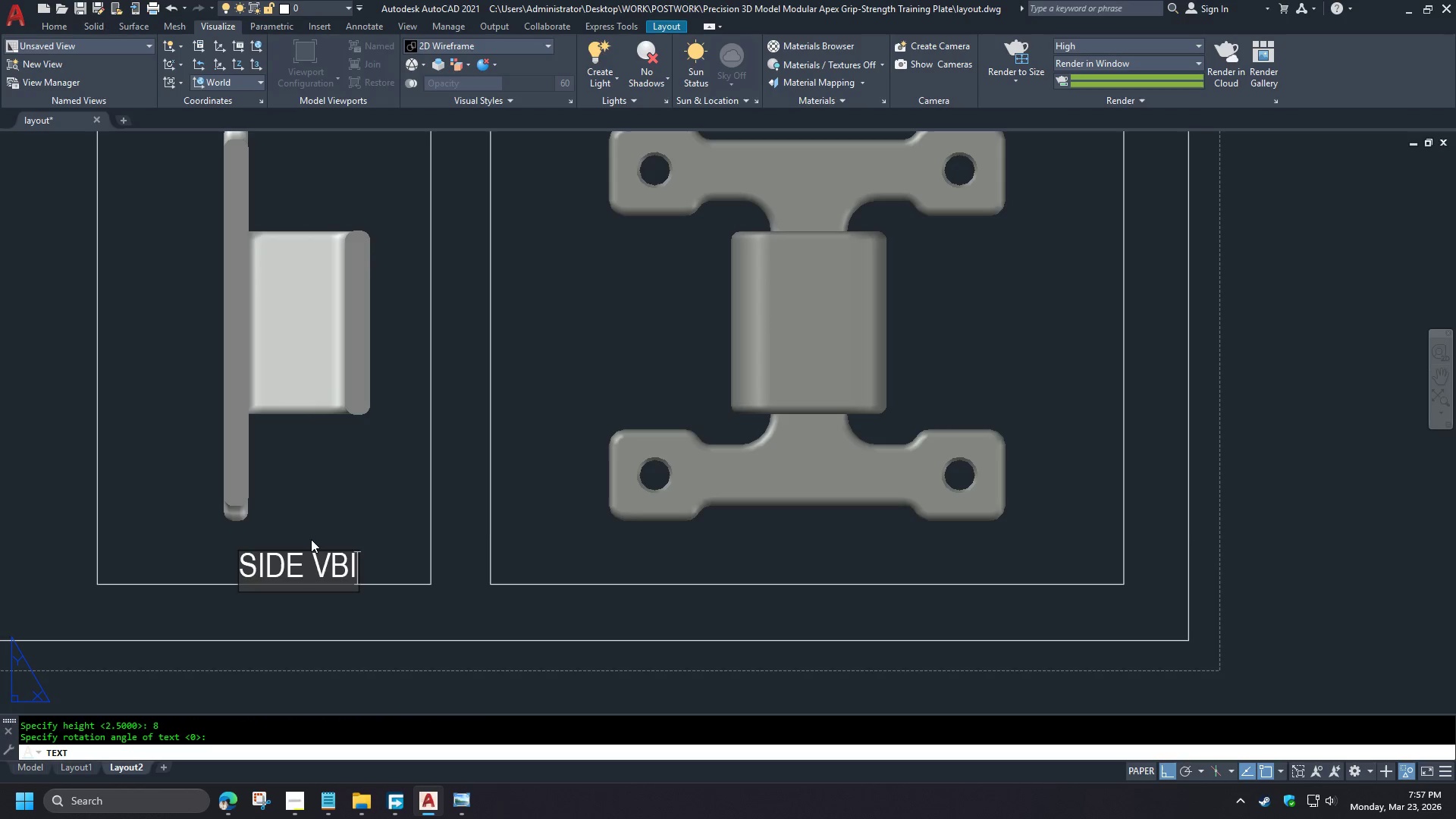 
scroll: coordinate [302, 586], scroll_direction: up, amount: 2.0
 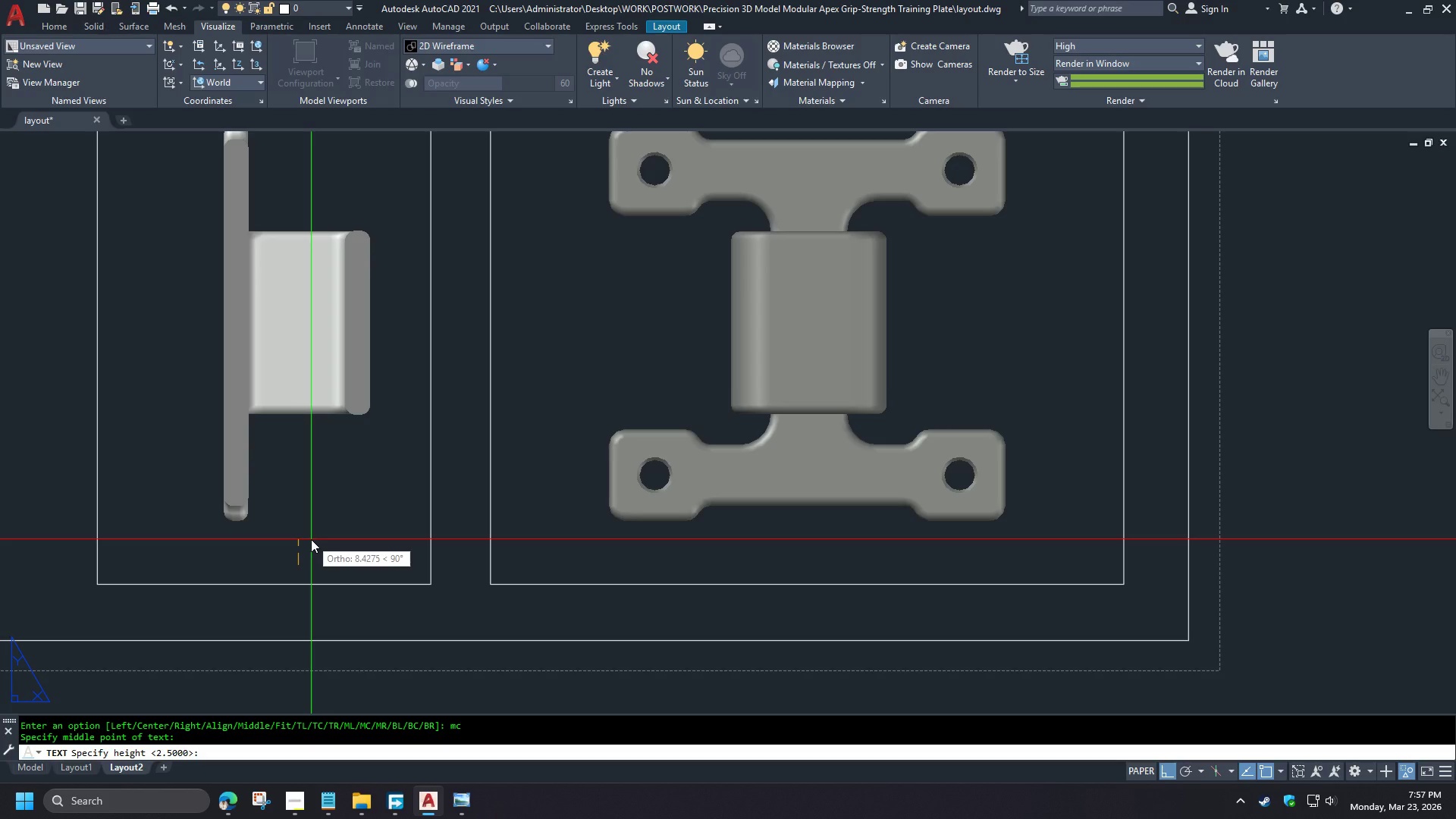 
type(I)
key(Backspace)
type(=)
key(Backspace)
key(Backspace)
type(IEW)
 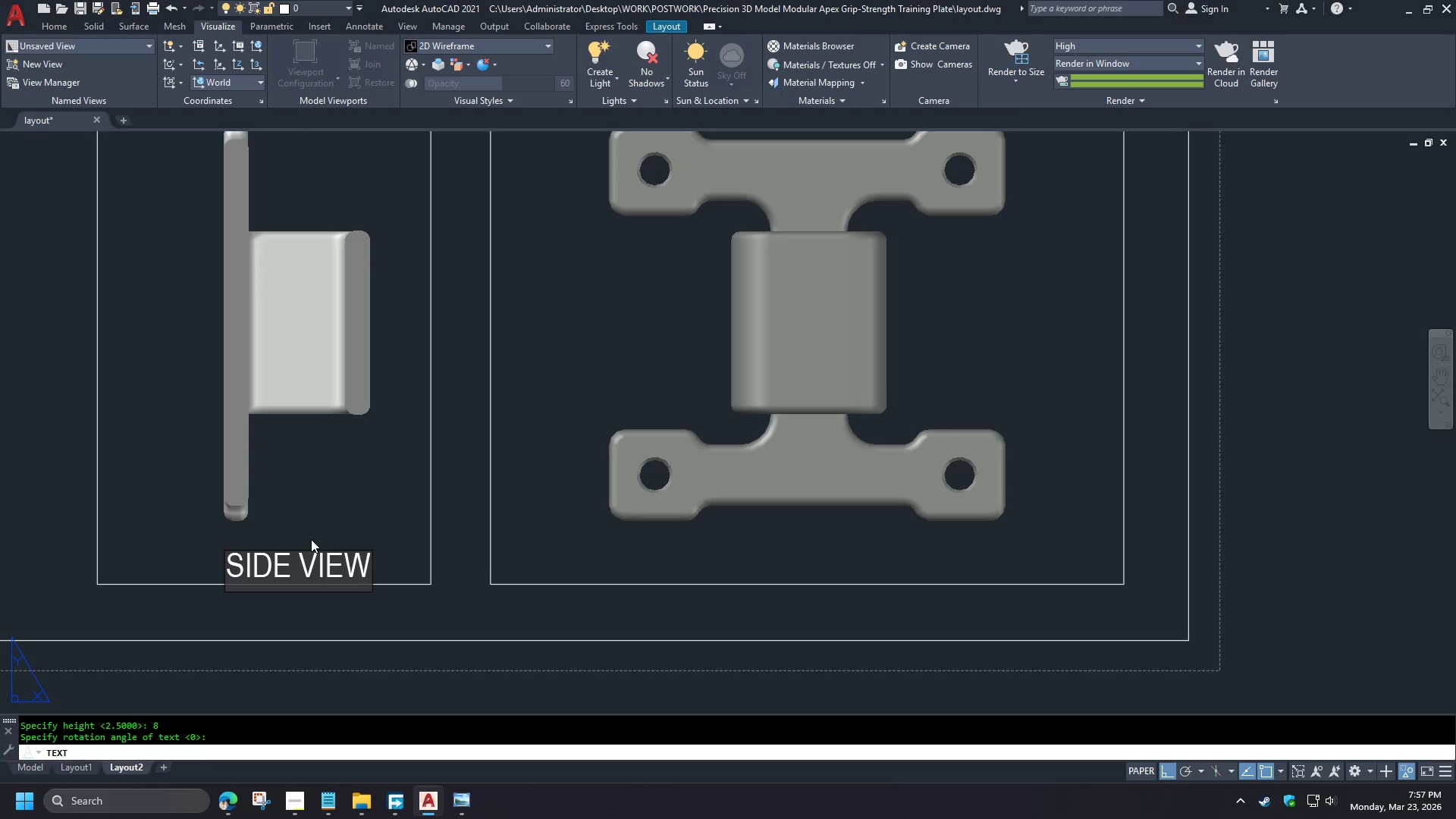 
left_click([315, 518])
 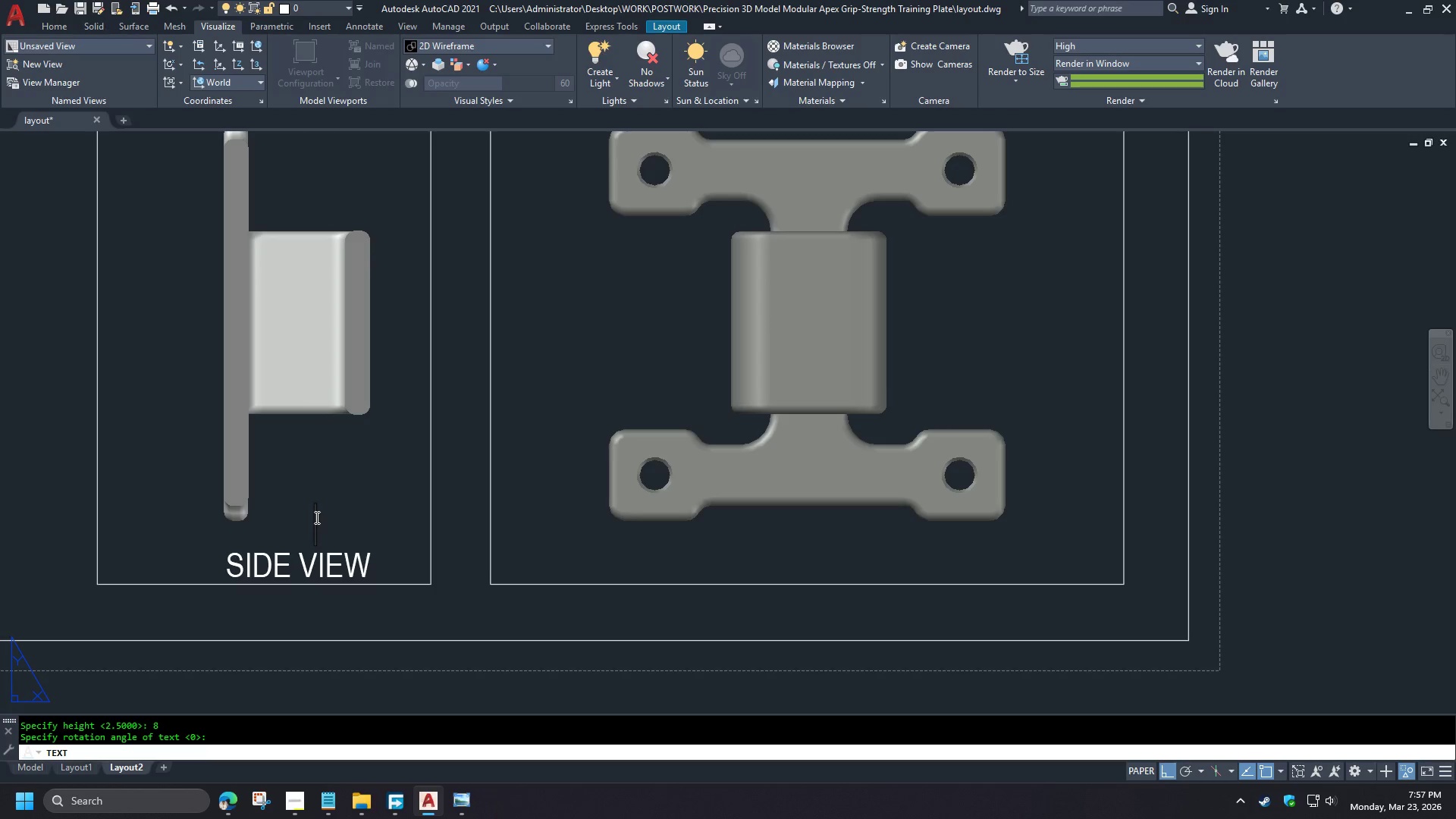 
key(Escape)
 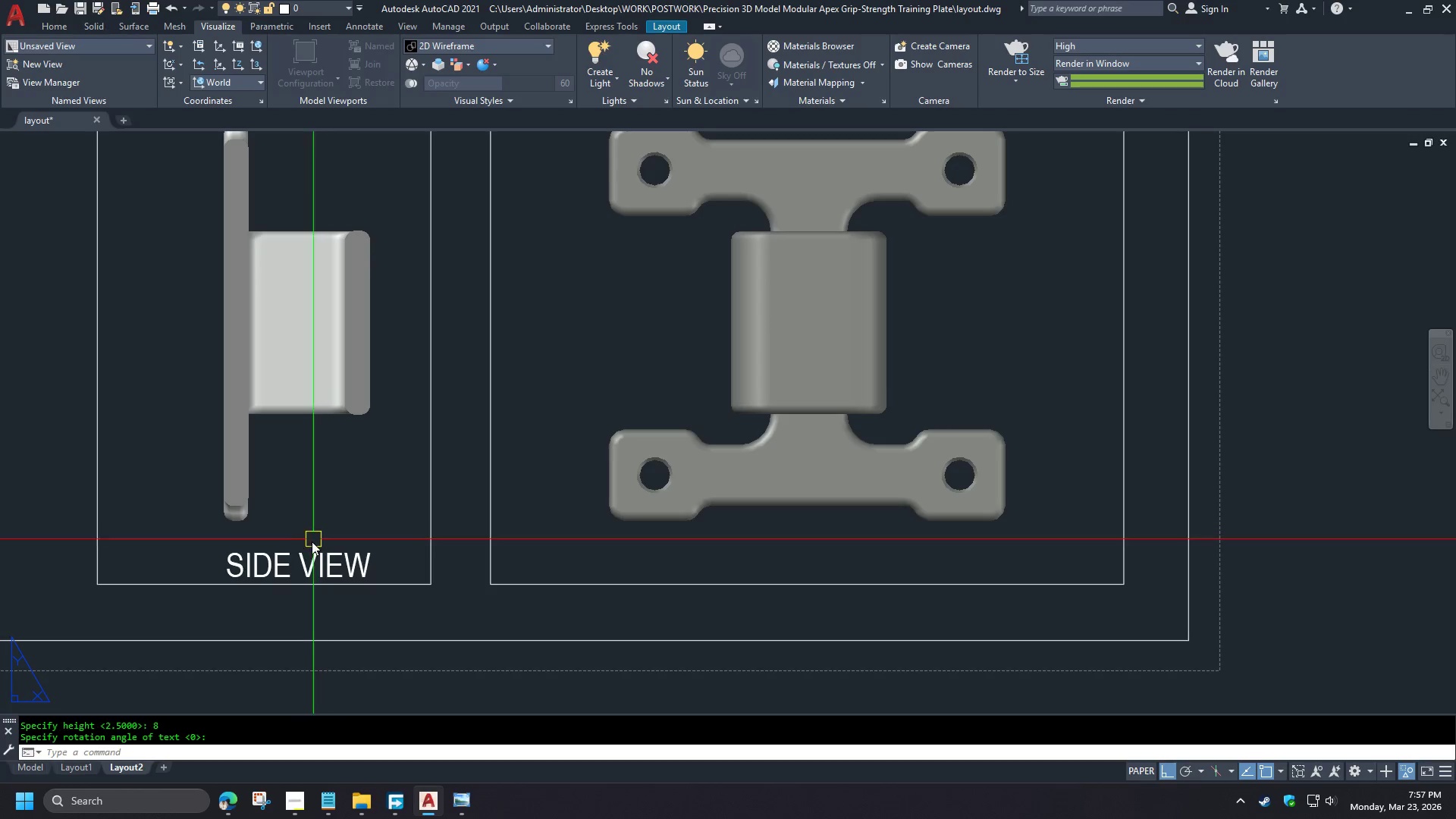 
key(Escape)
 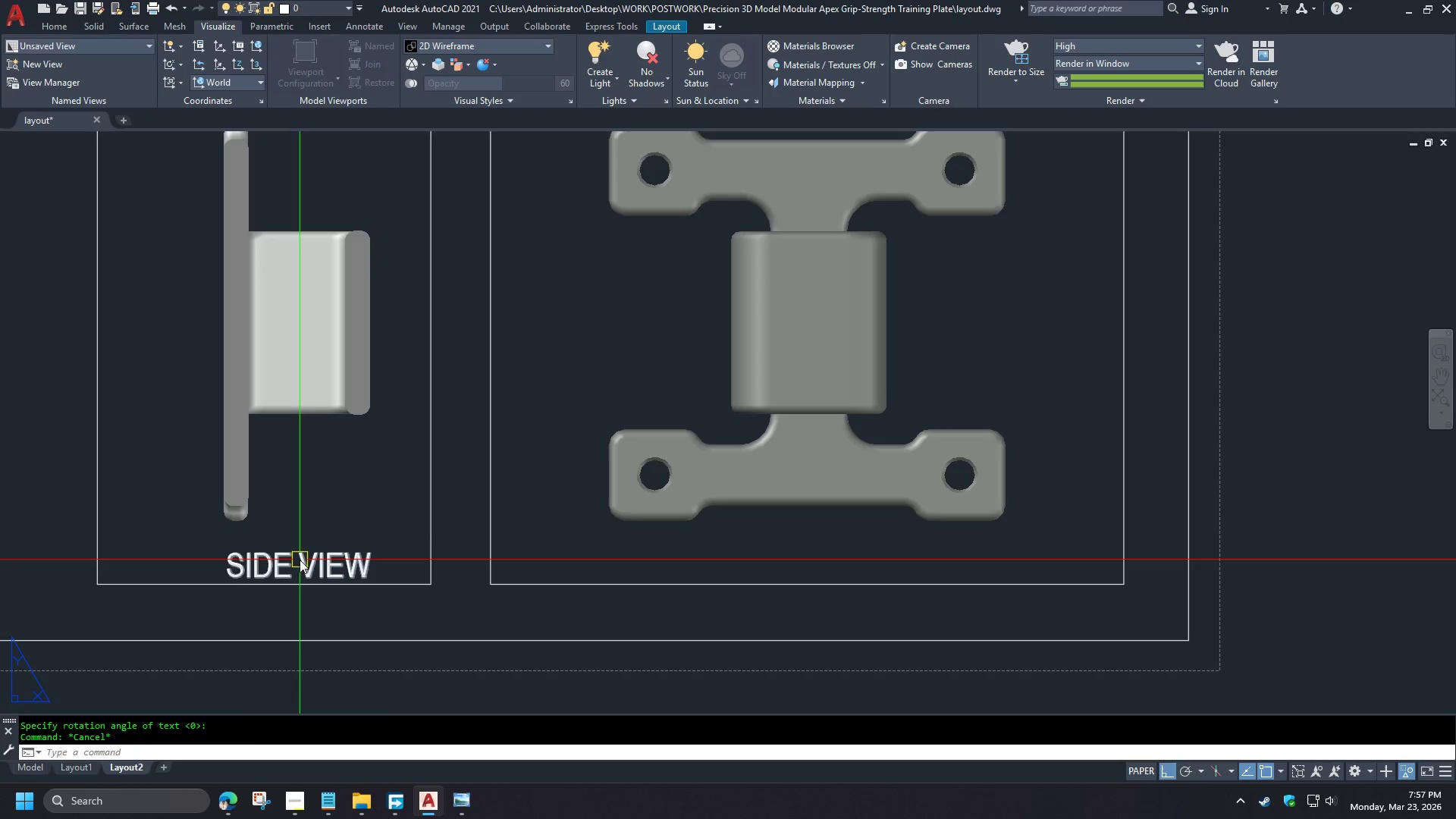 
left_click([300, 560])
 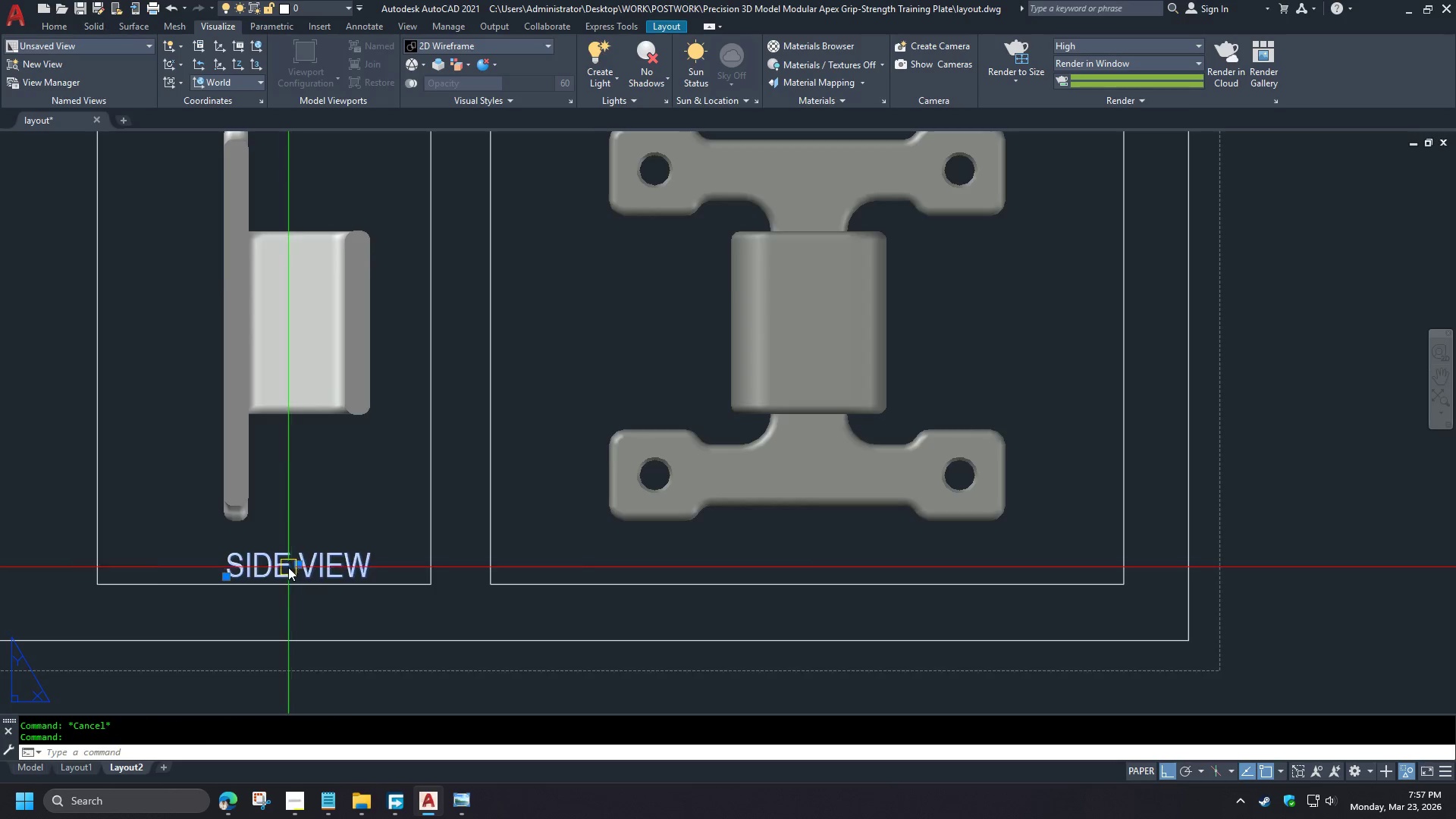 
key(C)
 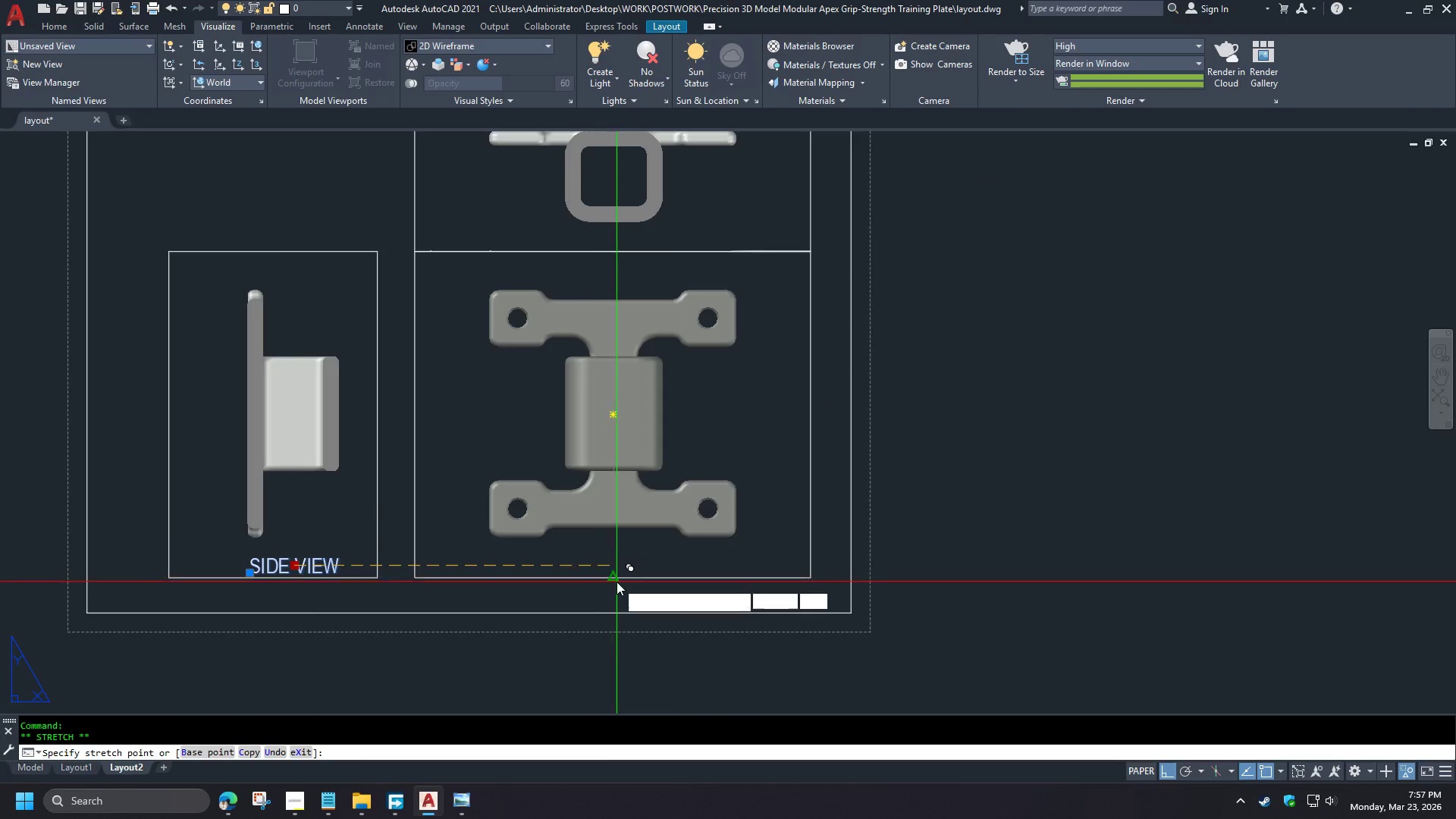 
key(Space)
 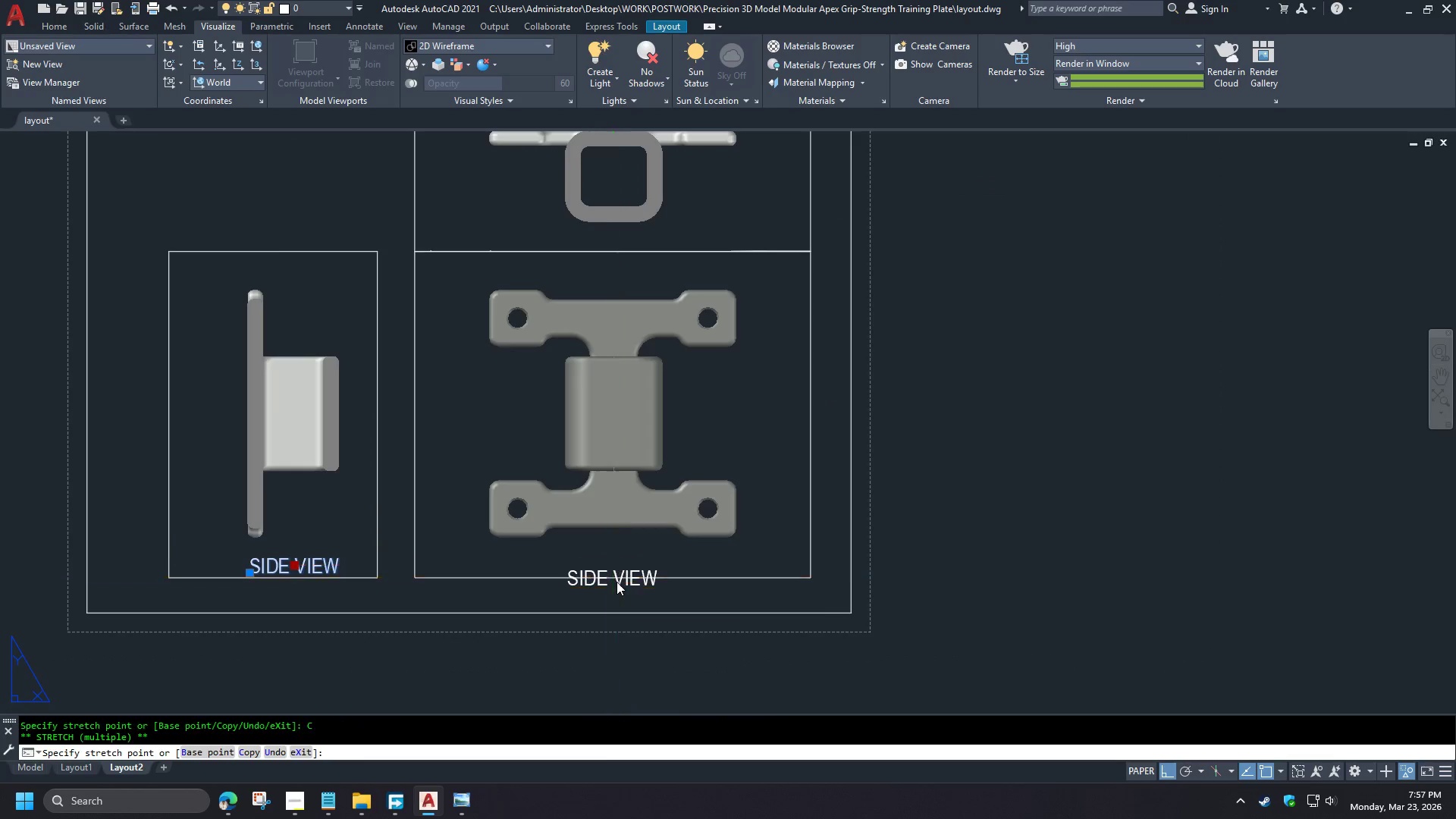 
left_click([617, 582])
 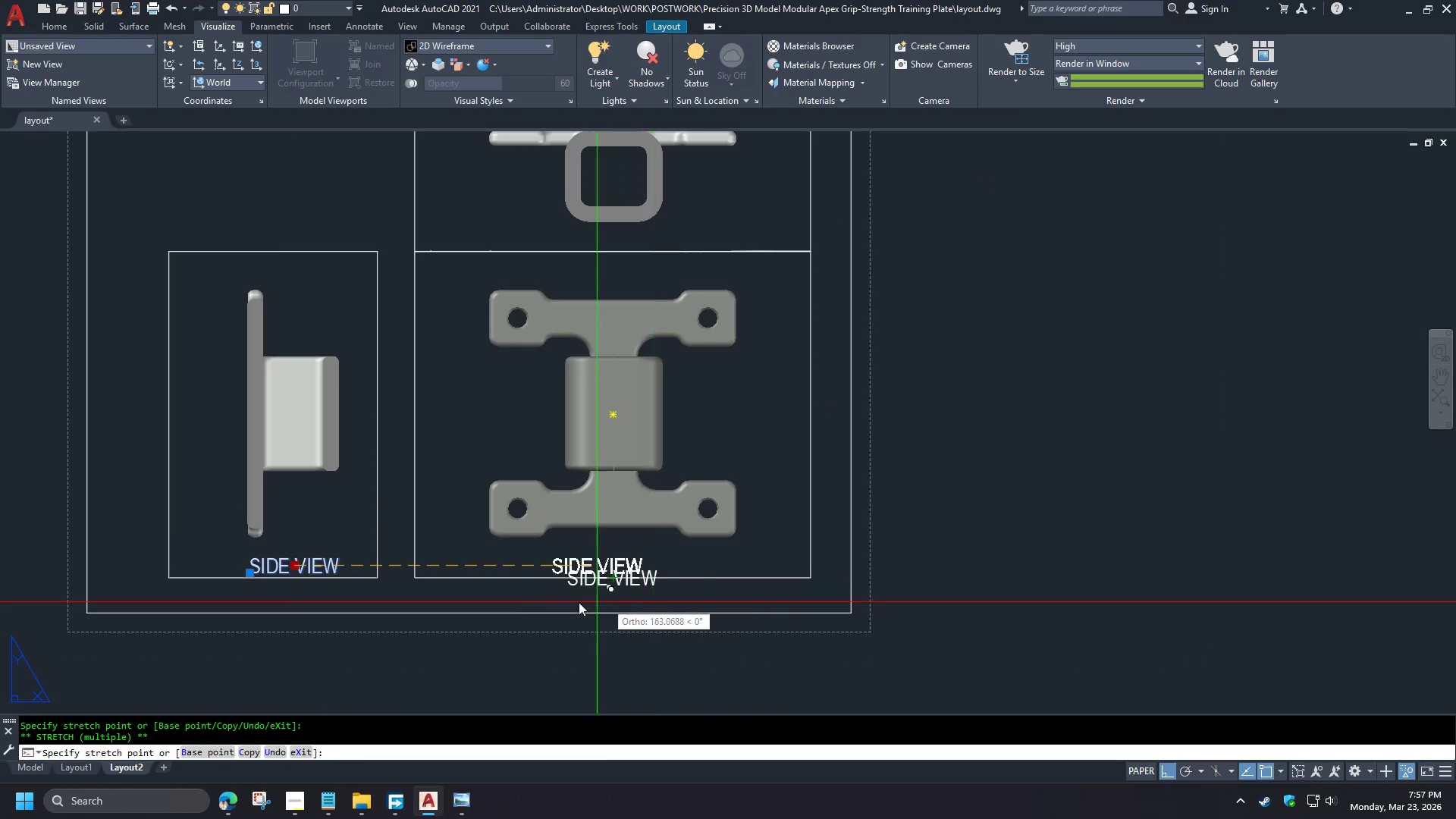 
key(Escape)
 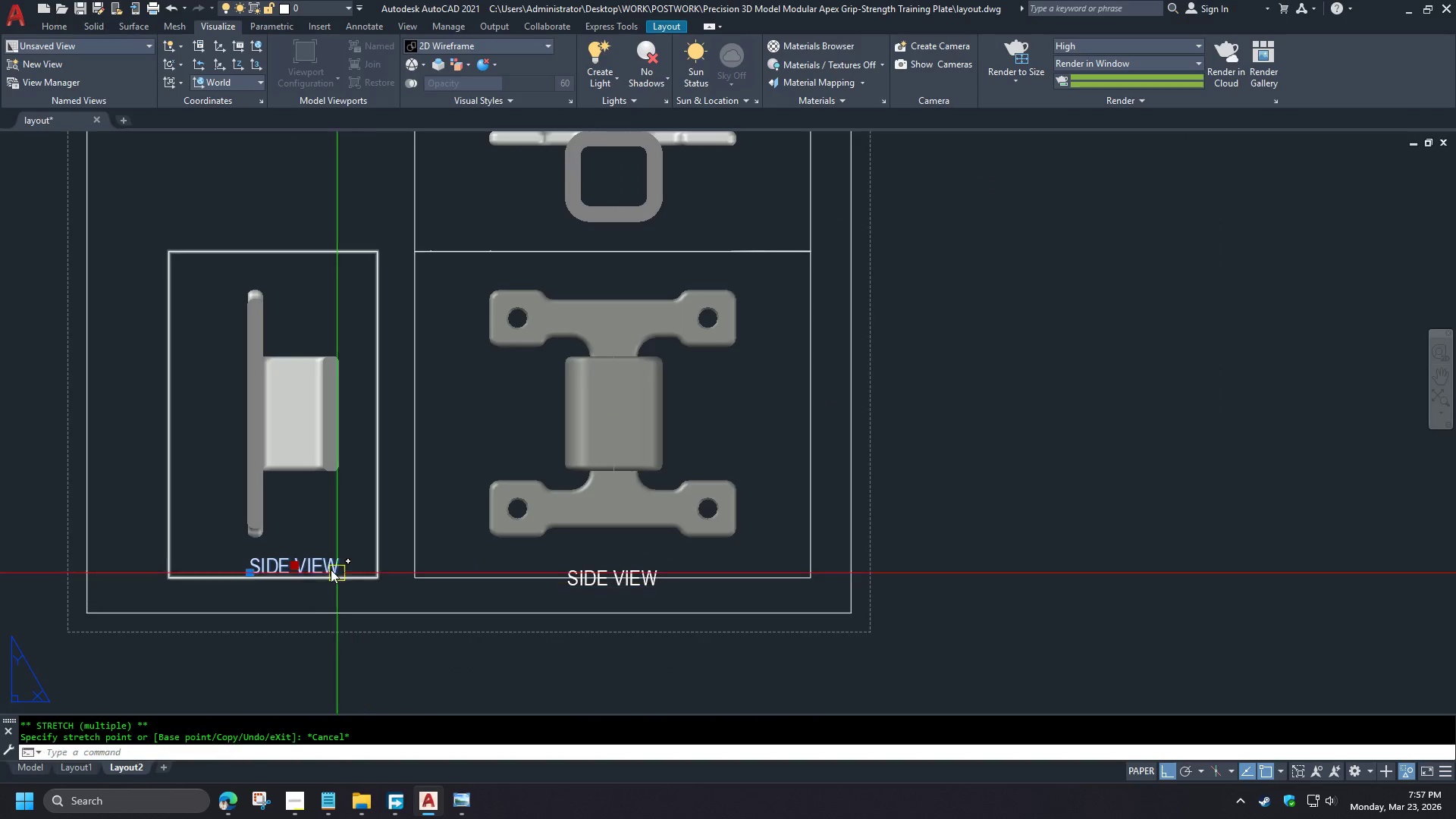 
key(Escape)
 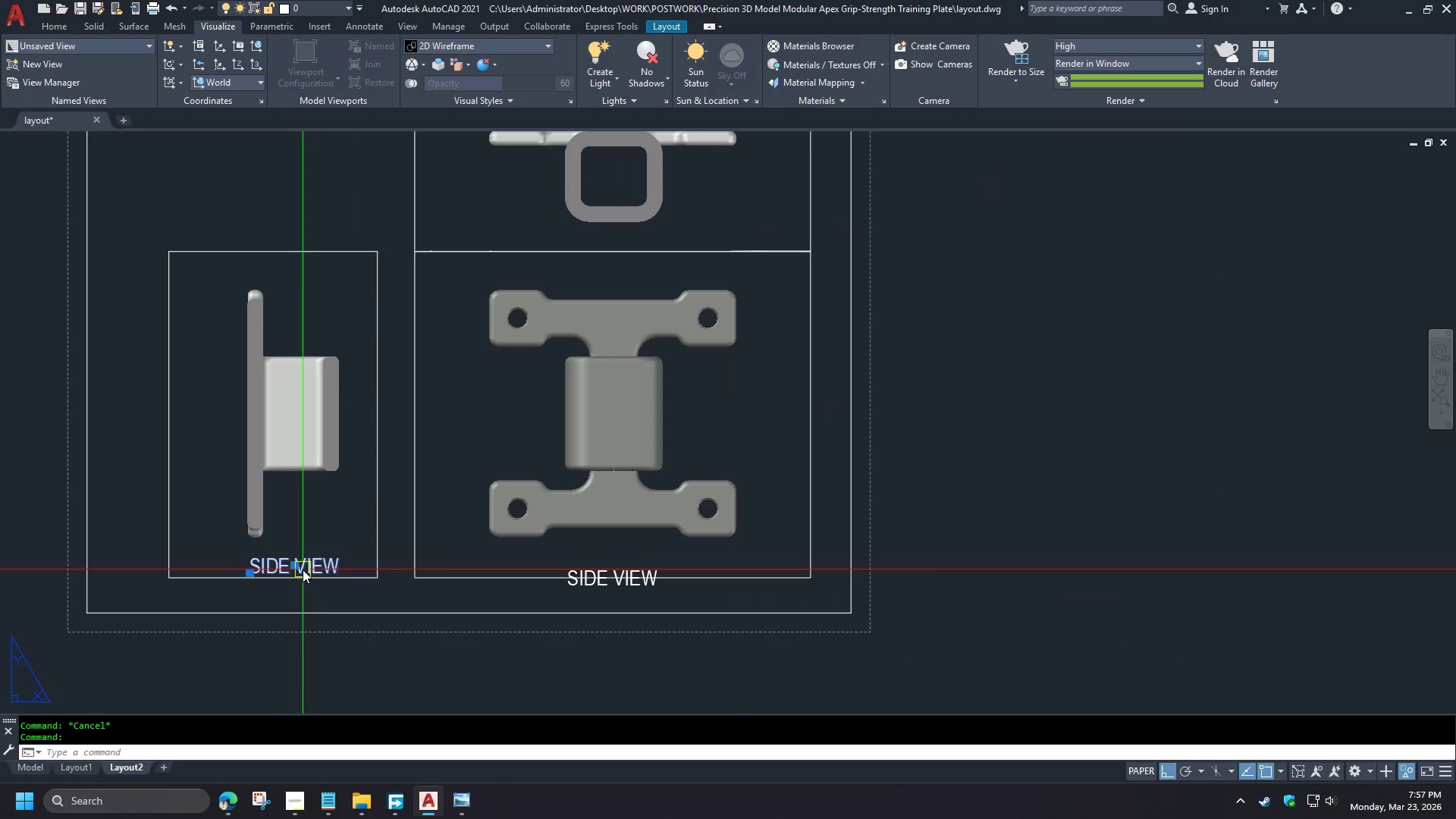 
left_click([296, 569])
 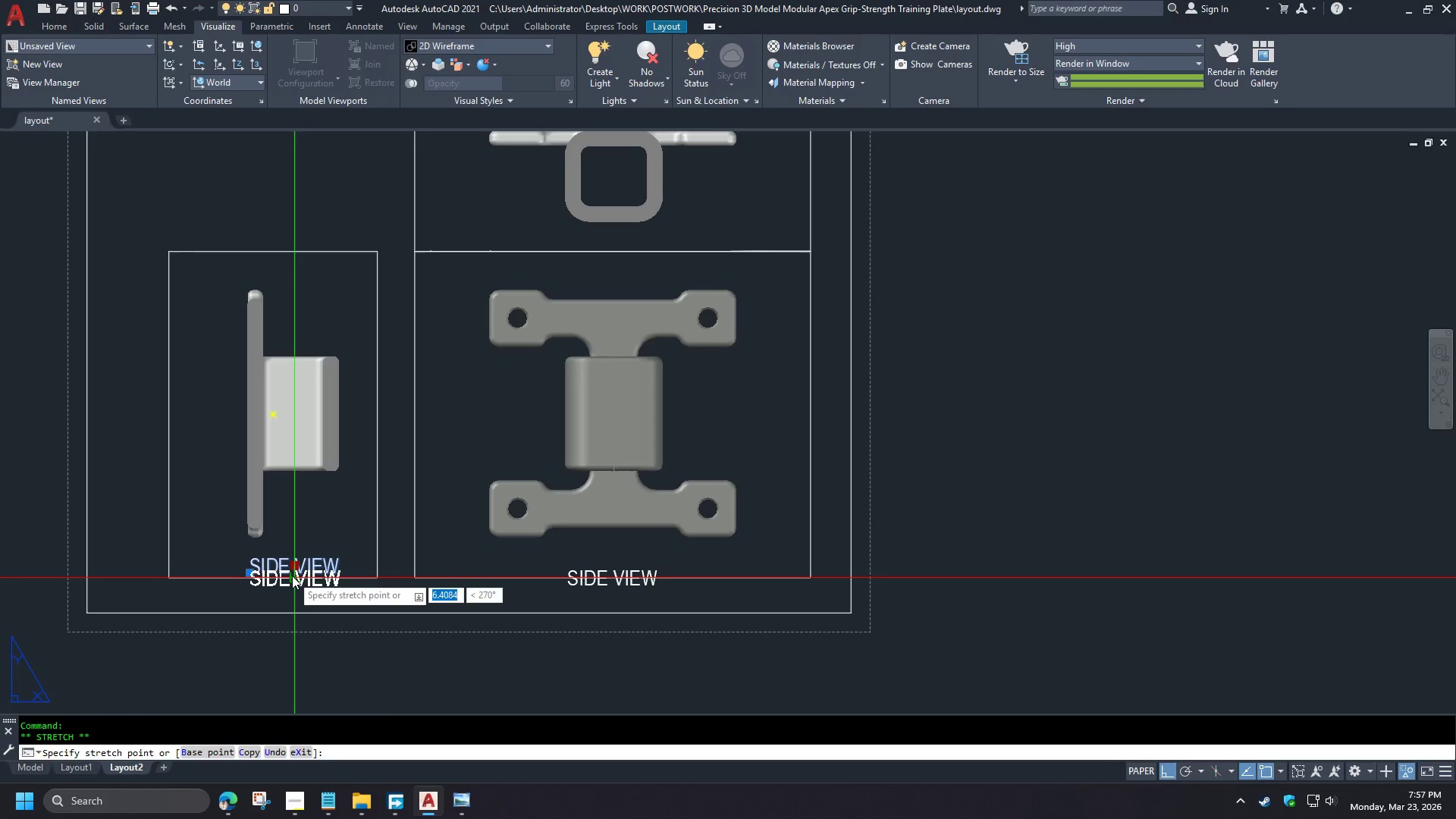 
left_click([292, 576])
 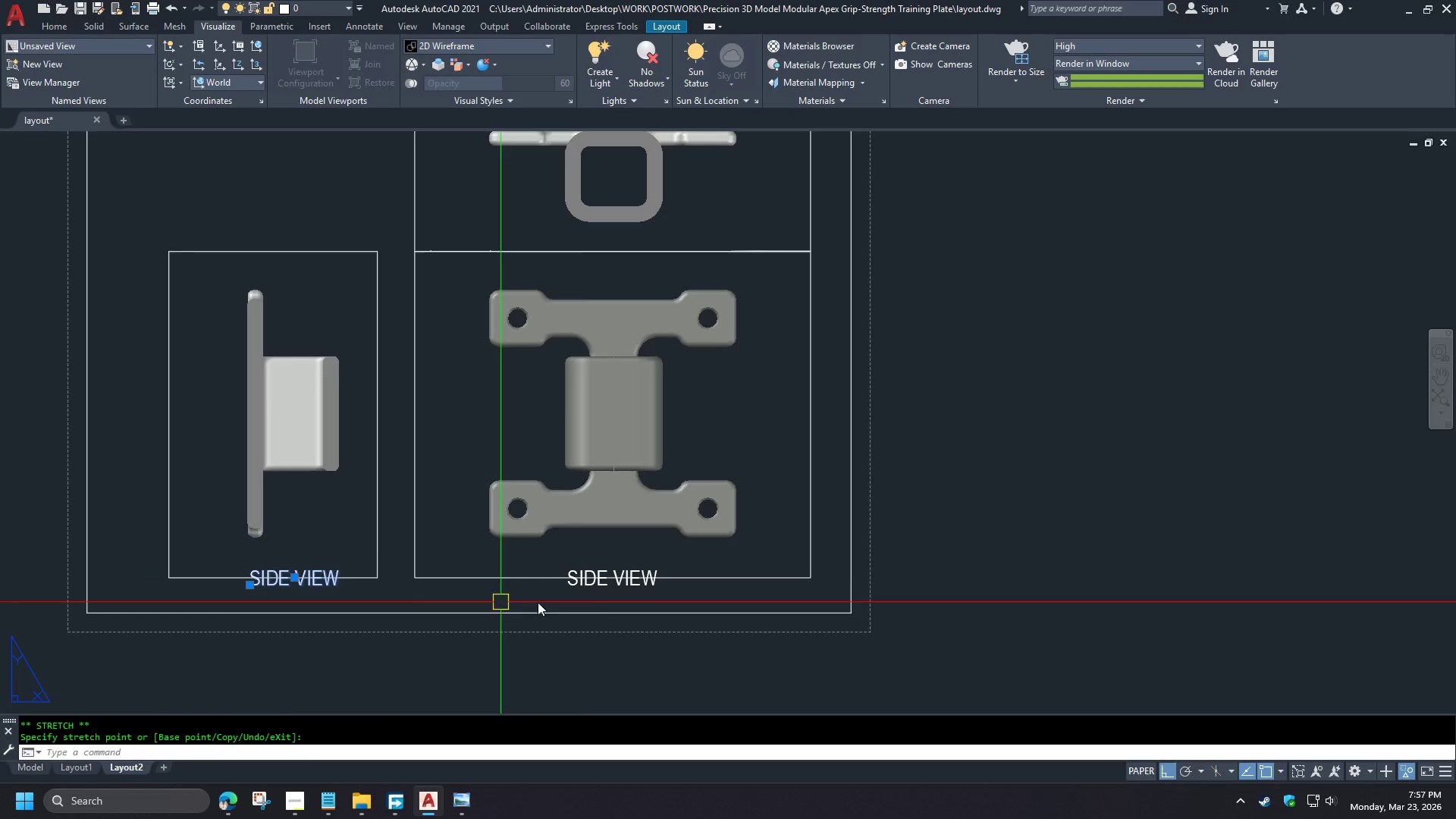 
key(Escape)
 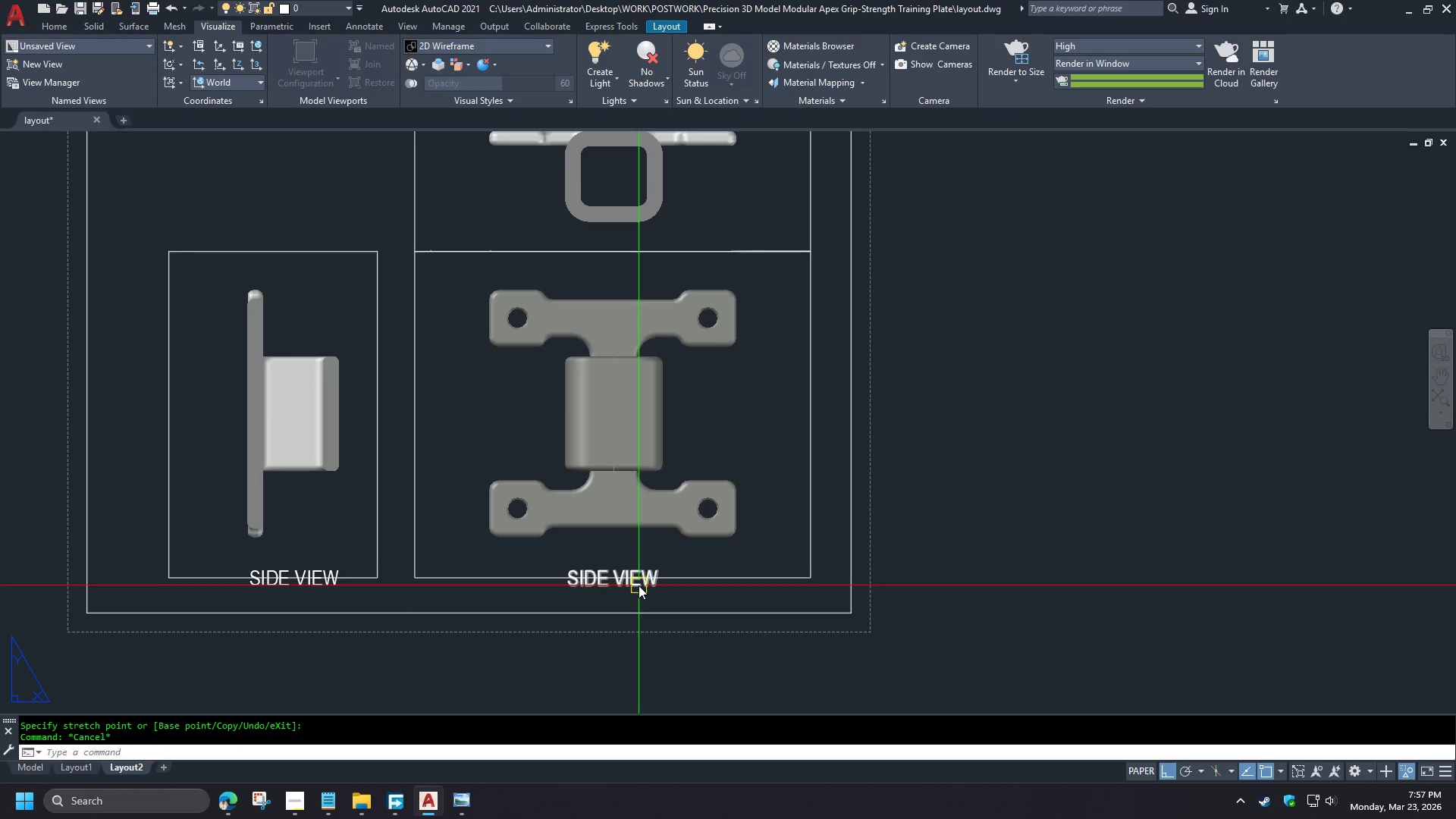 
left_click([637, 585])
 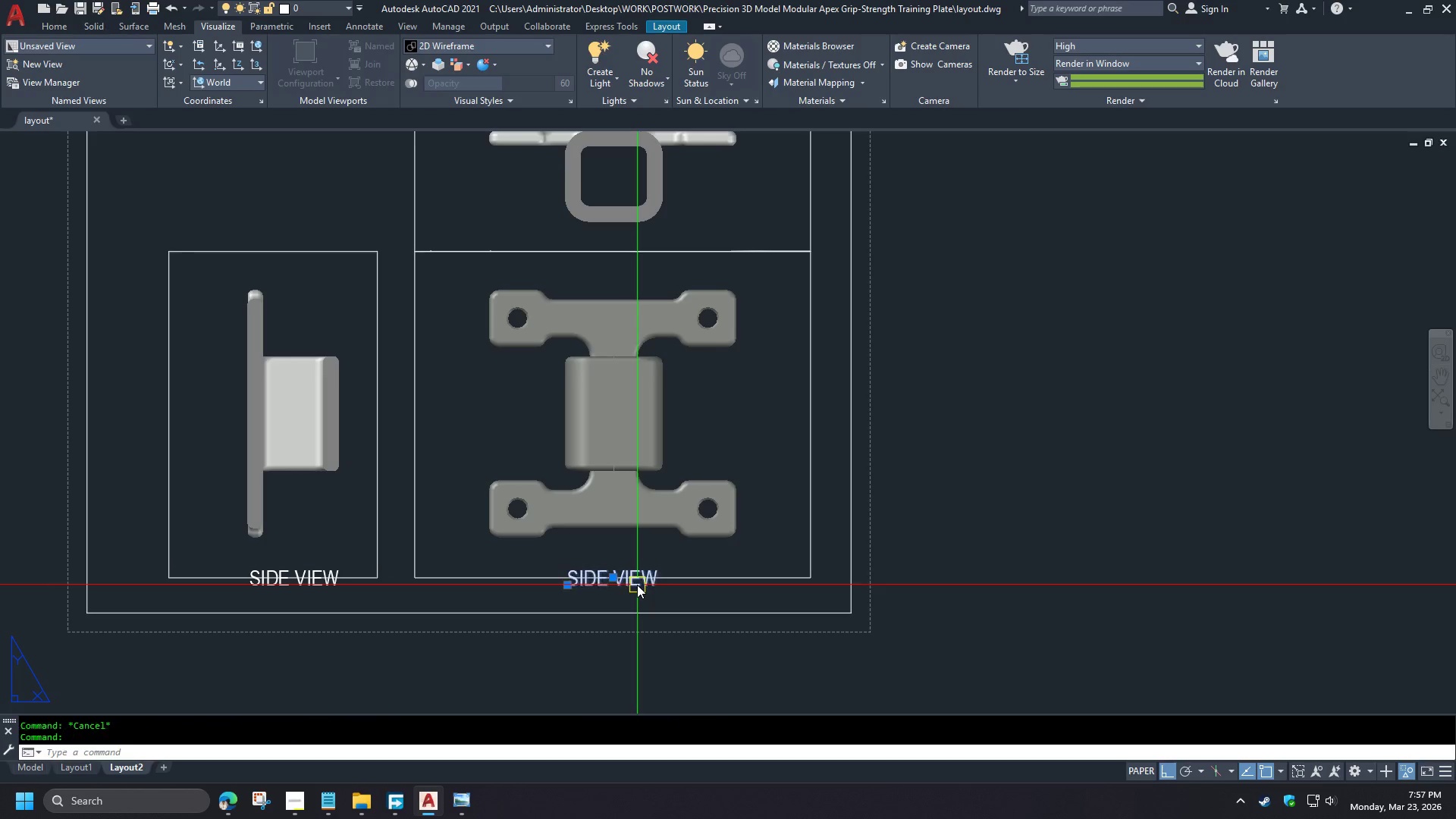 
double_click([637, 585])
 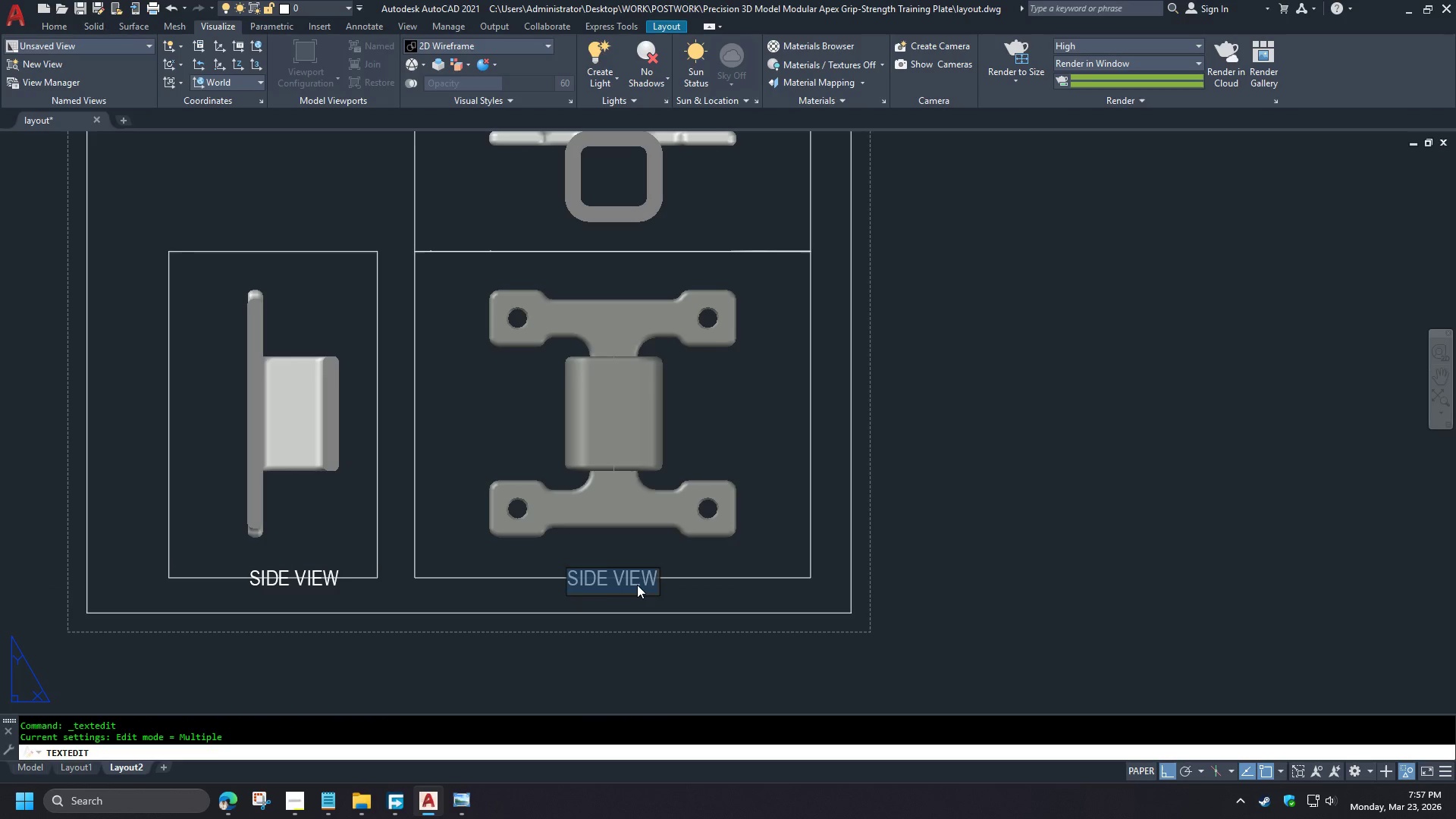 
key(F)
 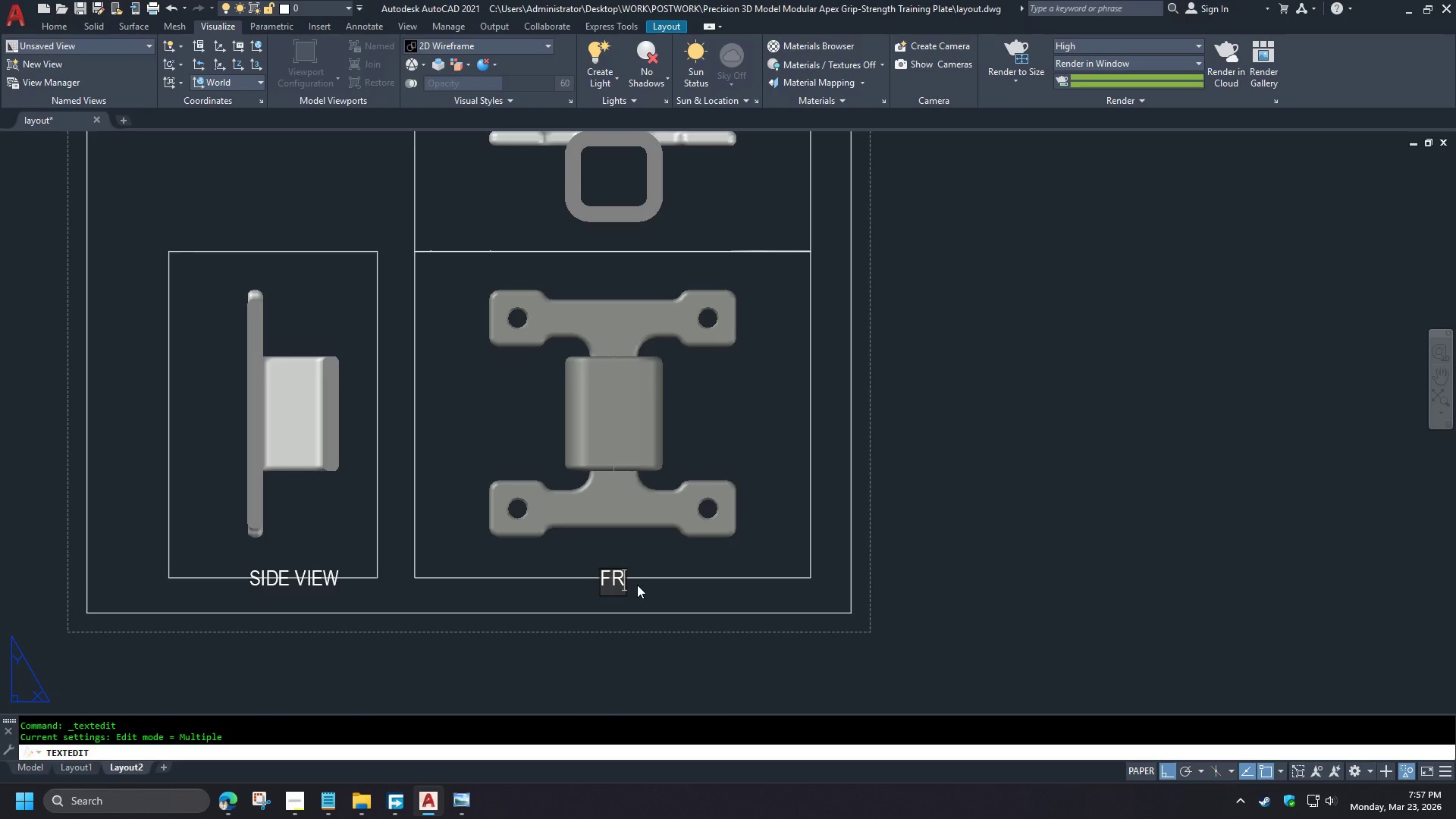 
type(RONT VIEW)
 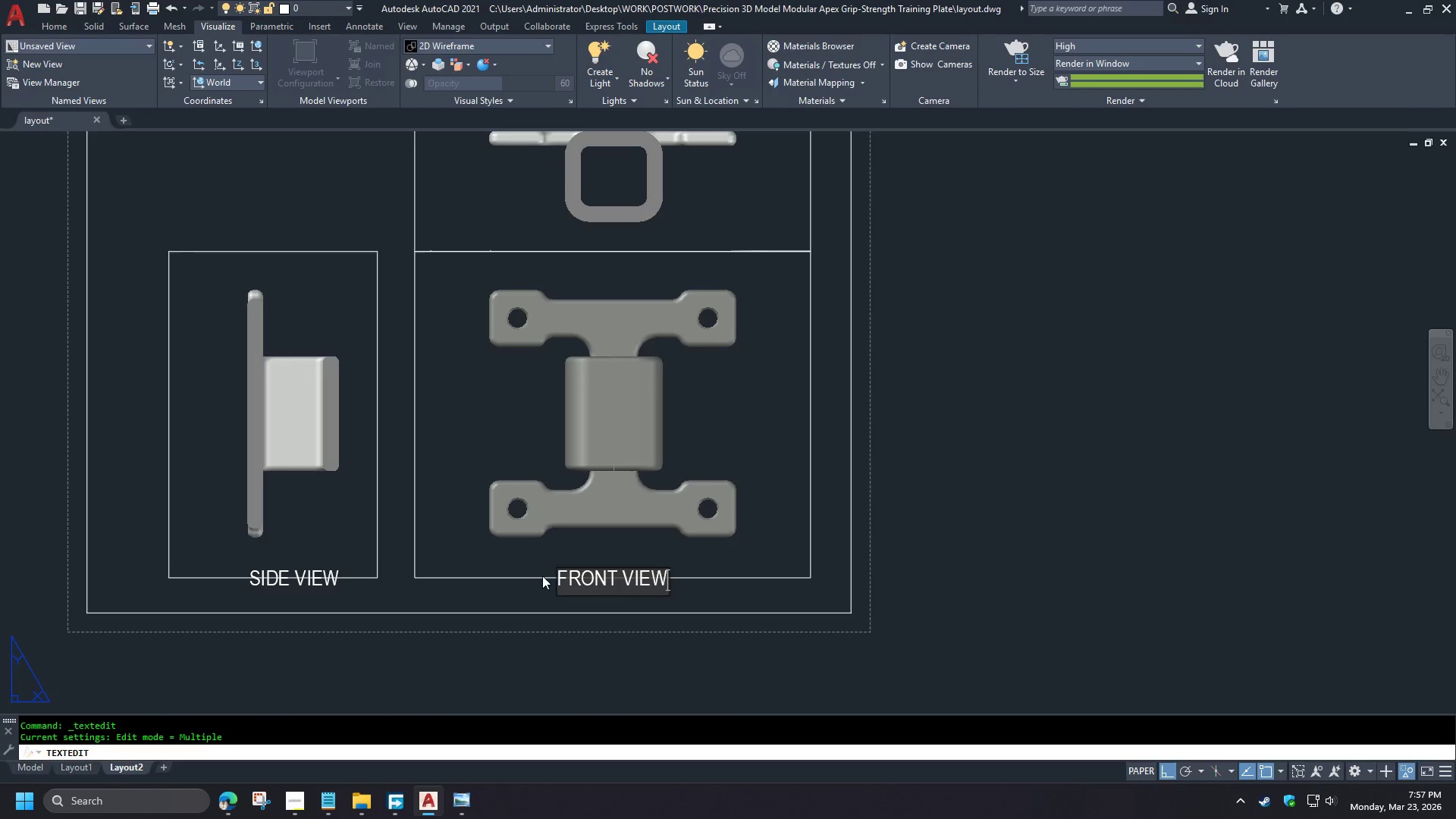 
scroll: coordinate [288, 567], scroll_direction: down, amount: 1.0
 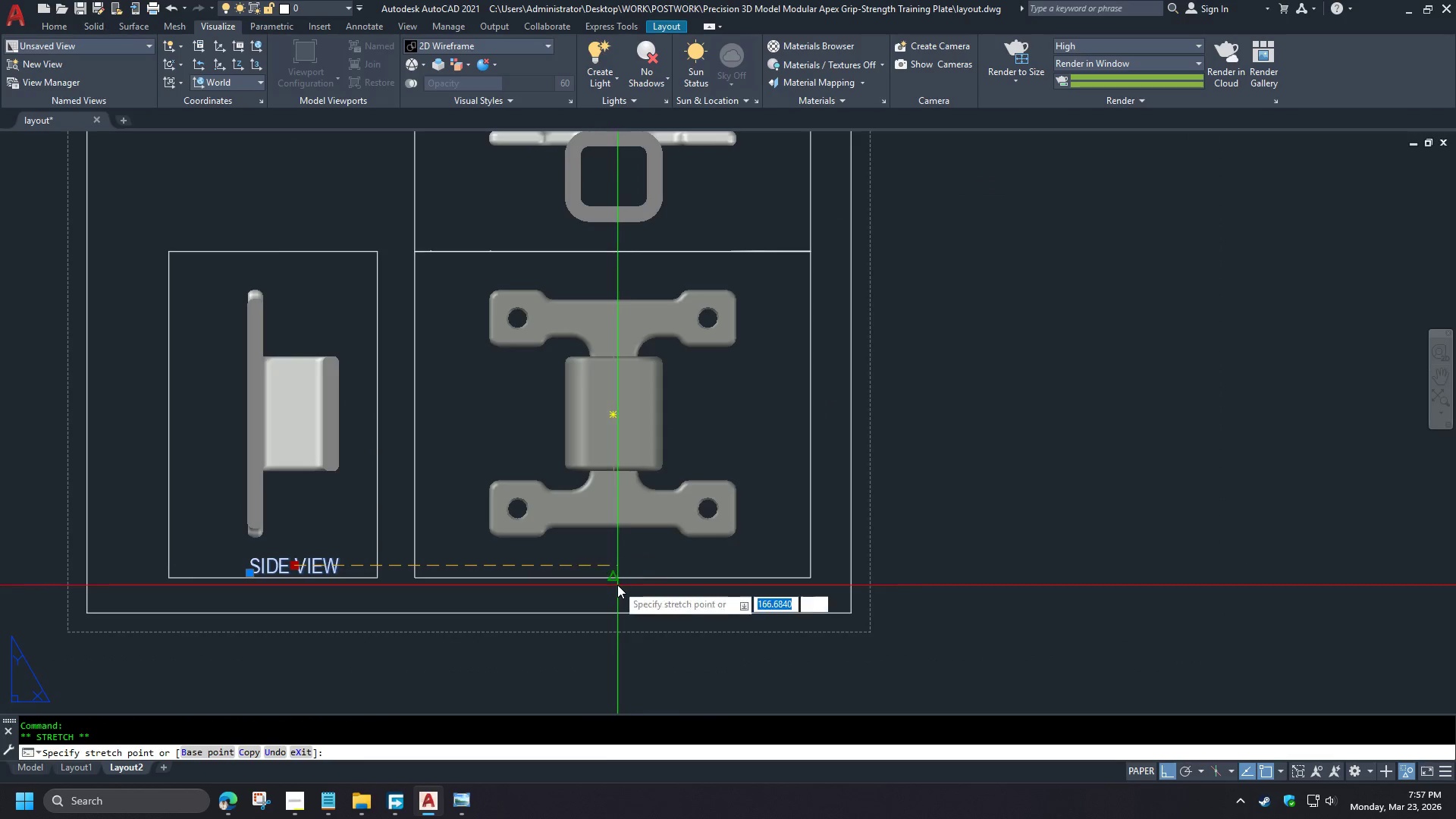 
left_click([537, 561])
 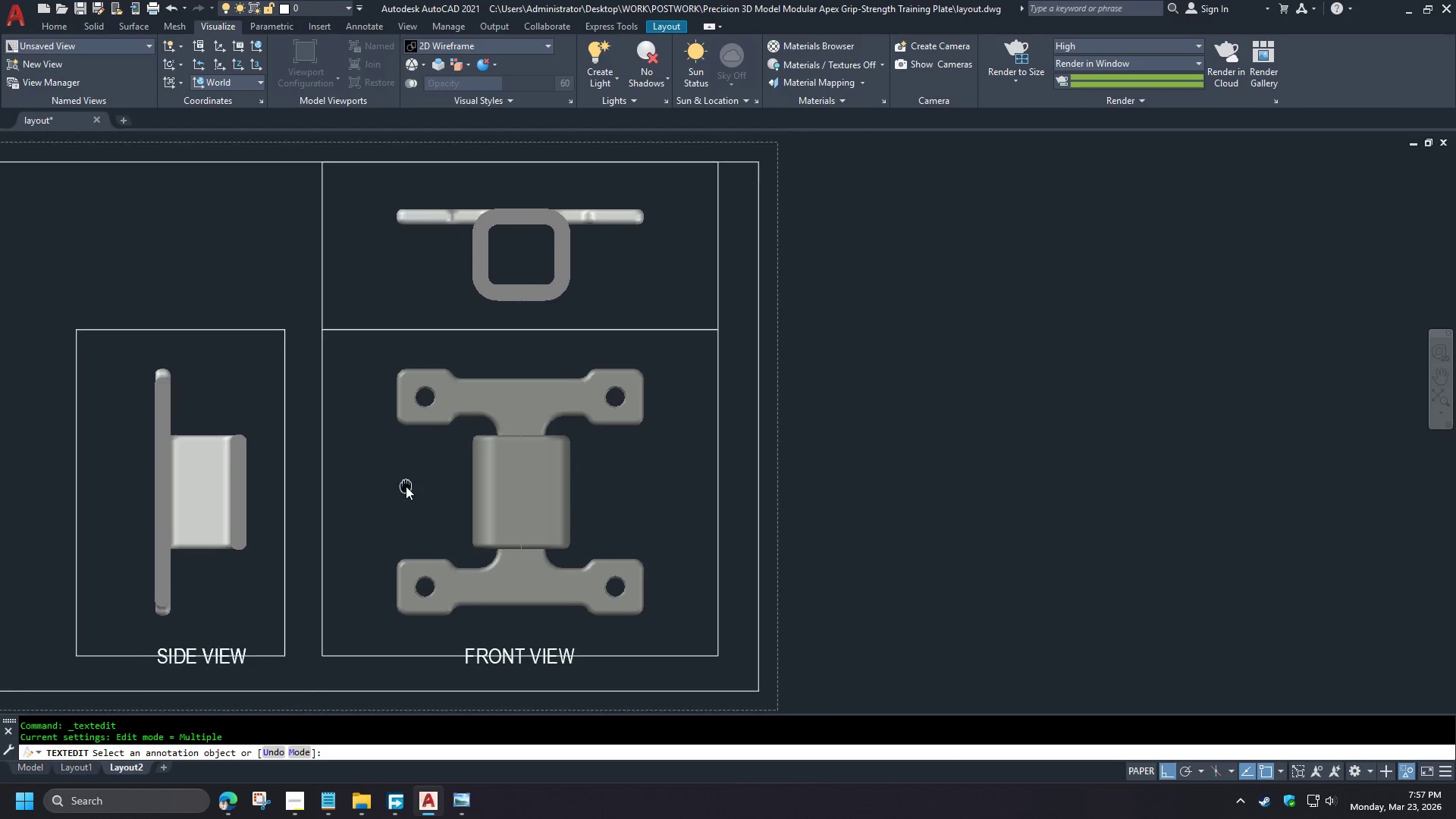 
key(Space)
 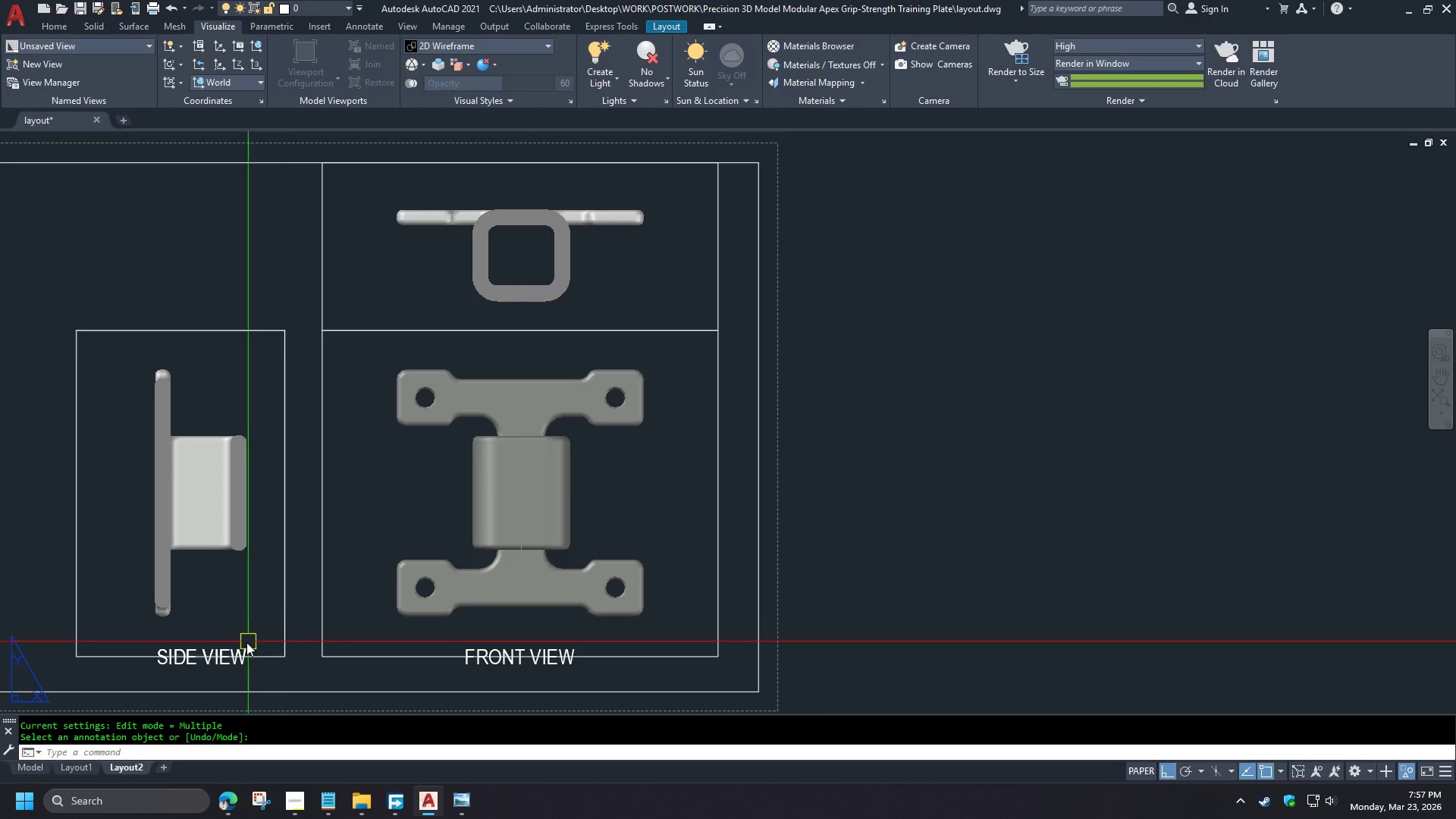 
left_click([228, 647])
 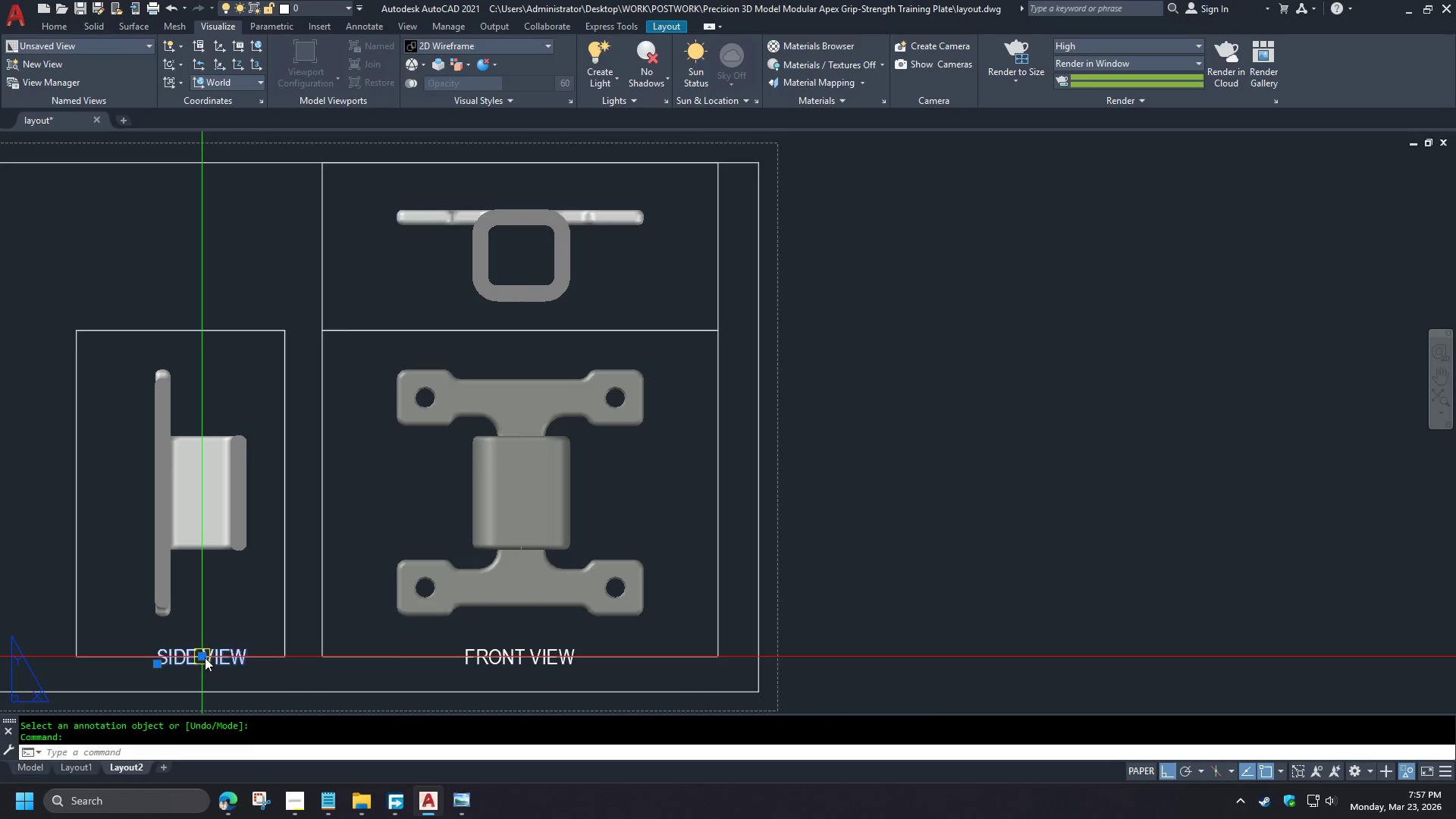 
left_click([202, 657])
 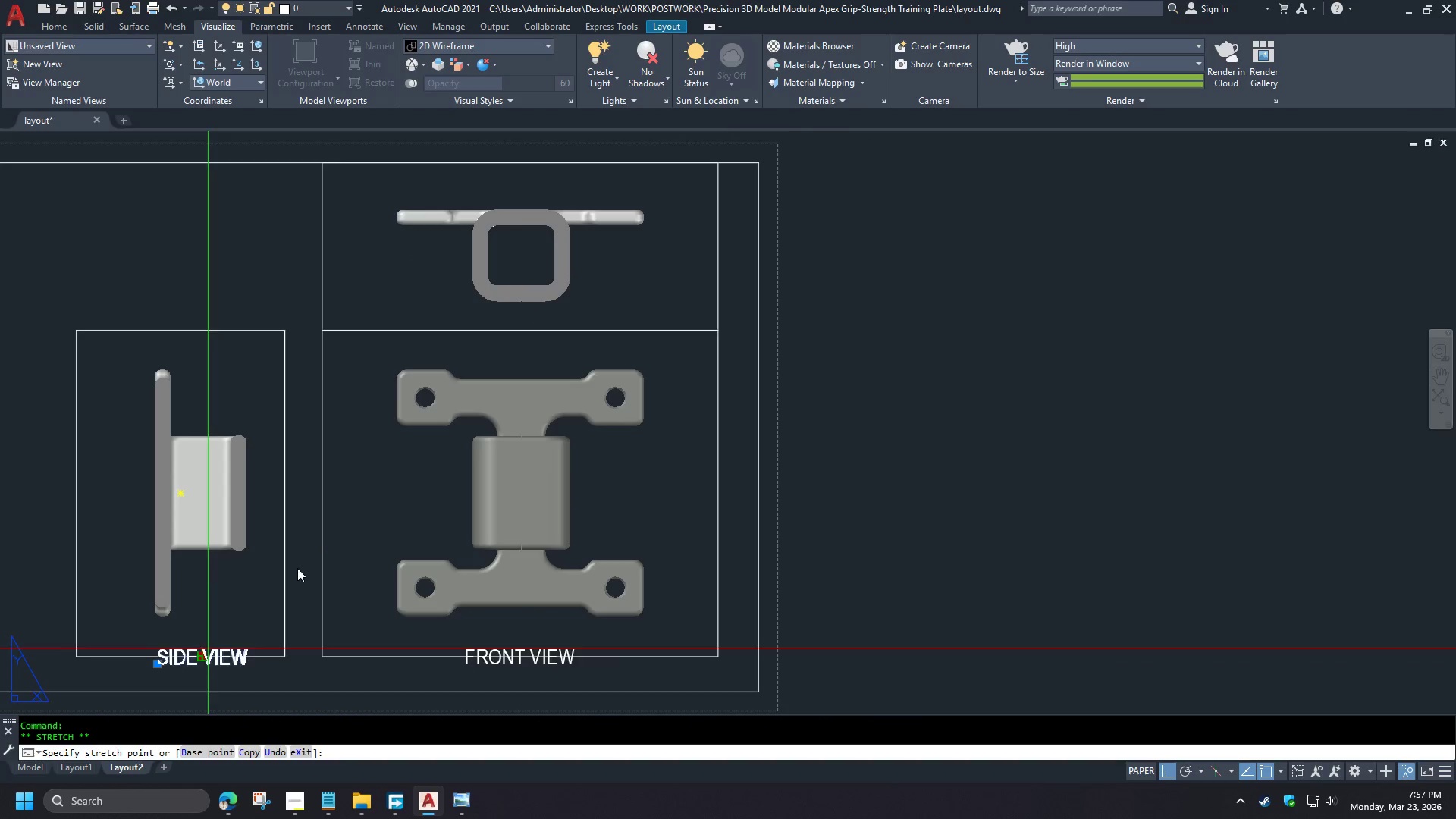 
key(C)
 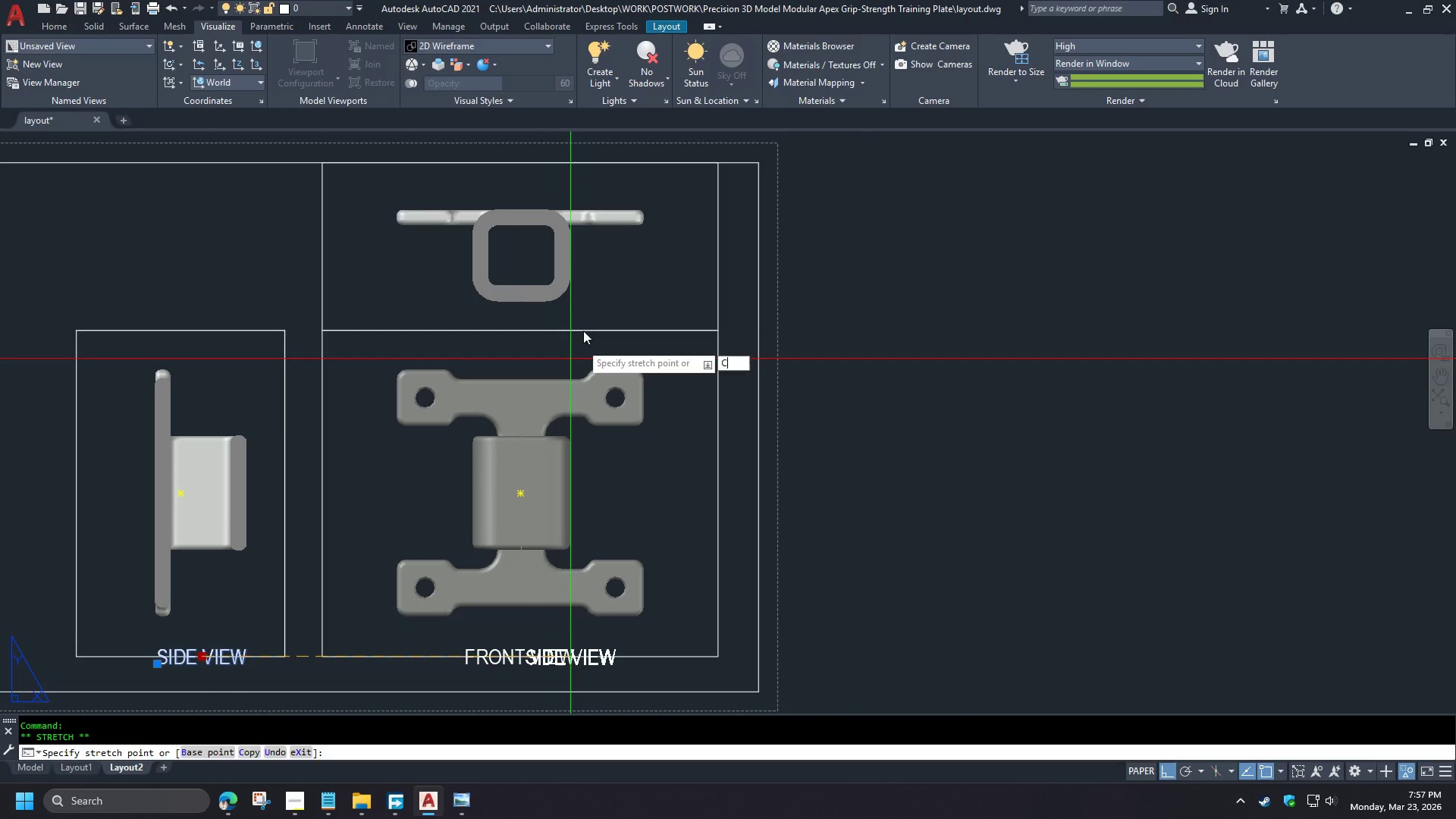 
key(Space)
 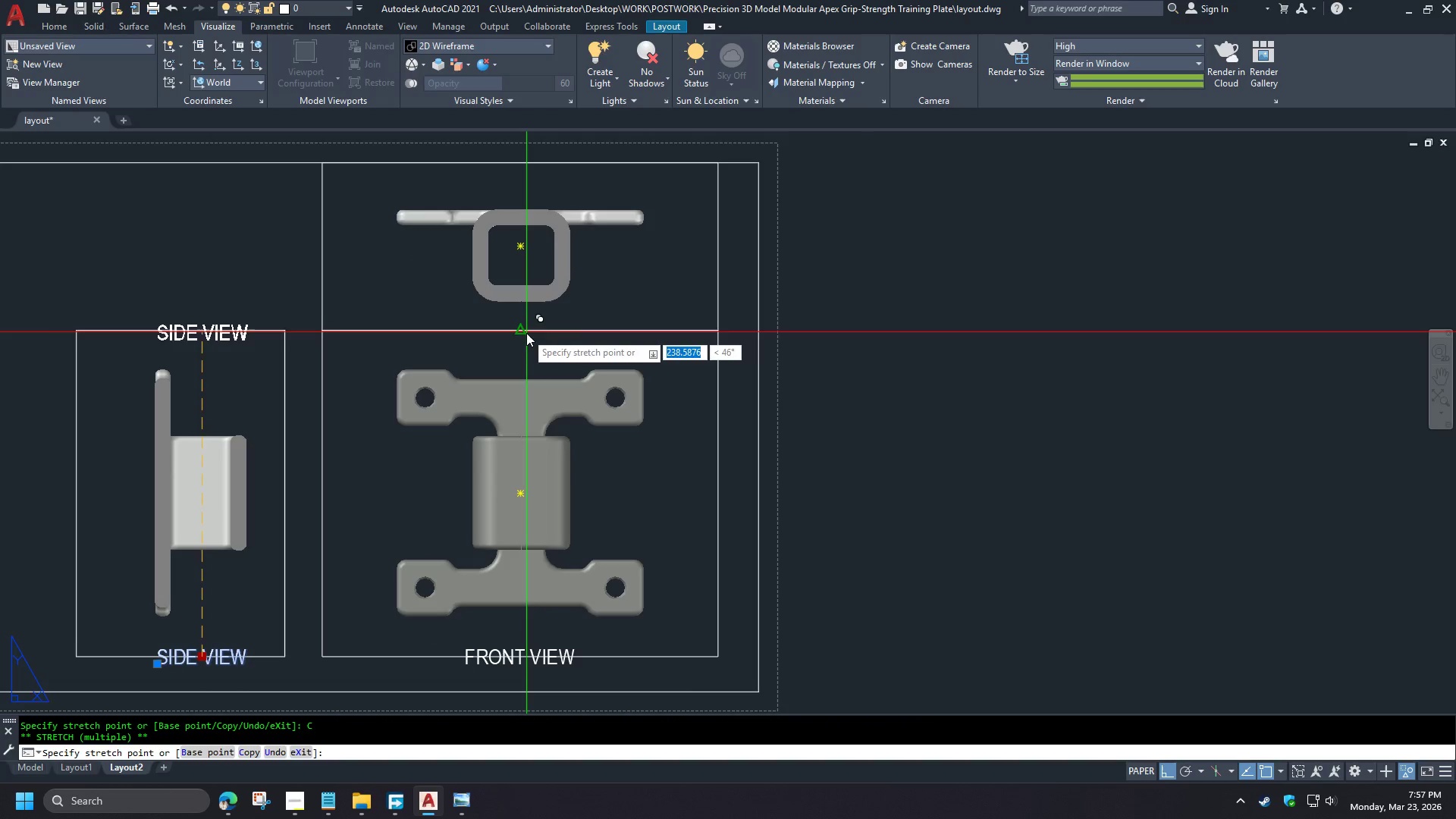 
left_click([526, 333])
 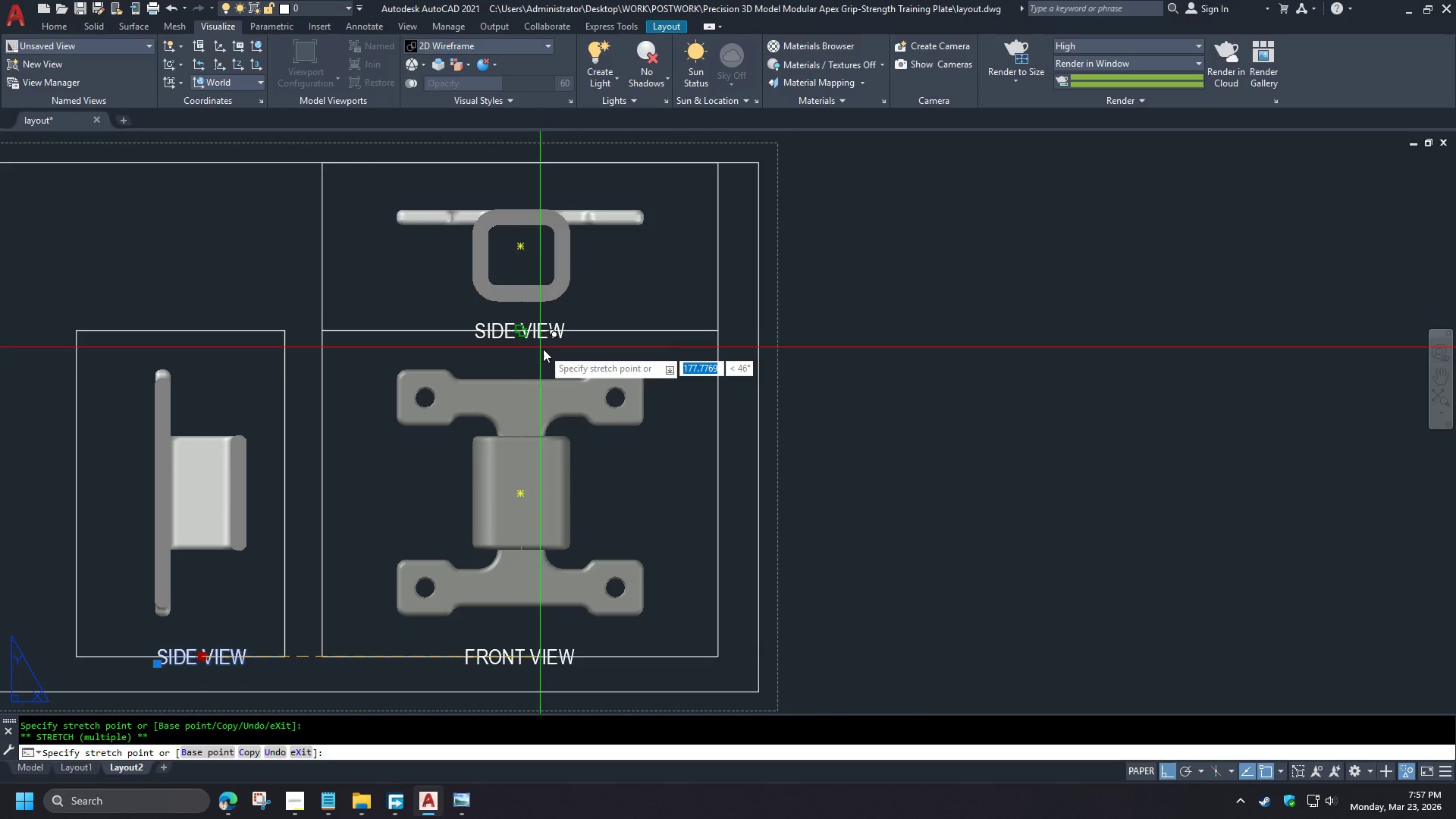 
key(Escape)
 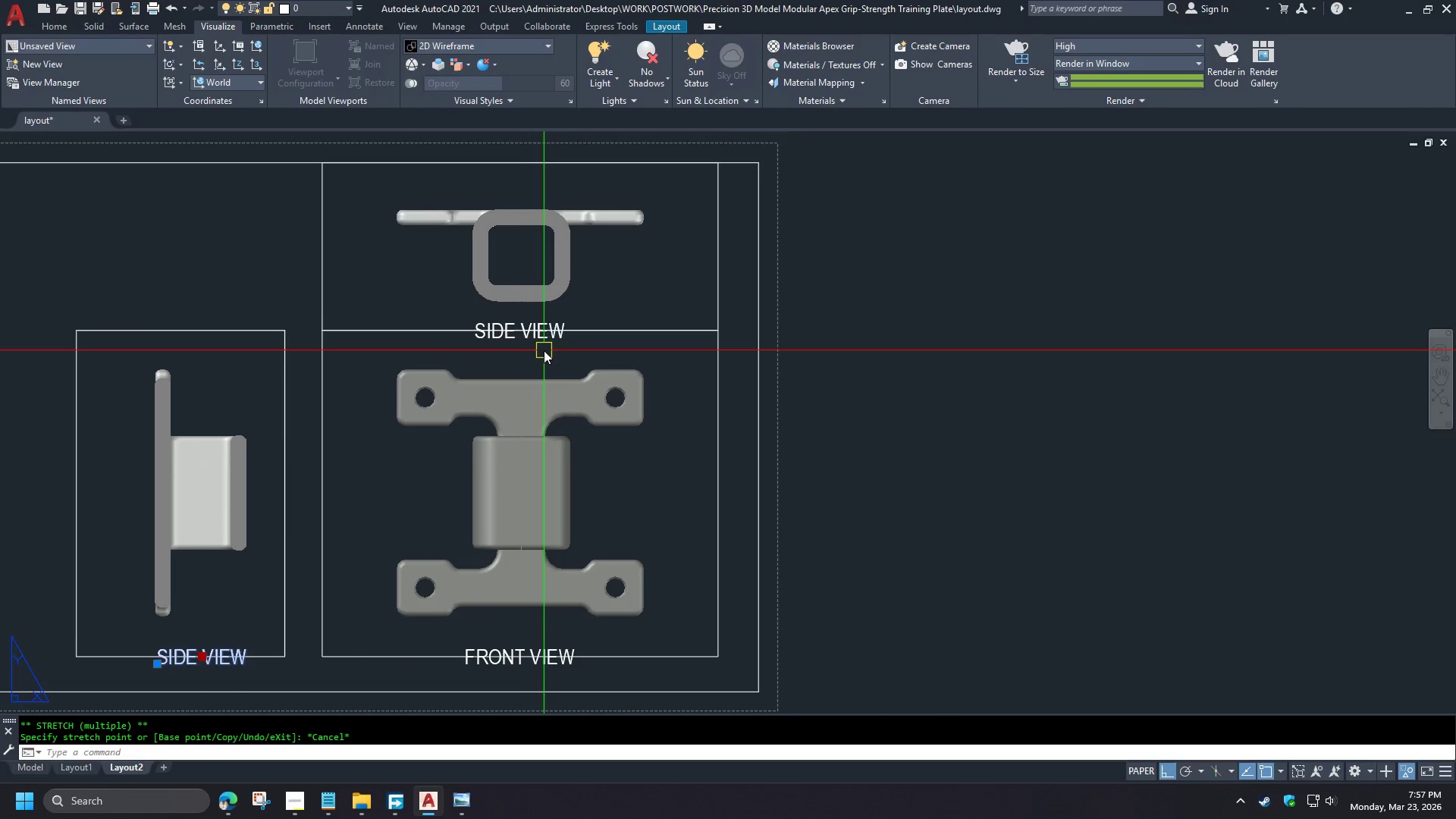 
key(Escape)
 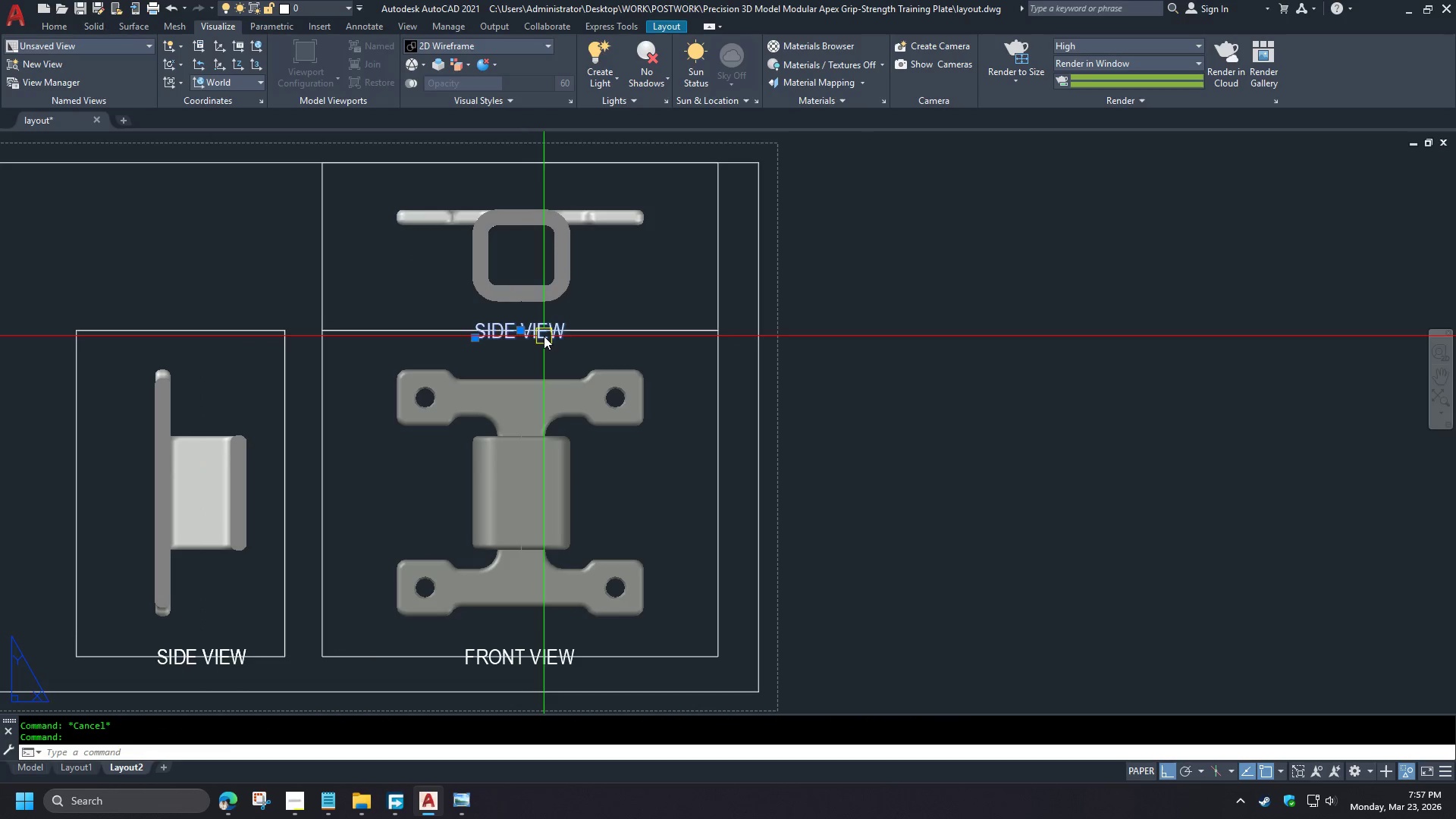 
double_click([544, 336])
 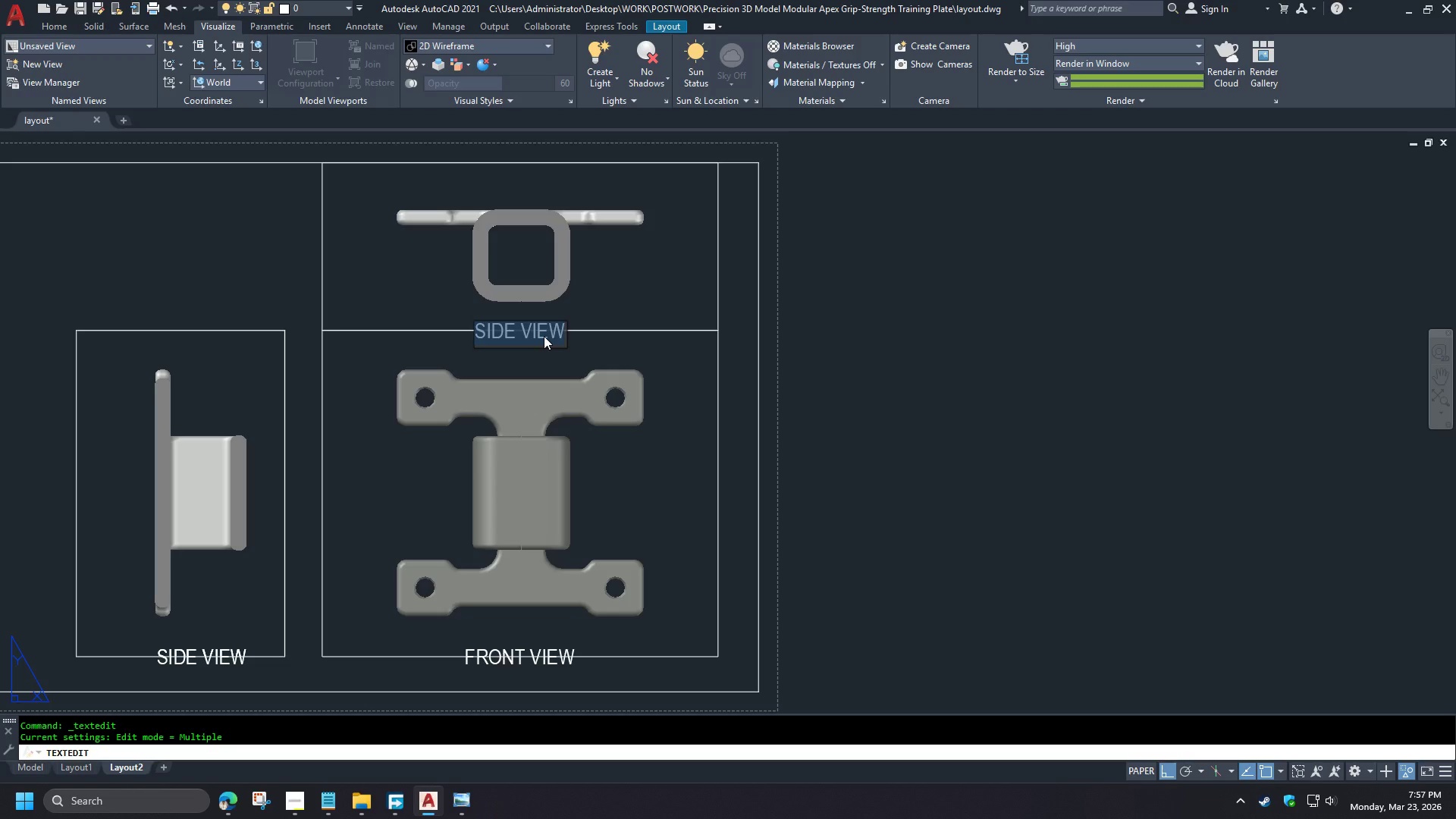 
type(TOP VIEW )
 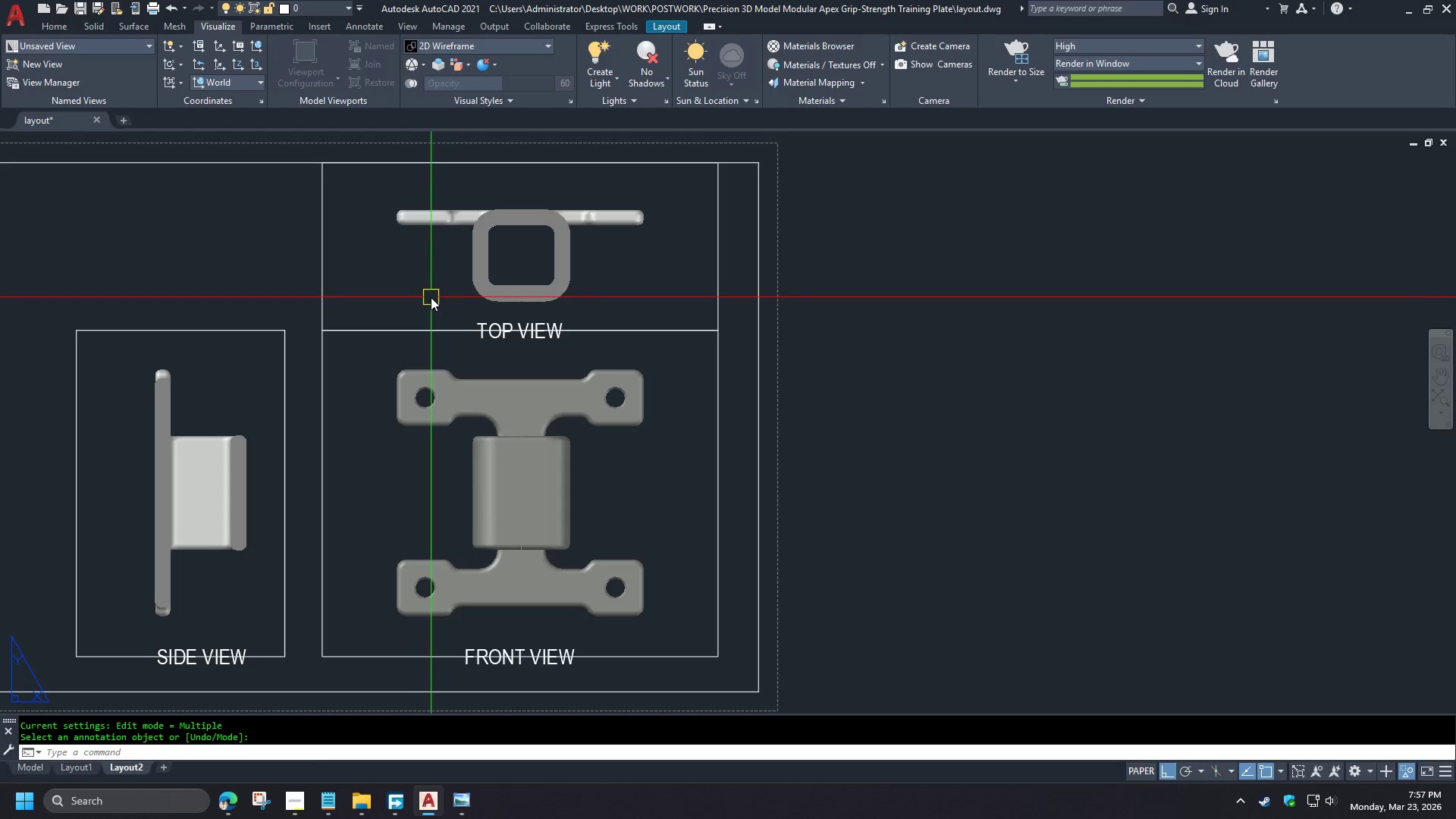 
left_click([577, 564])
 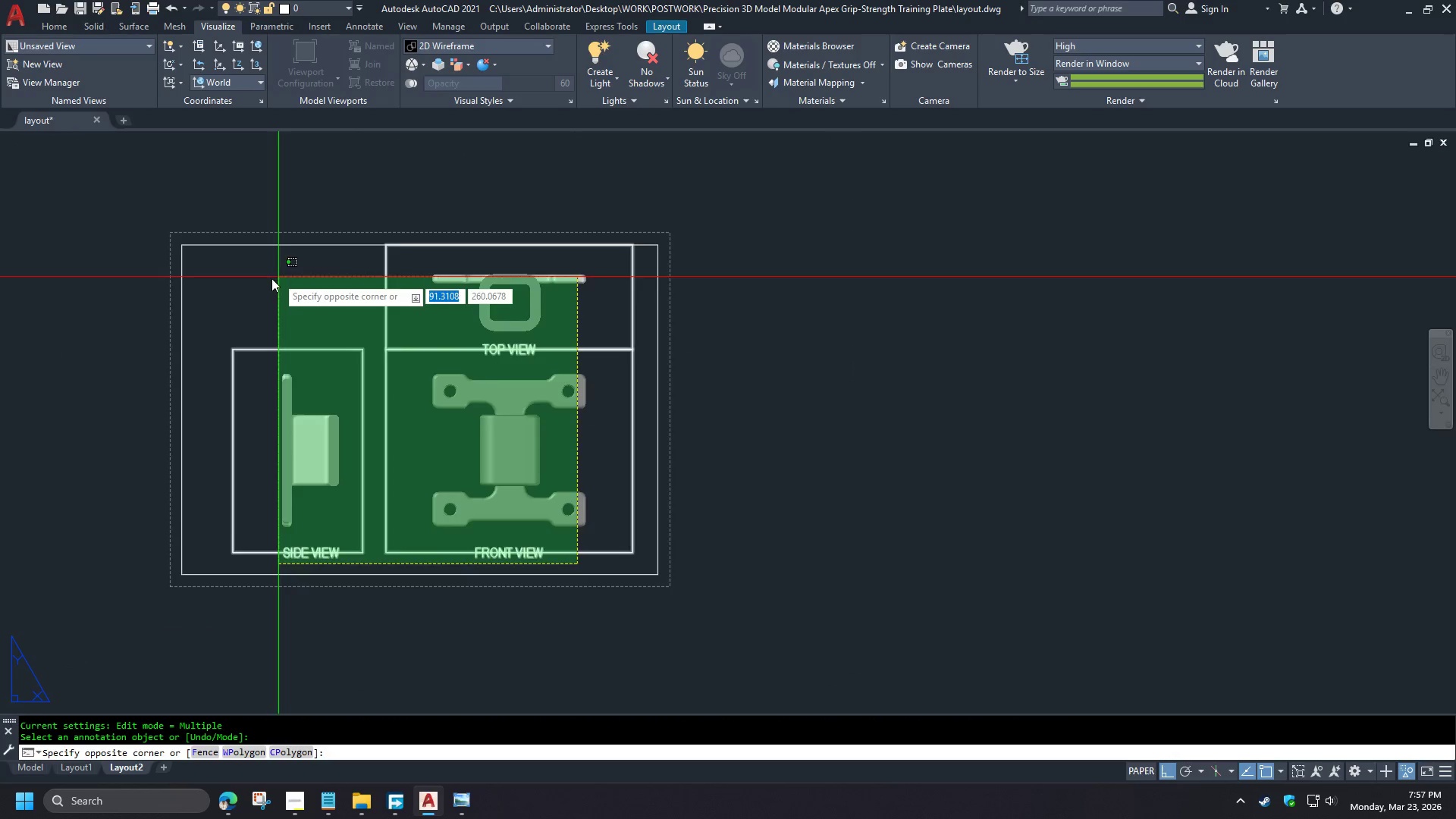 
left_click([262, 284])
 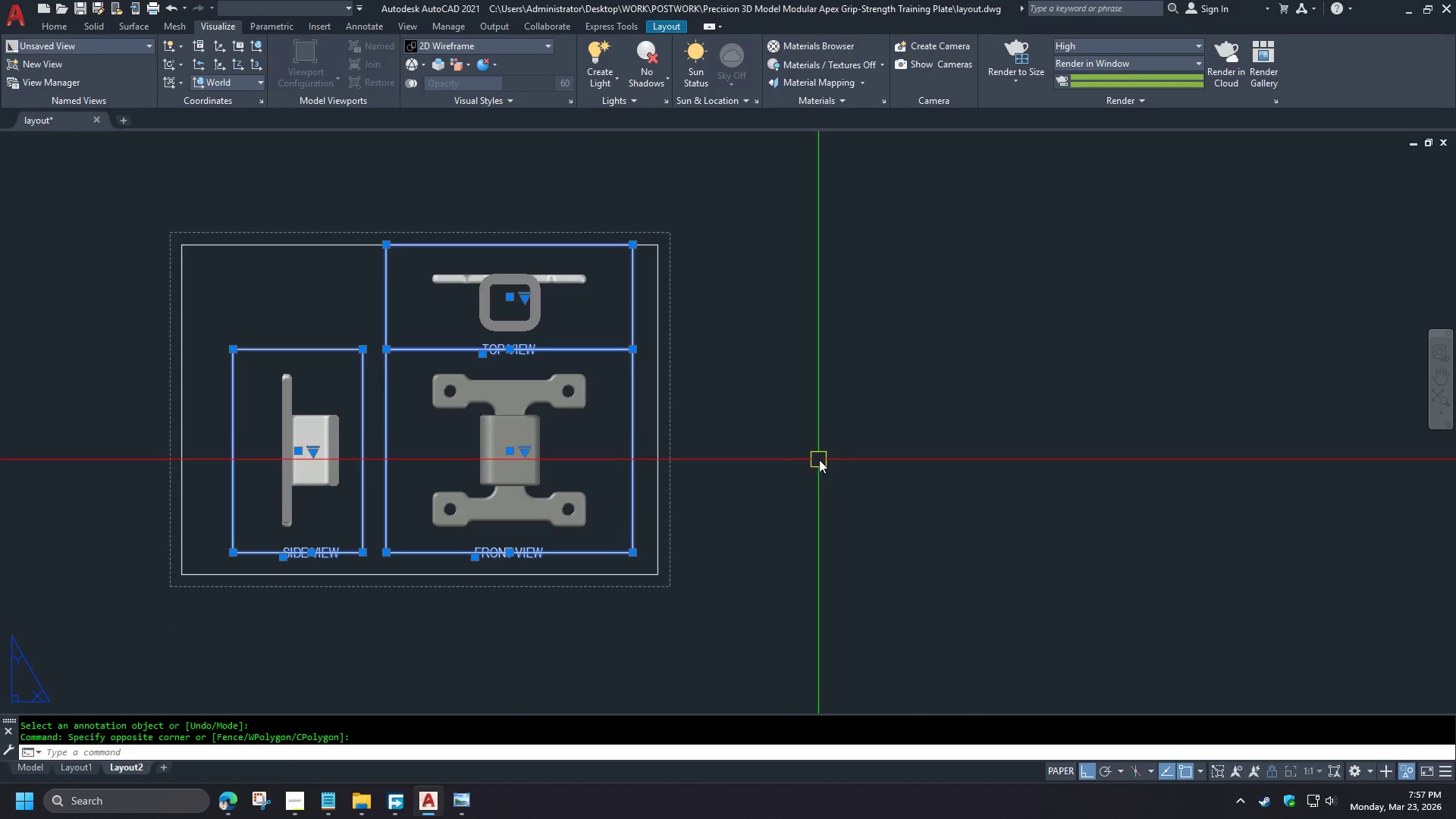 
key(M)
 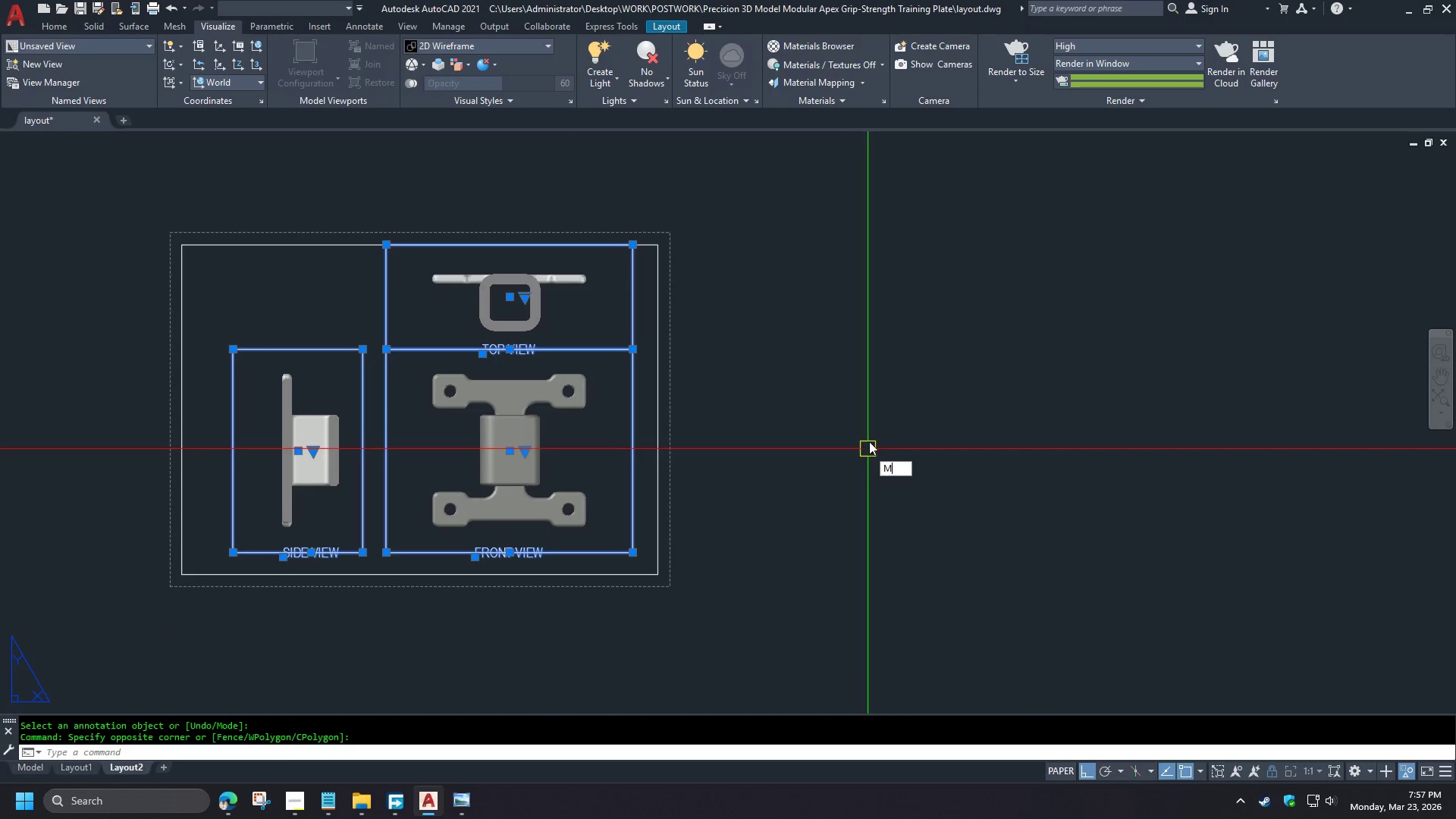 
key(Space)
 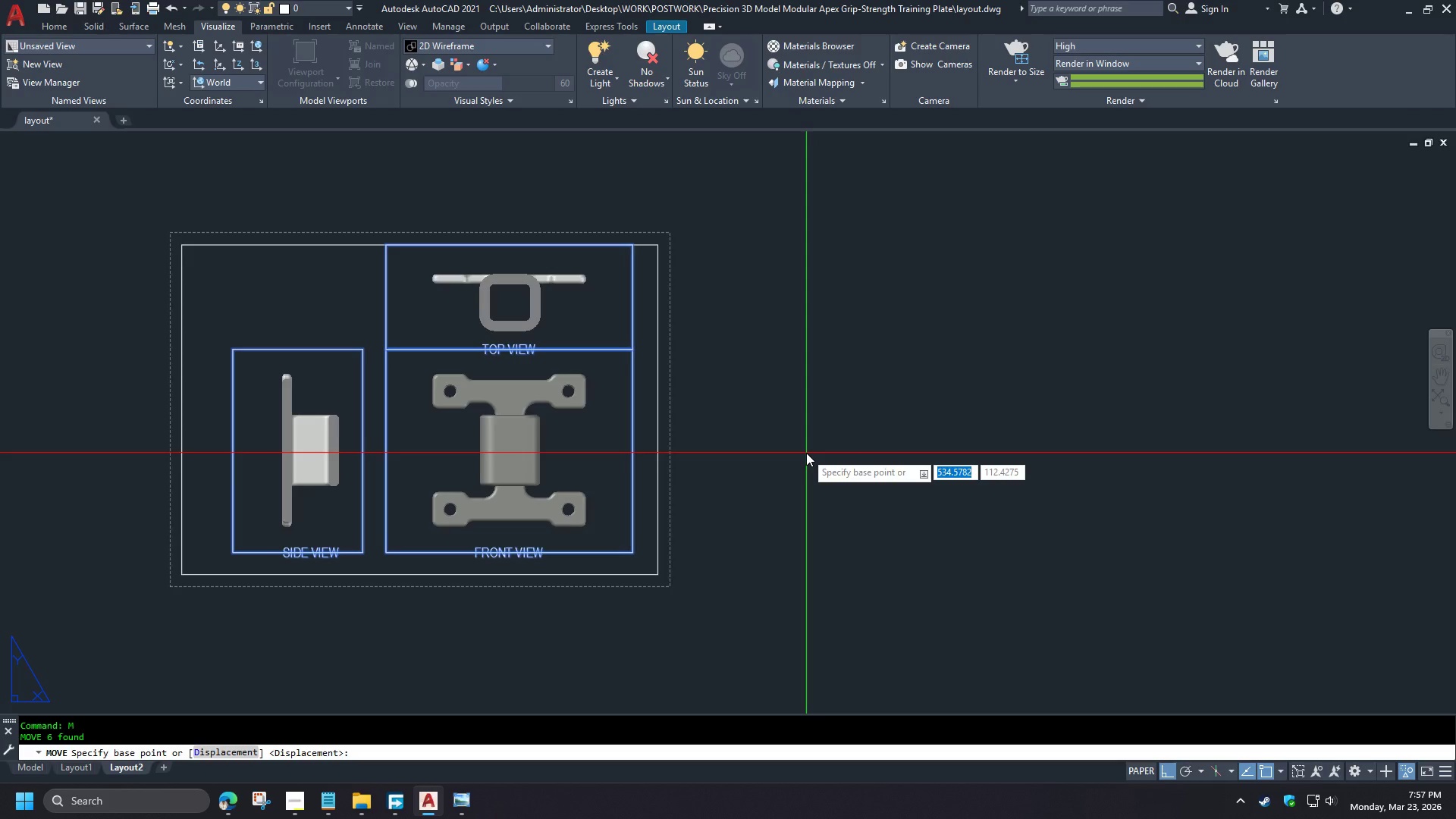 
left_click([806, 453])
 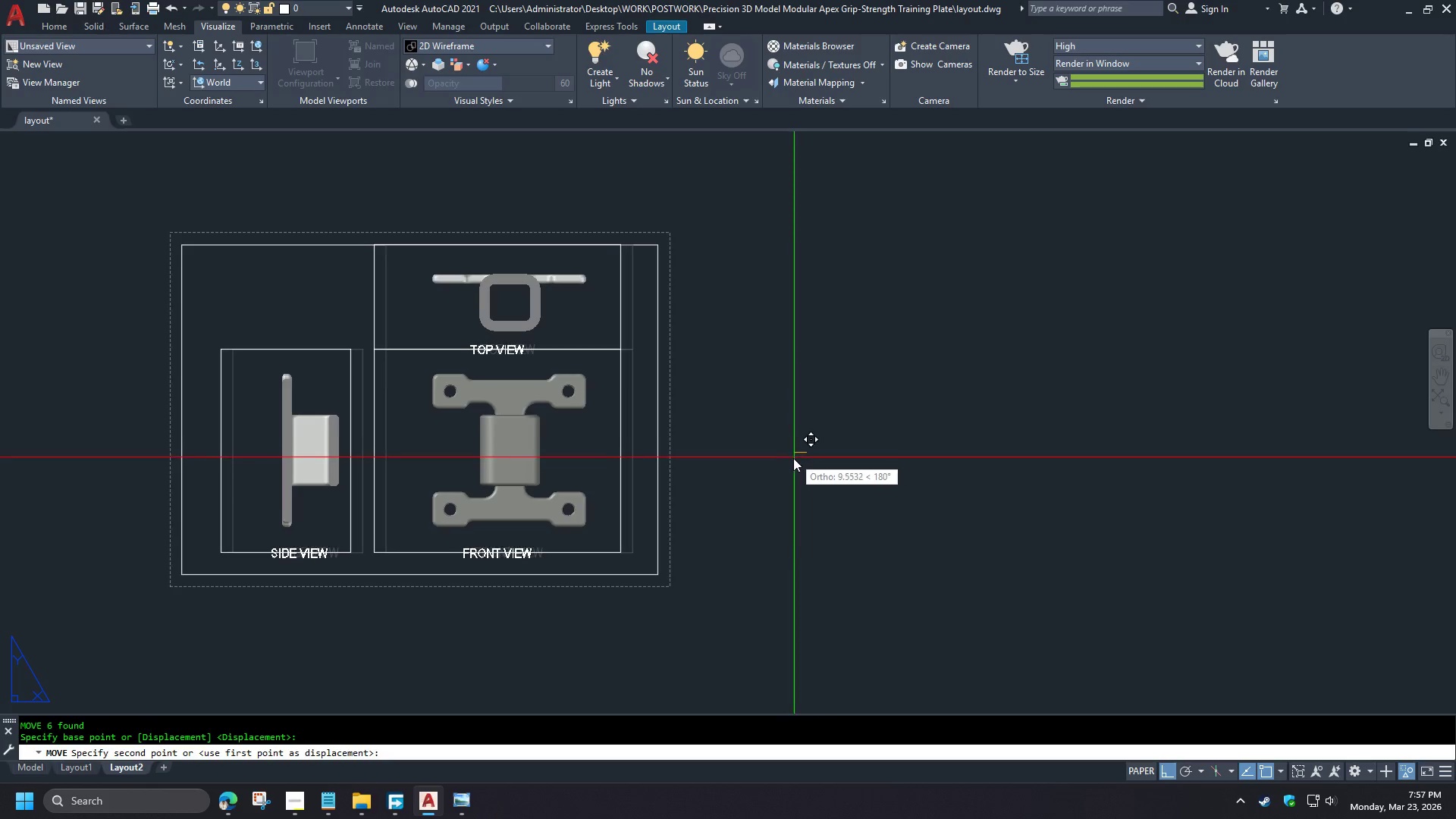 
left_click([790, 458])
 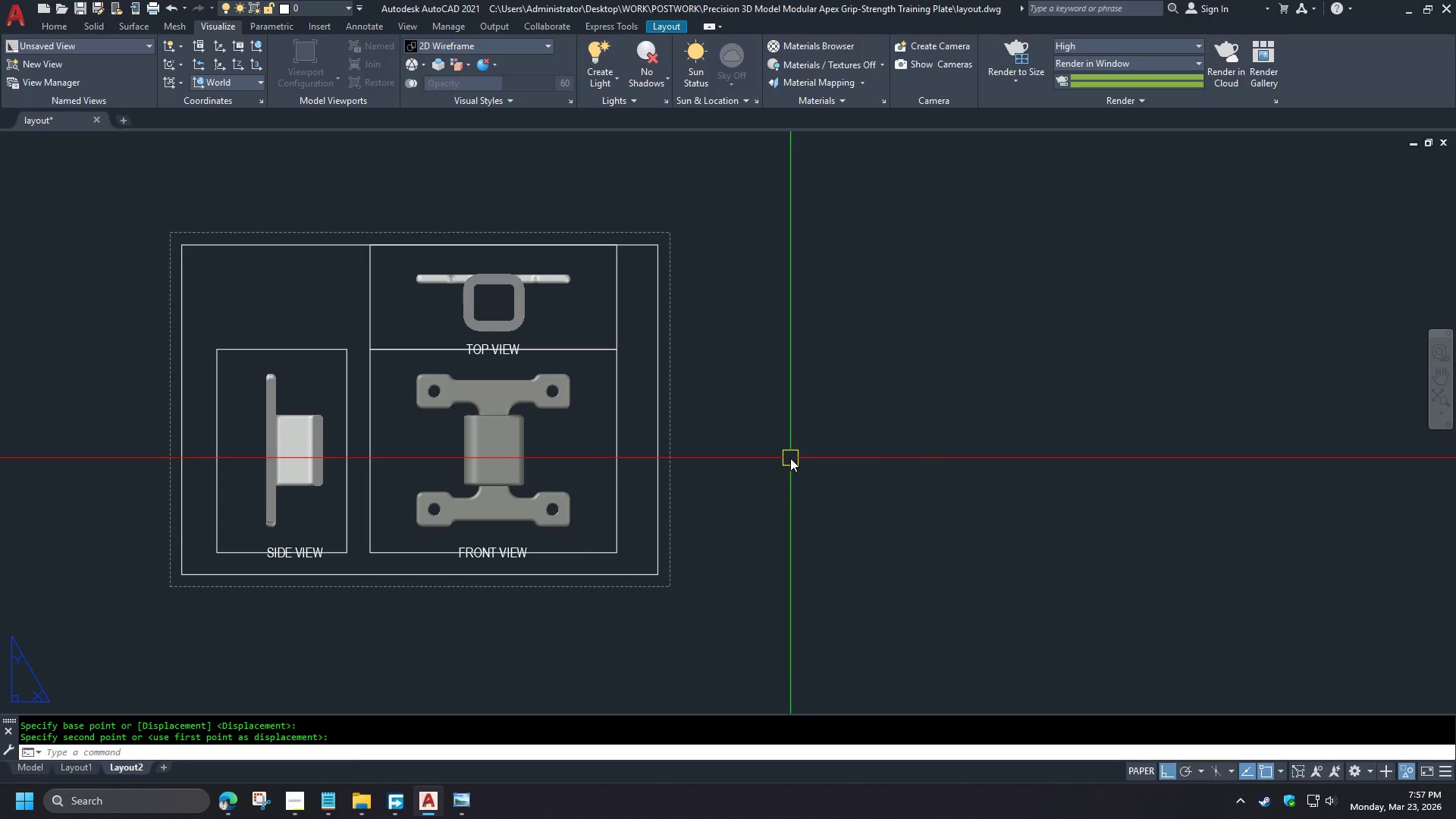 
type(PR)
 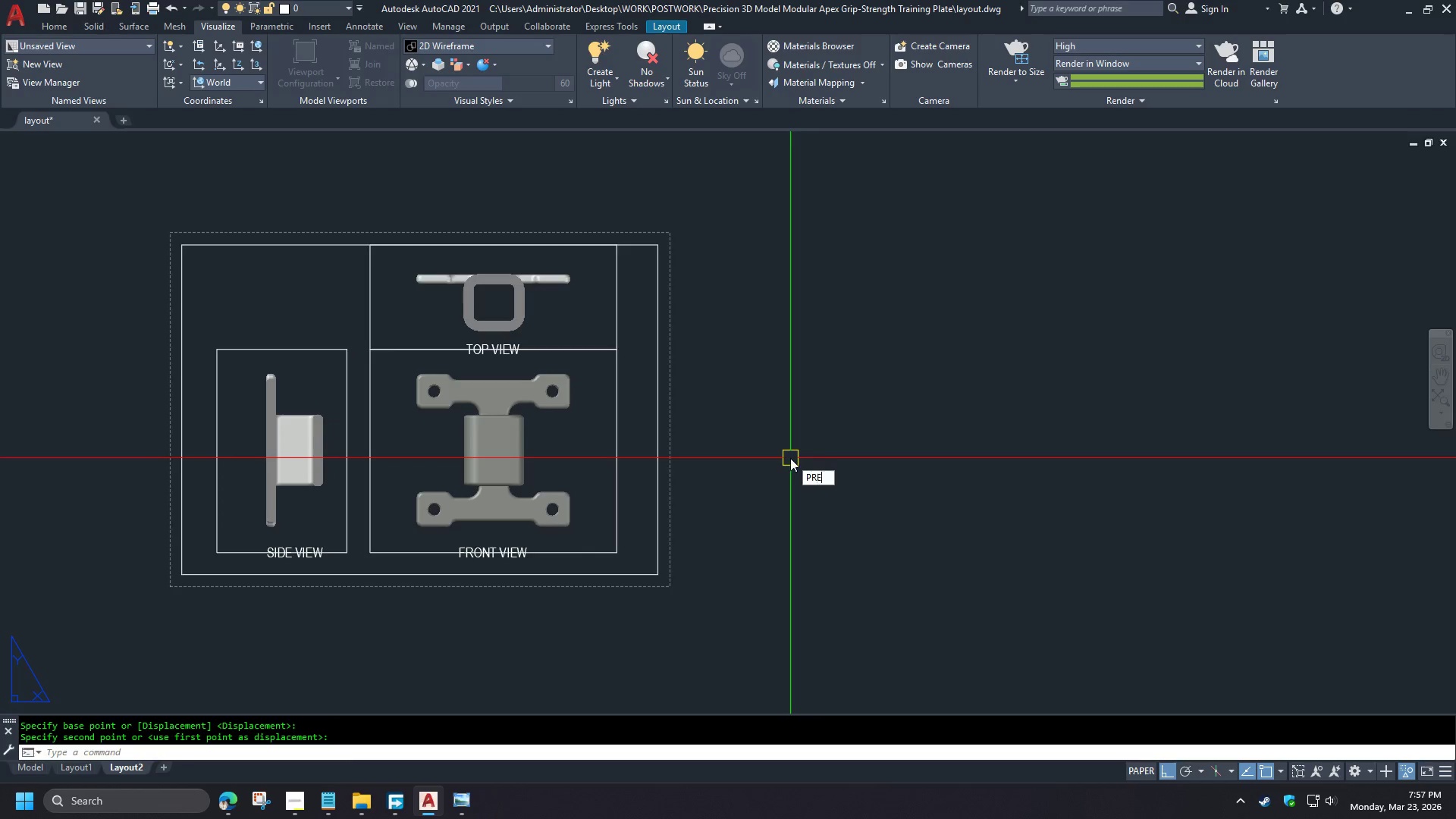 
key(E)
 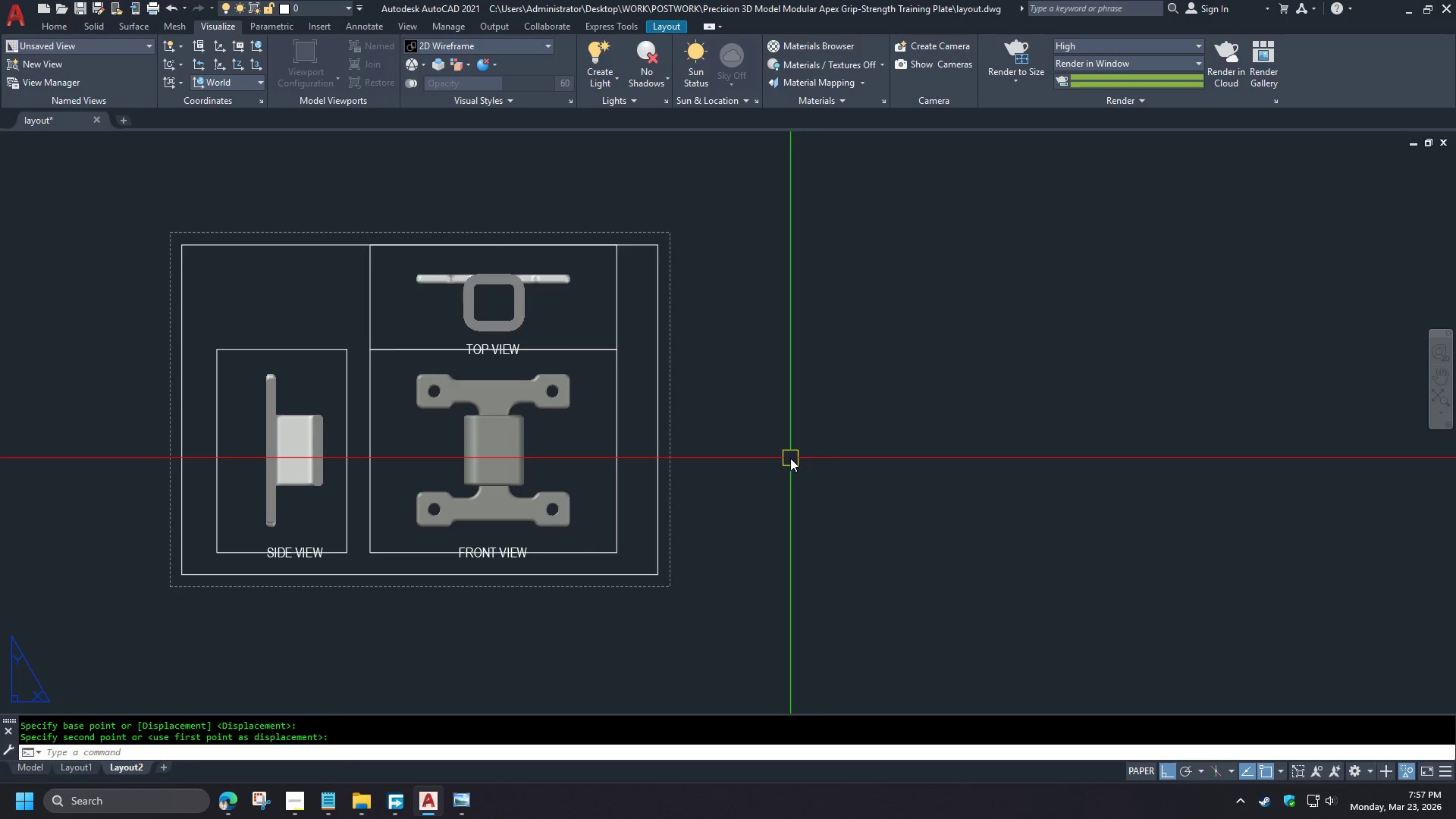 
key(Space)
 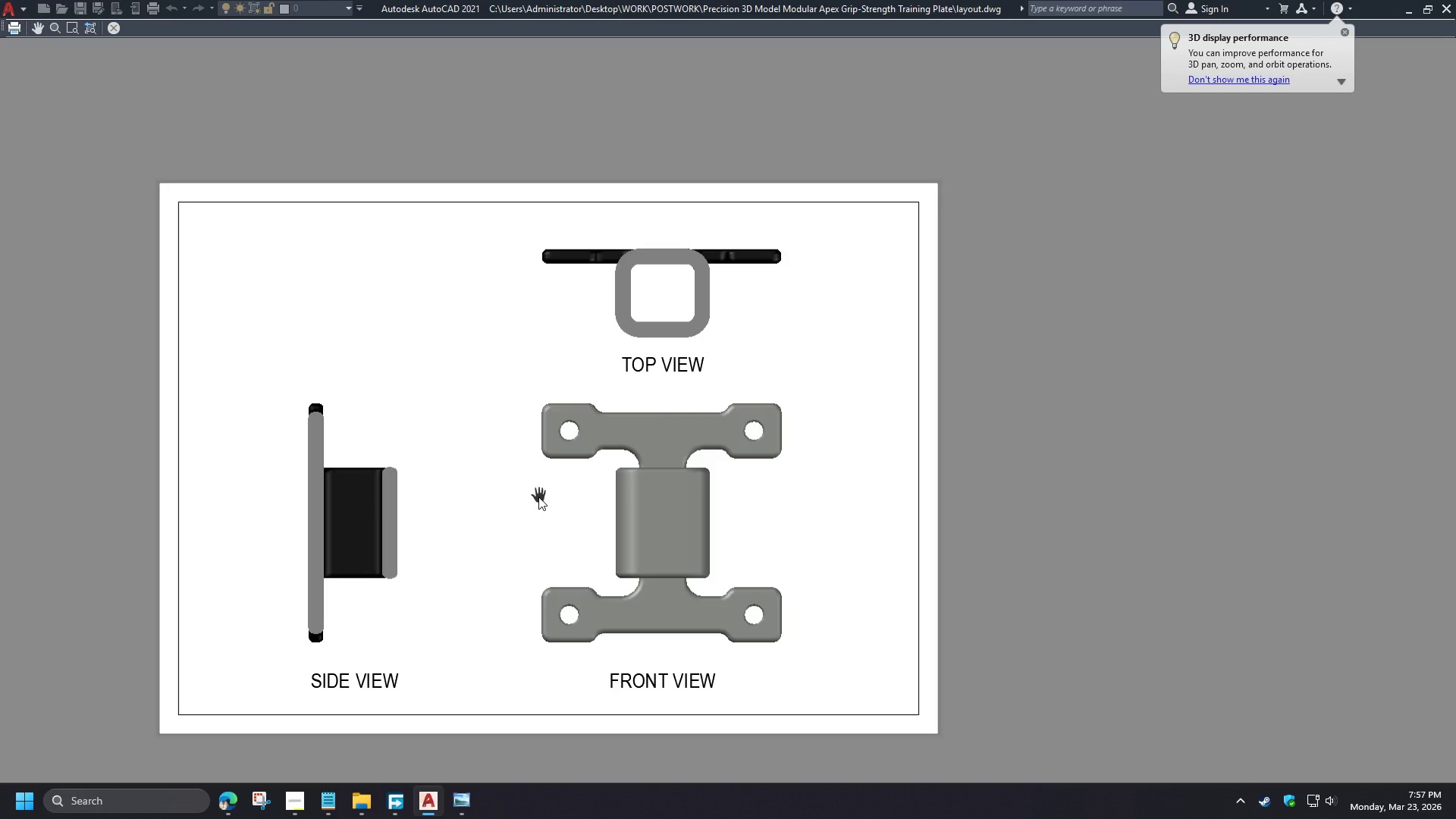 
scroll: coordinate [431, 292], scroll_direction: down, amount: 1.0
 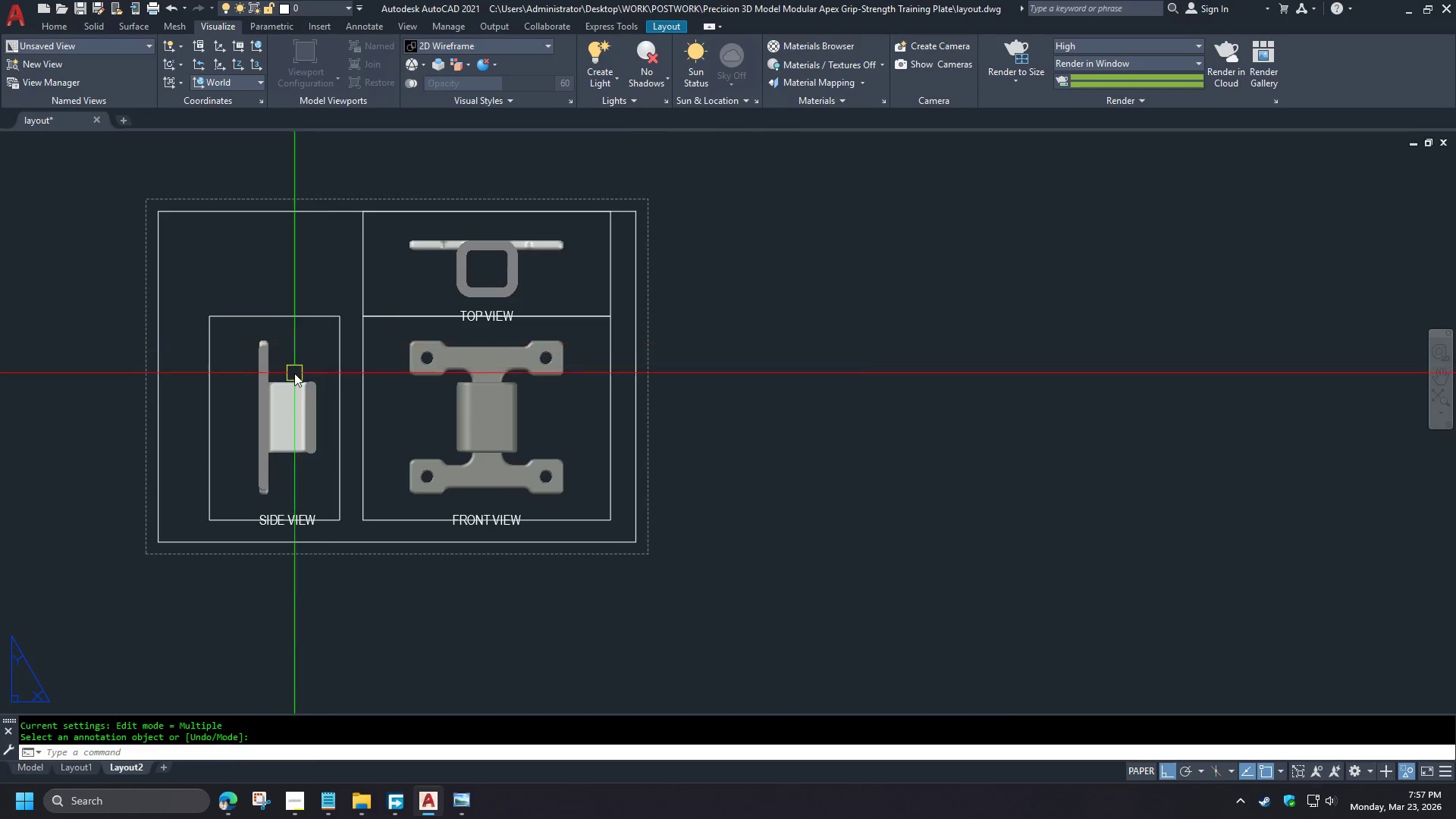 
scroll: coordinate [294, 373], scroll_direction: up, amount: 1.0
 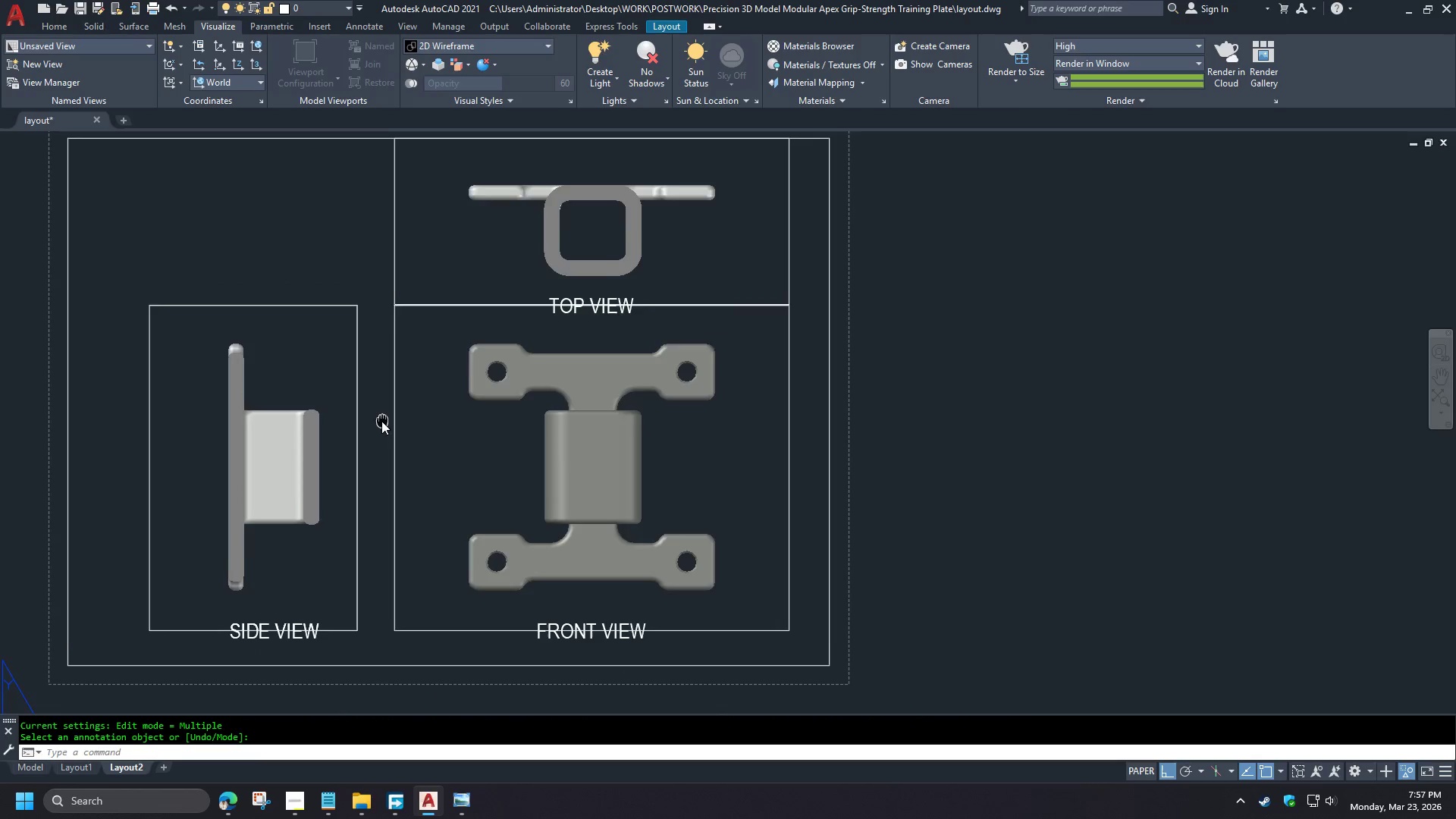 
scroll: coordinate [373, 420], scroll_direction: down, amount: 1.0
 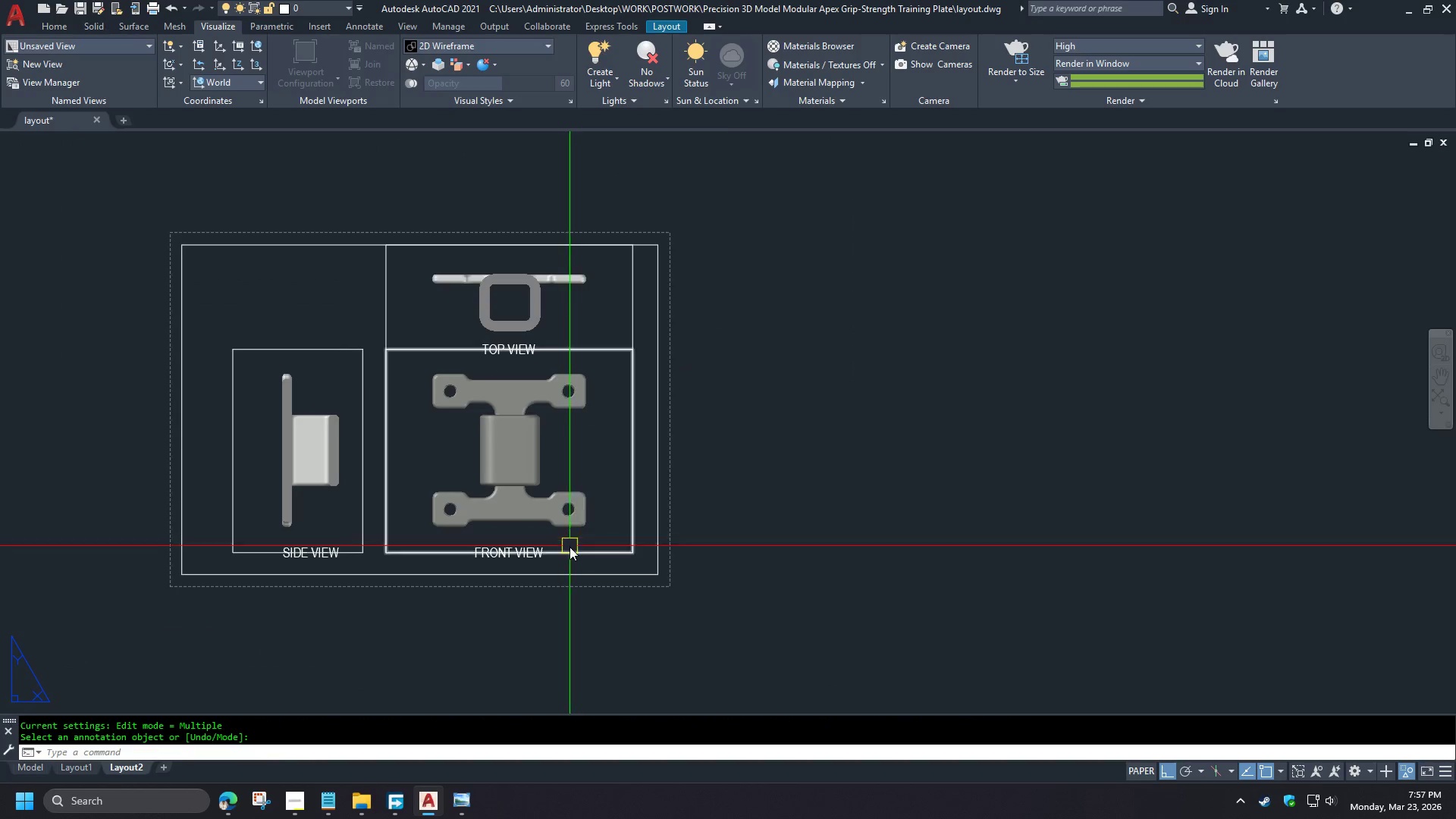 
wait(8.05)
 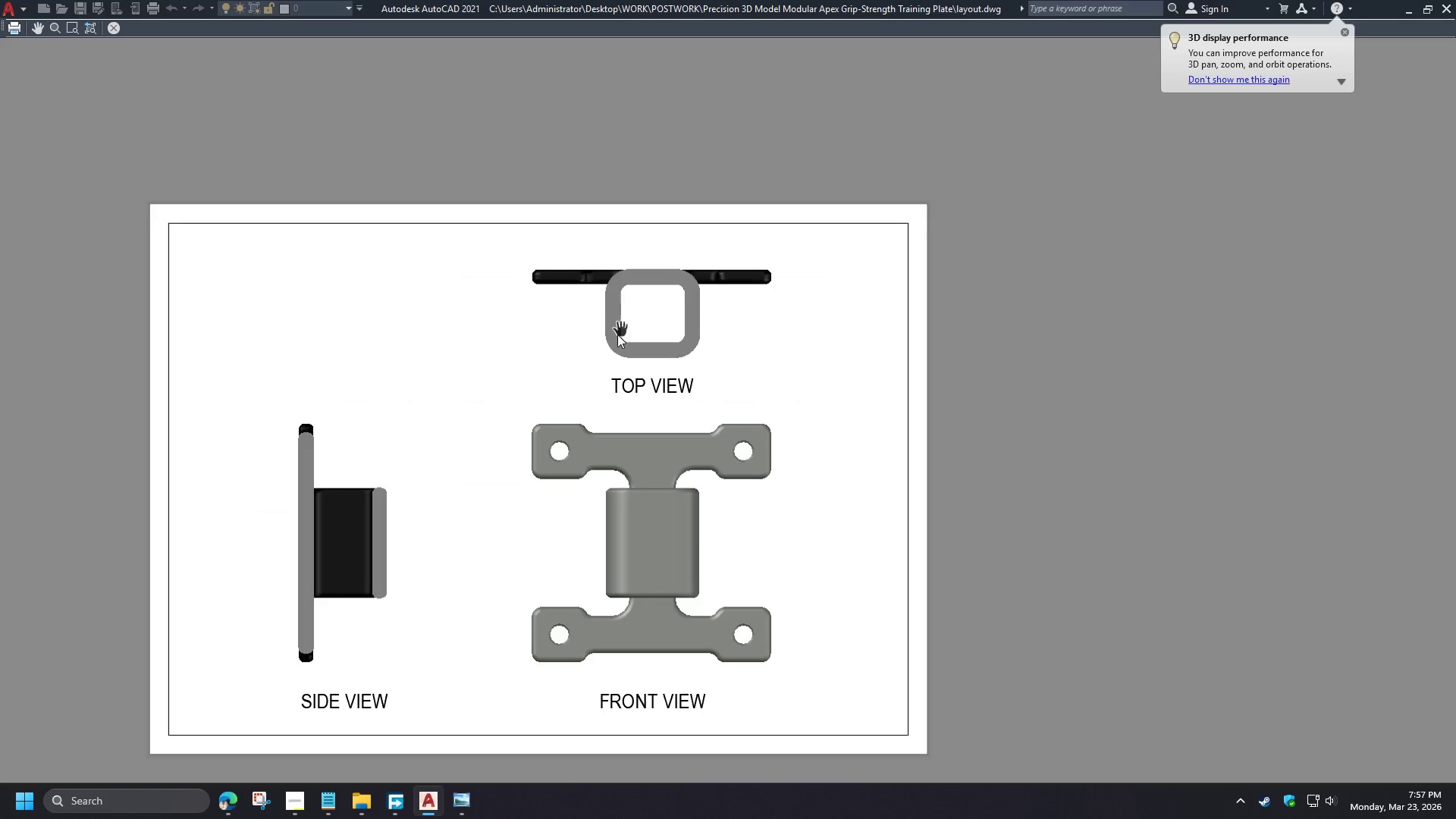 
key(Escape)
 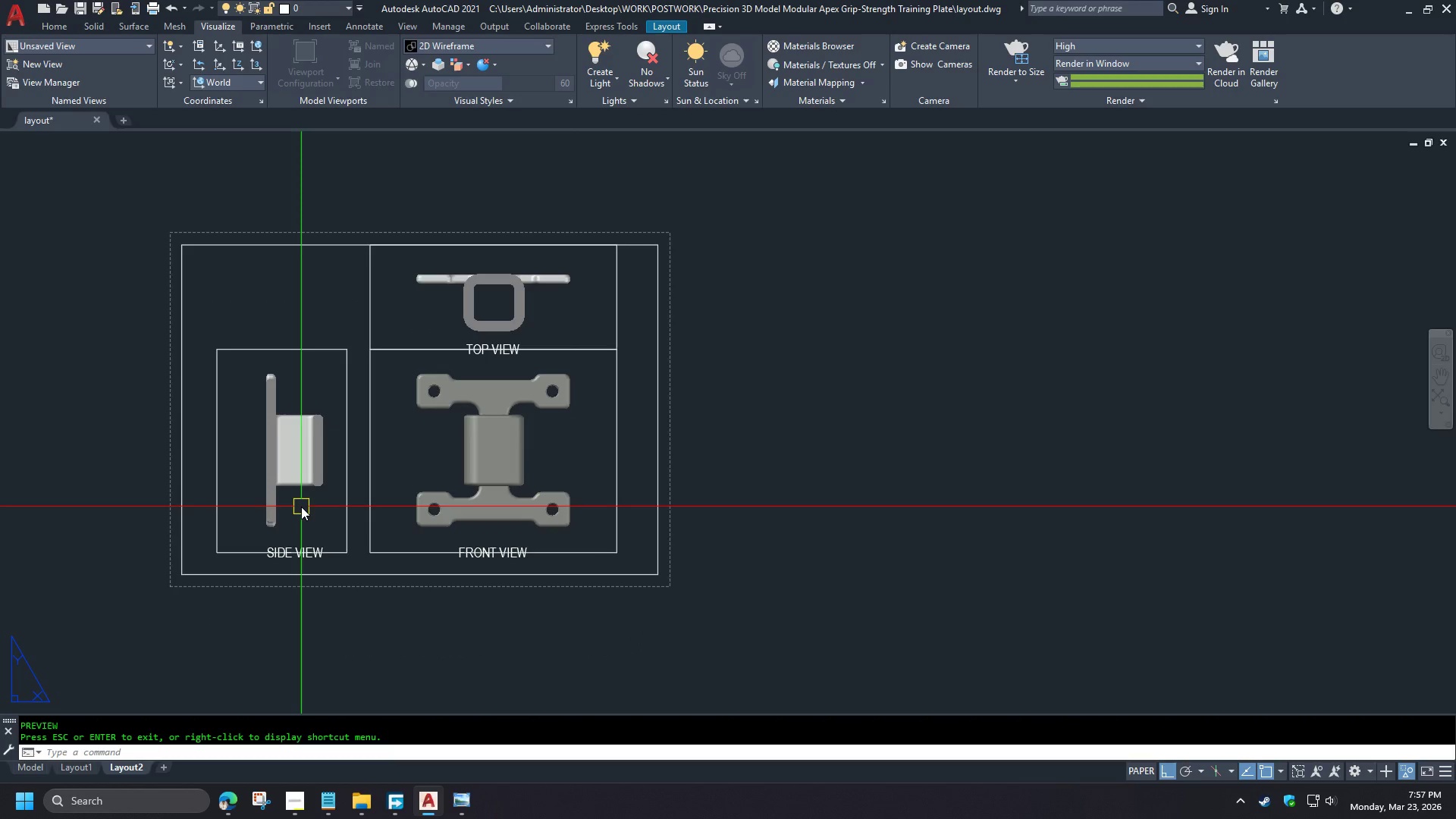 
double_click([301, 507])
 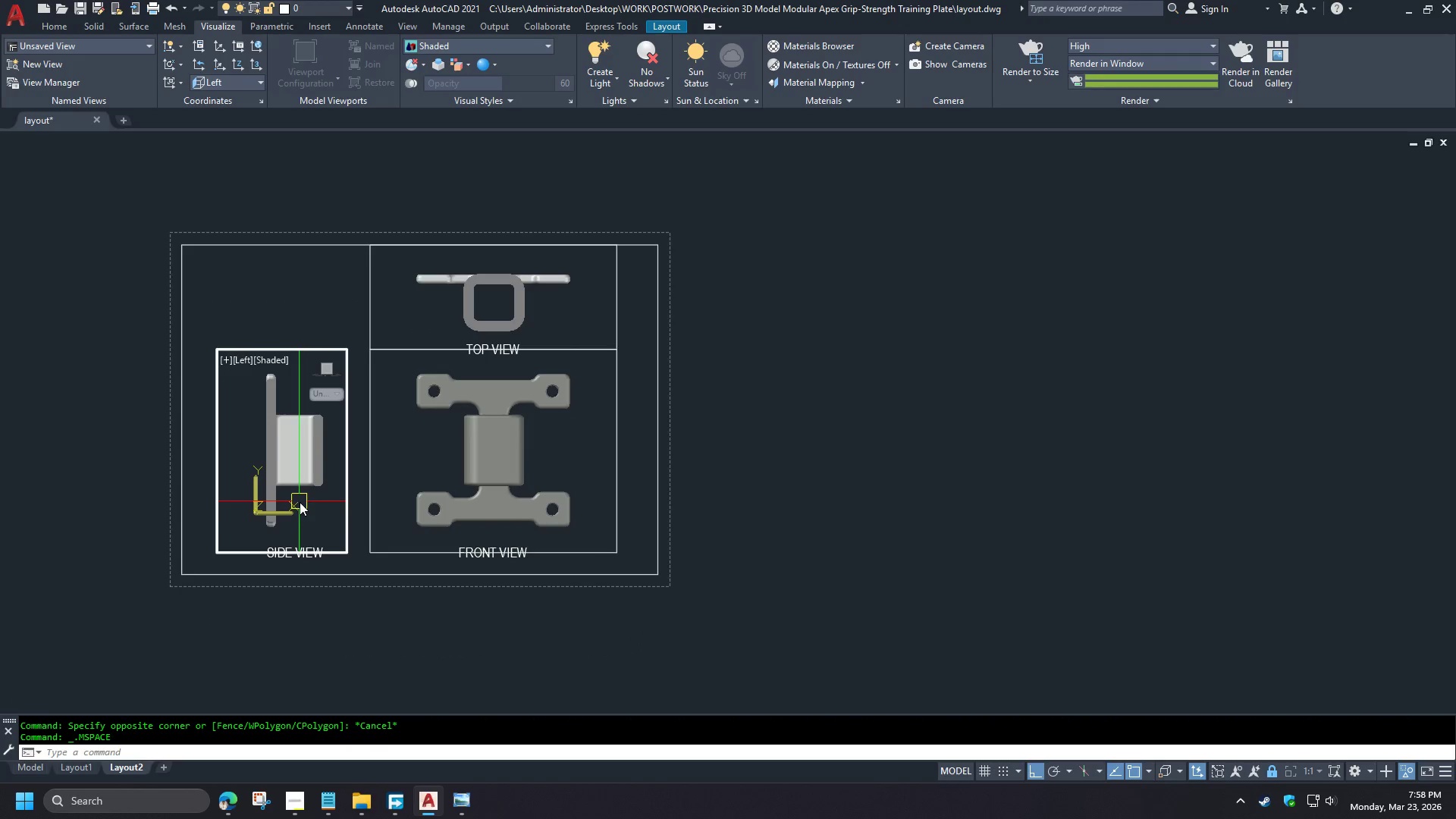 
type(VS )
 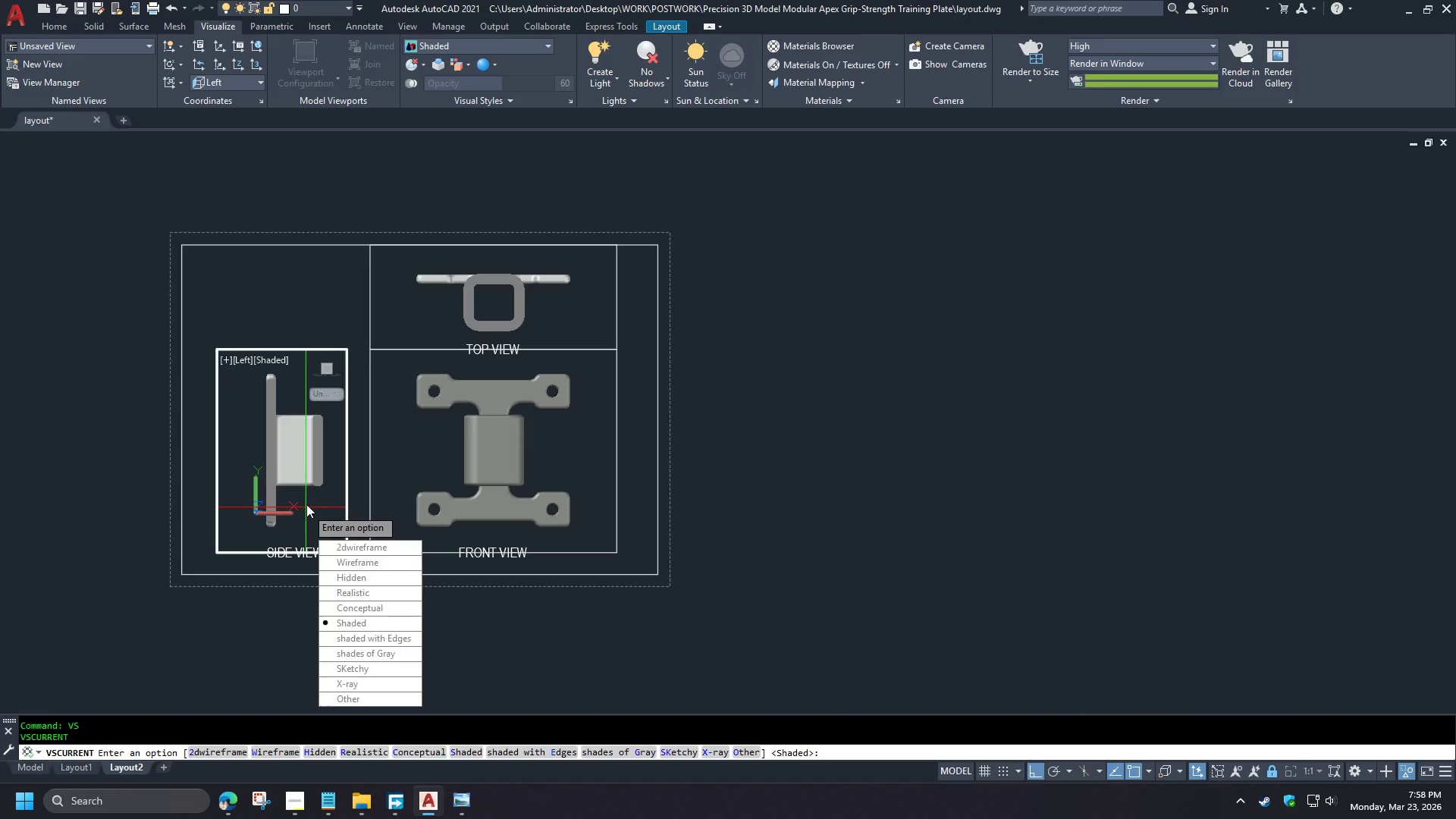 
key(C)
 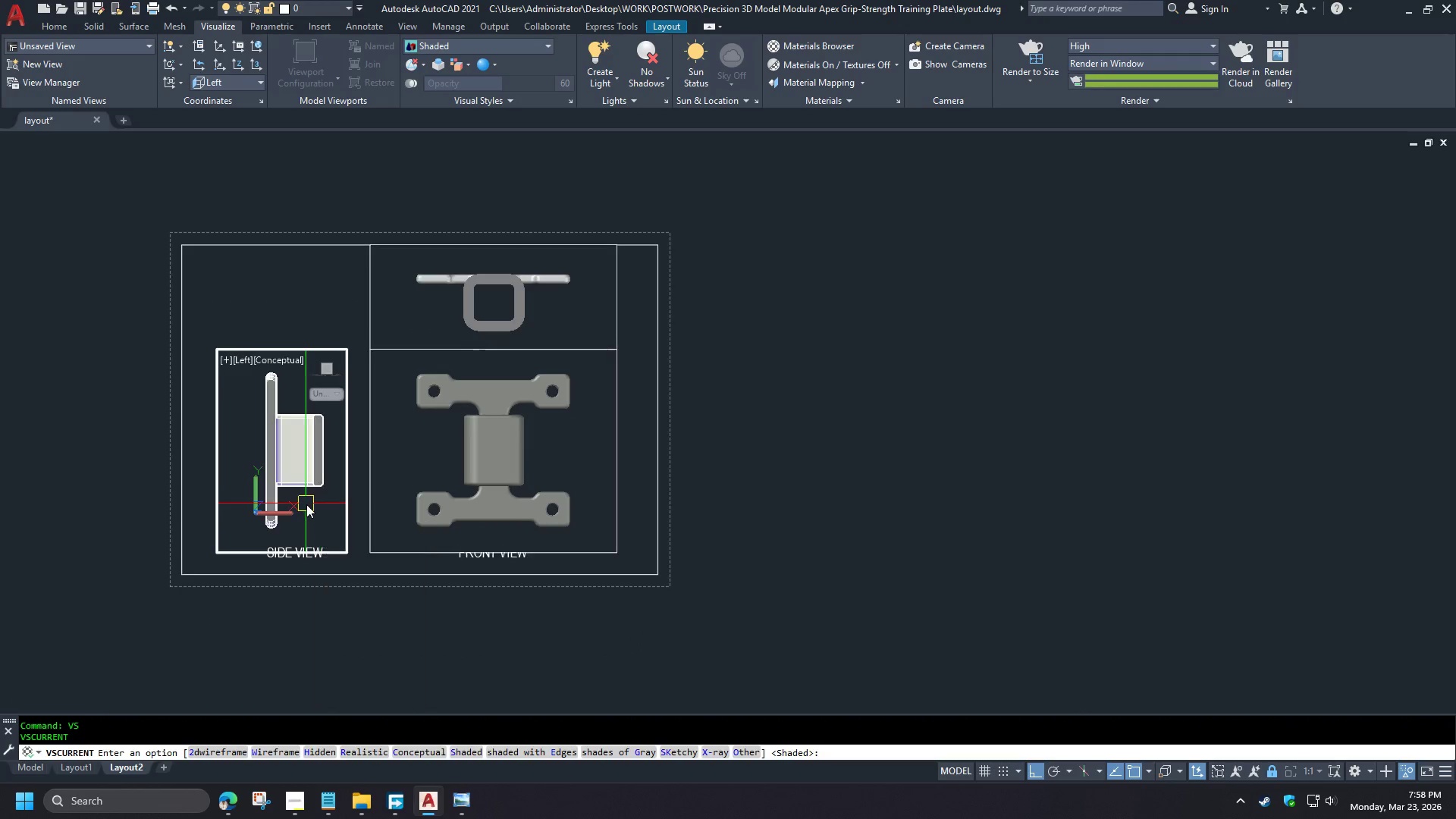 
key(Space)
 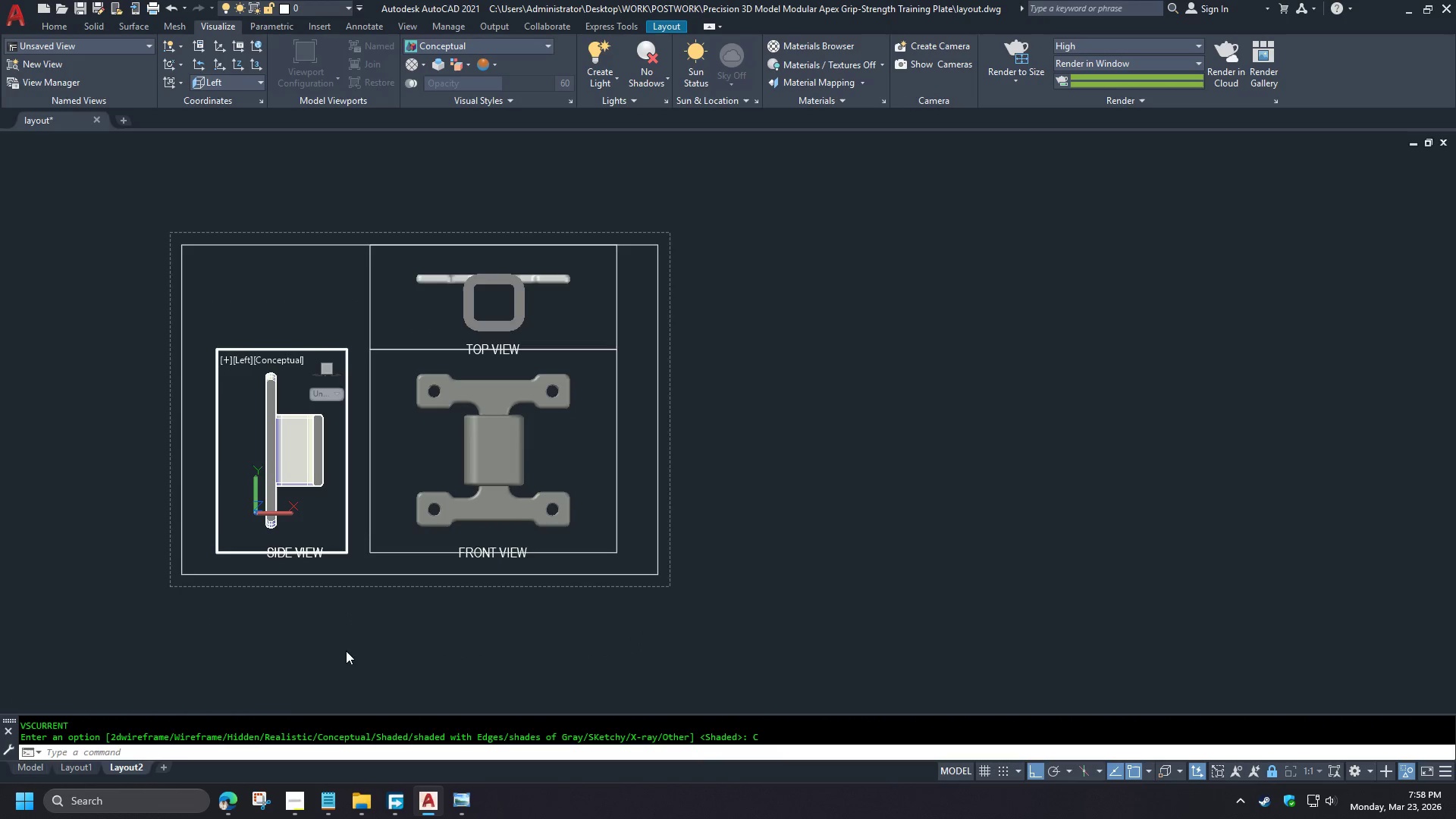 
scroll: coordinate [667, 237], scroll_direction: up, amount: 2.0
 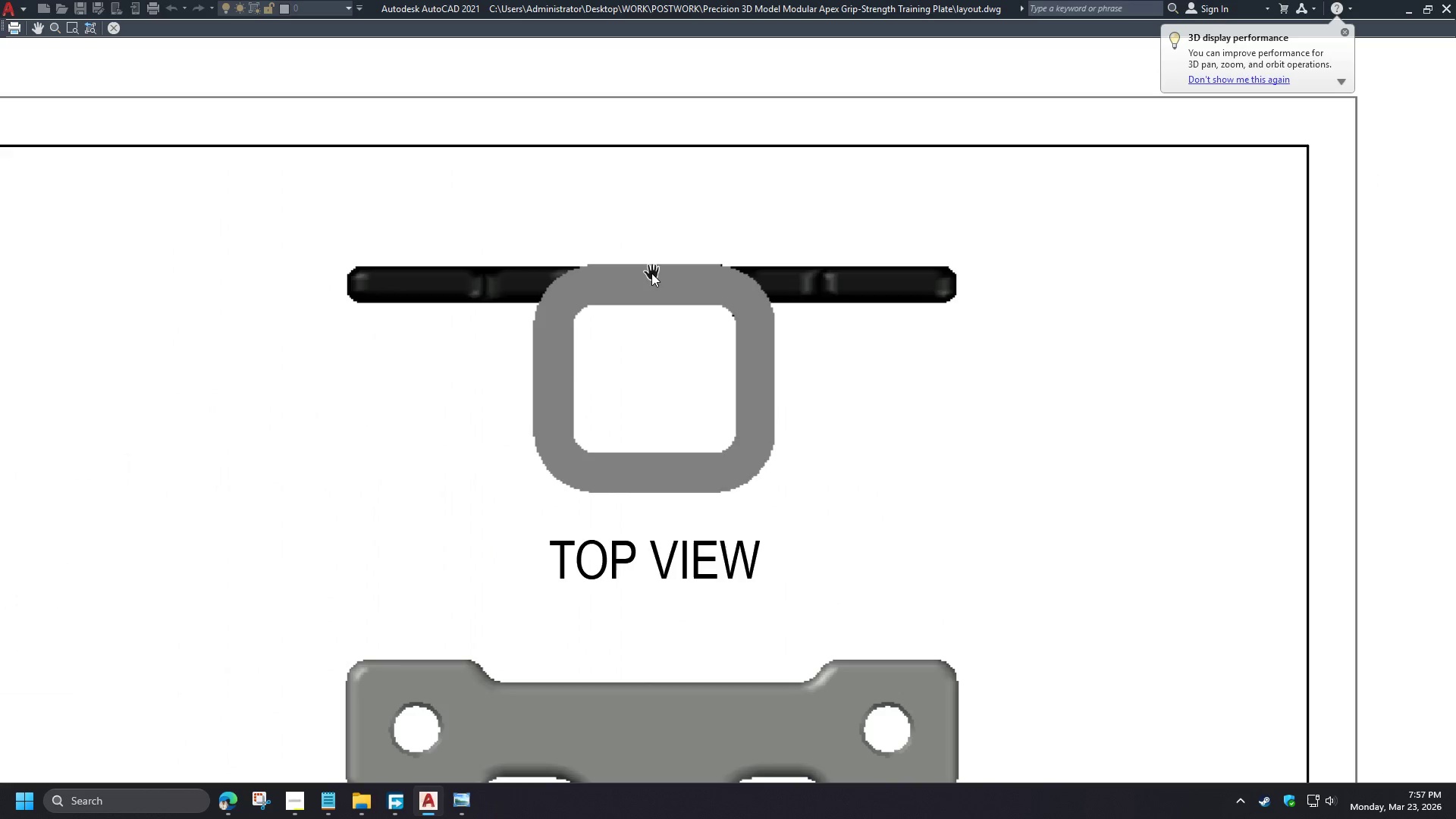 
scroll: coordinate [651, 274], scroll_direction: down, amount: 2.0
 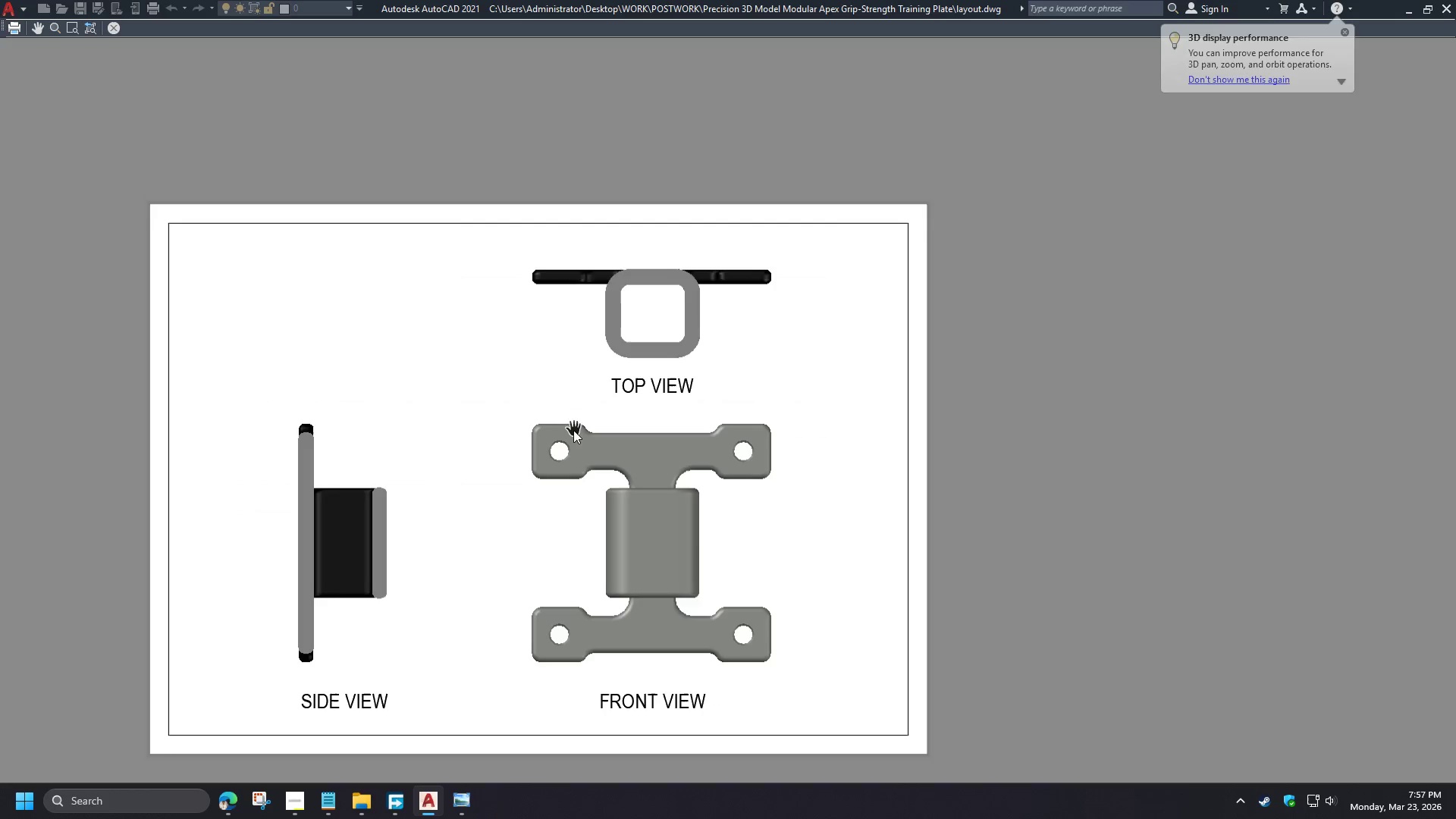 
double_click([331, 668])
 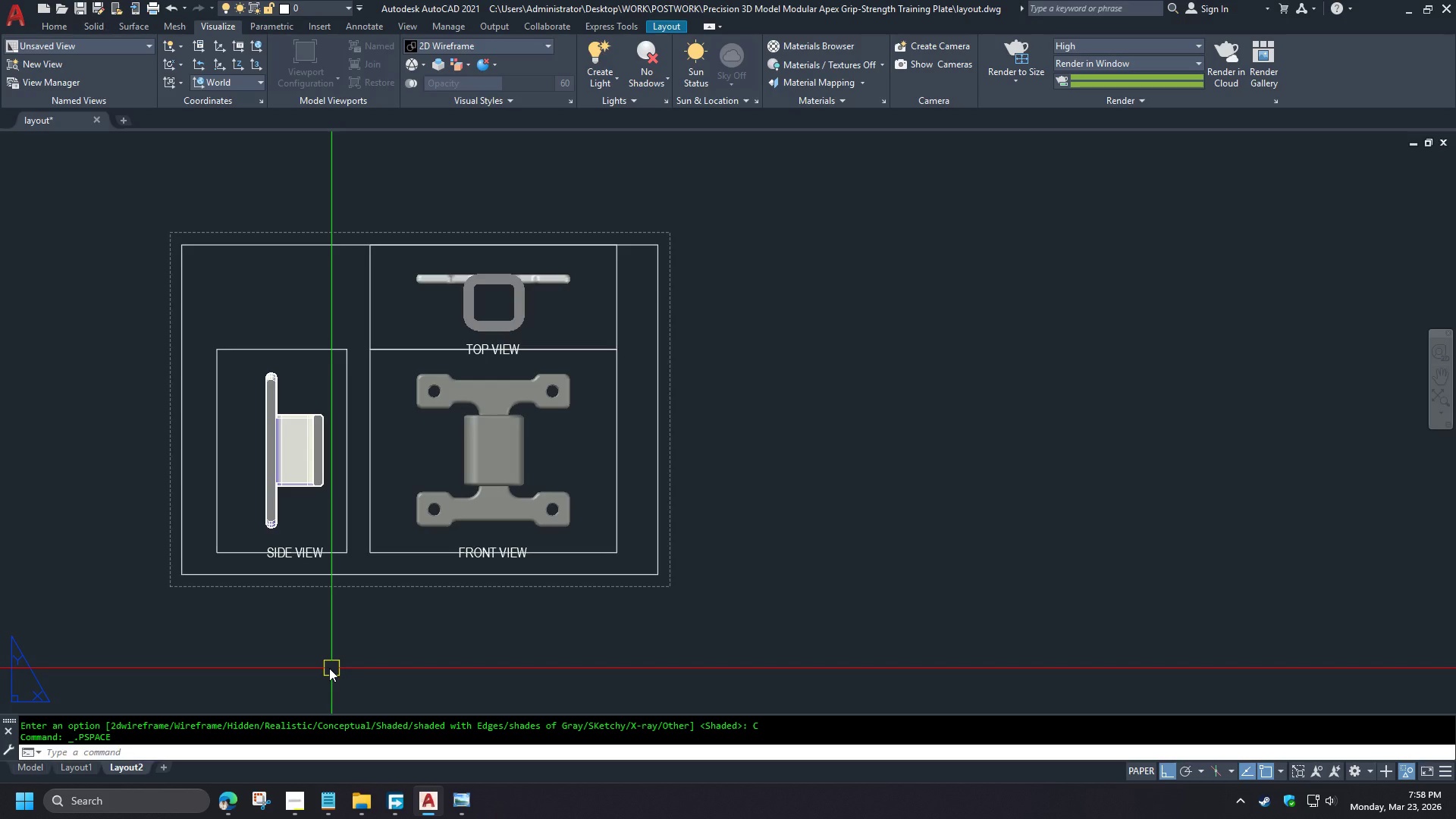 
type(PRE )
 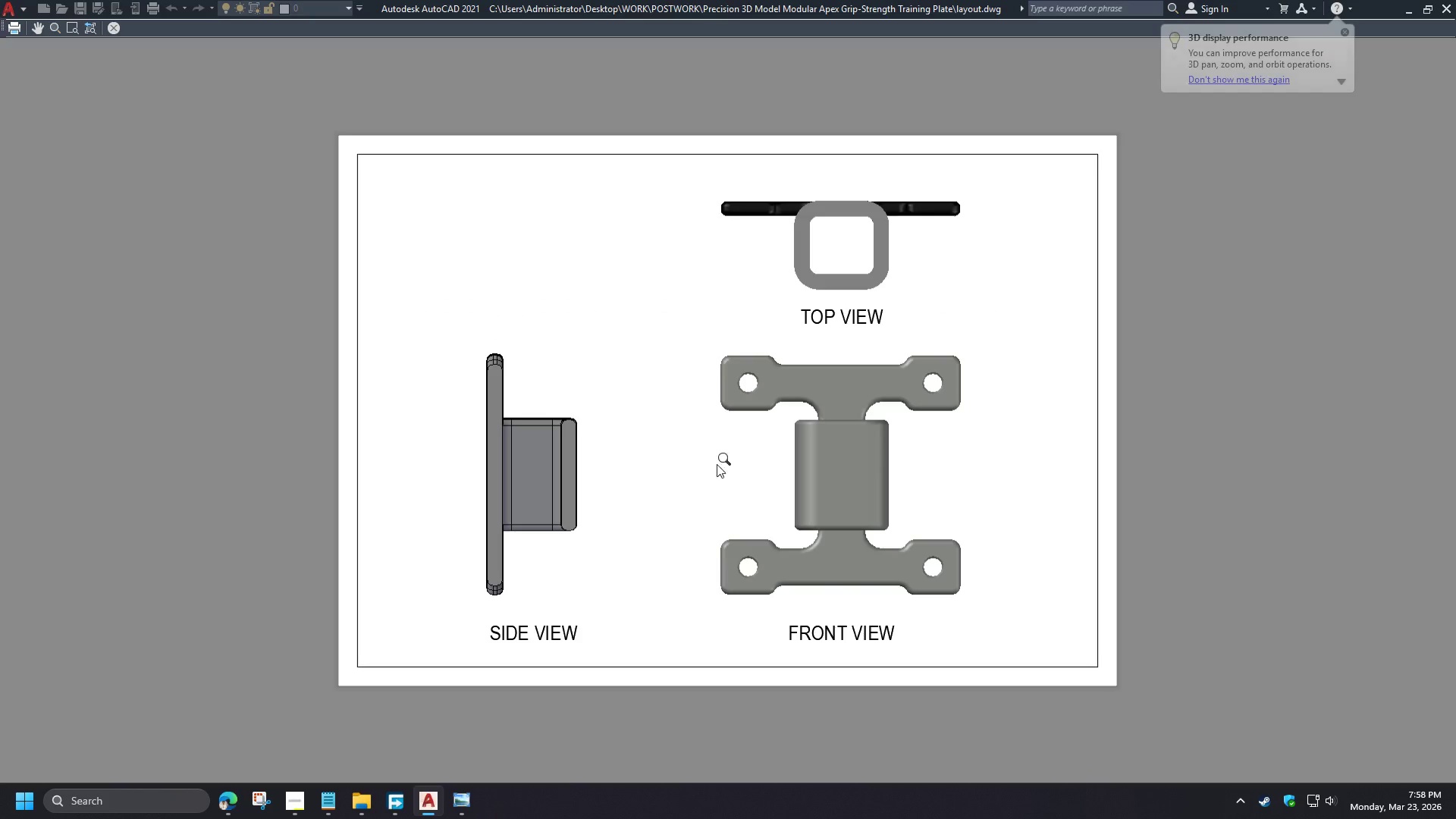 
key(Escape)
 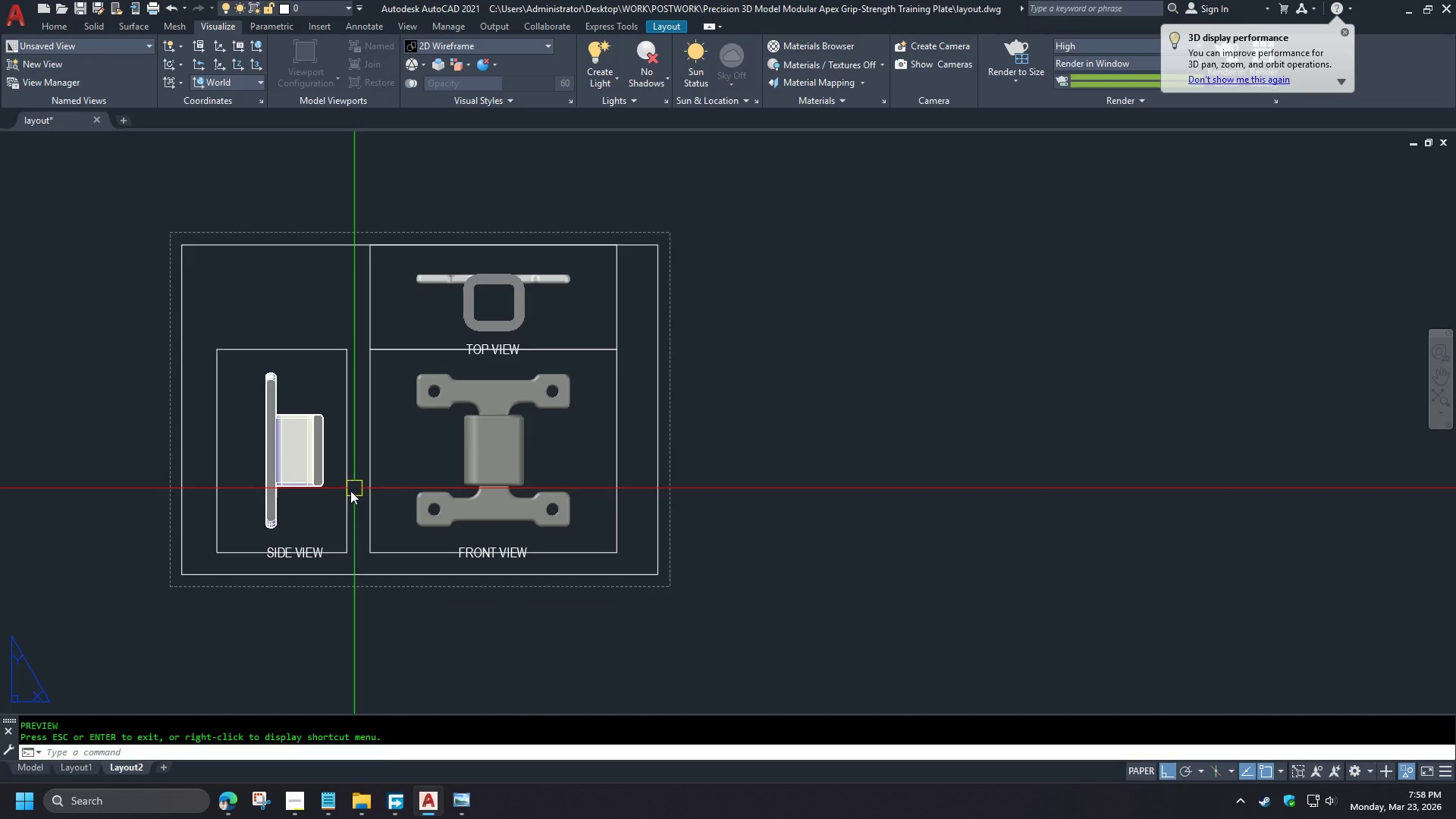 
double_click([325, 509])
 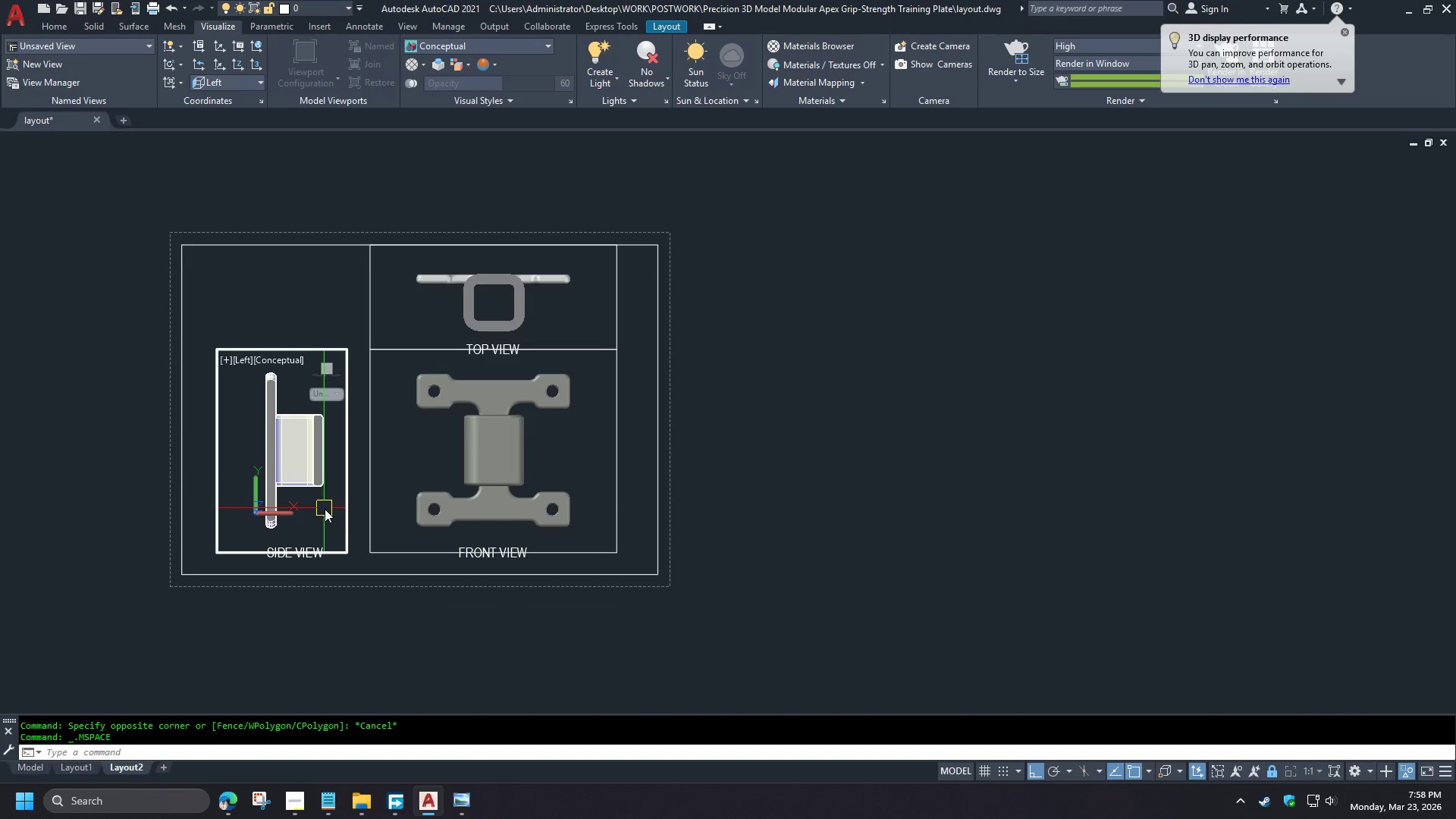 
type(VS )
 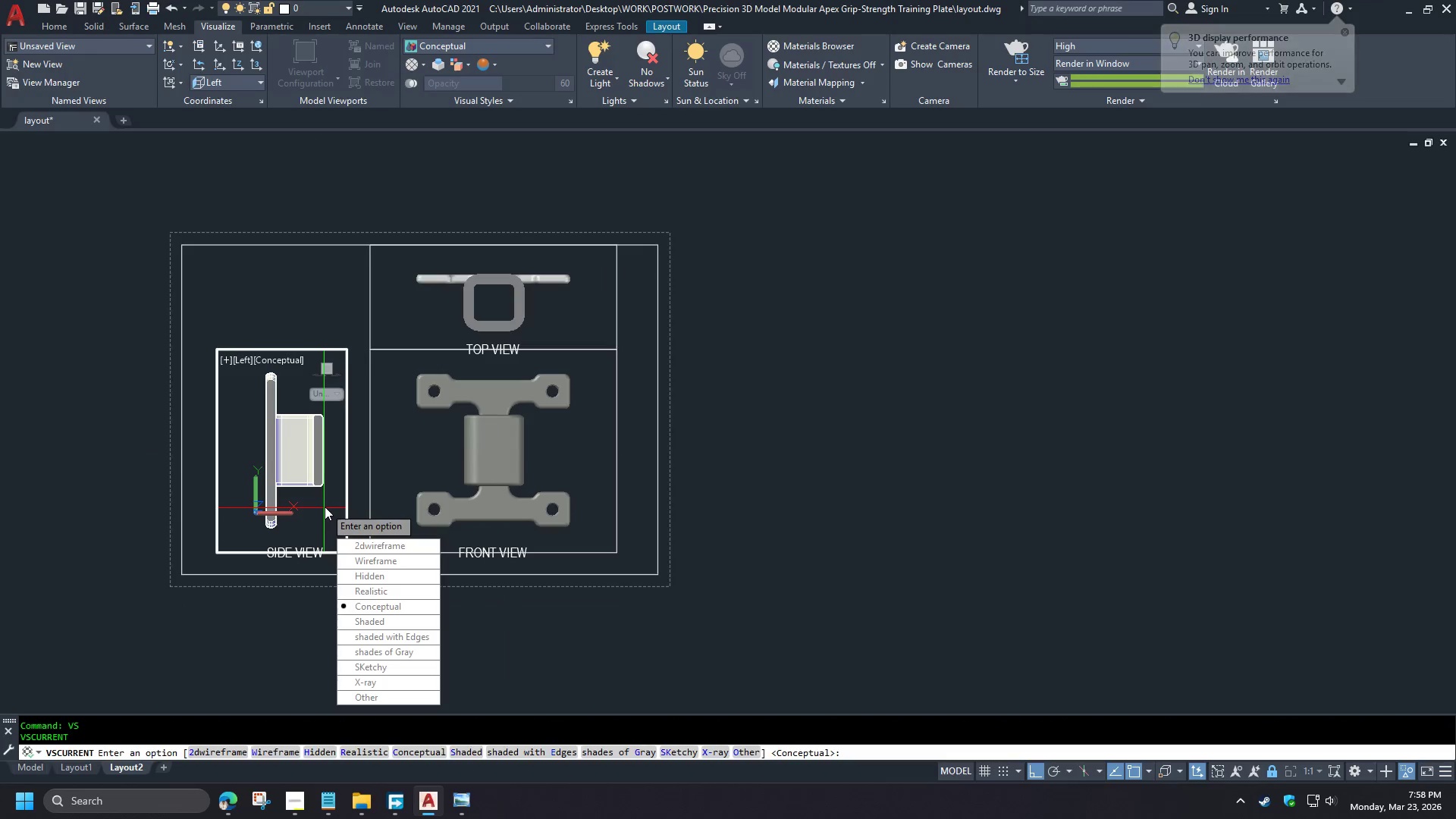 
key(H)
 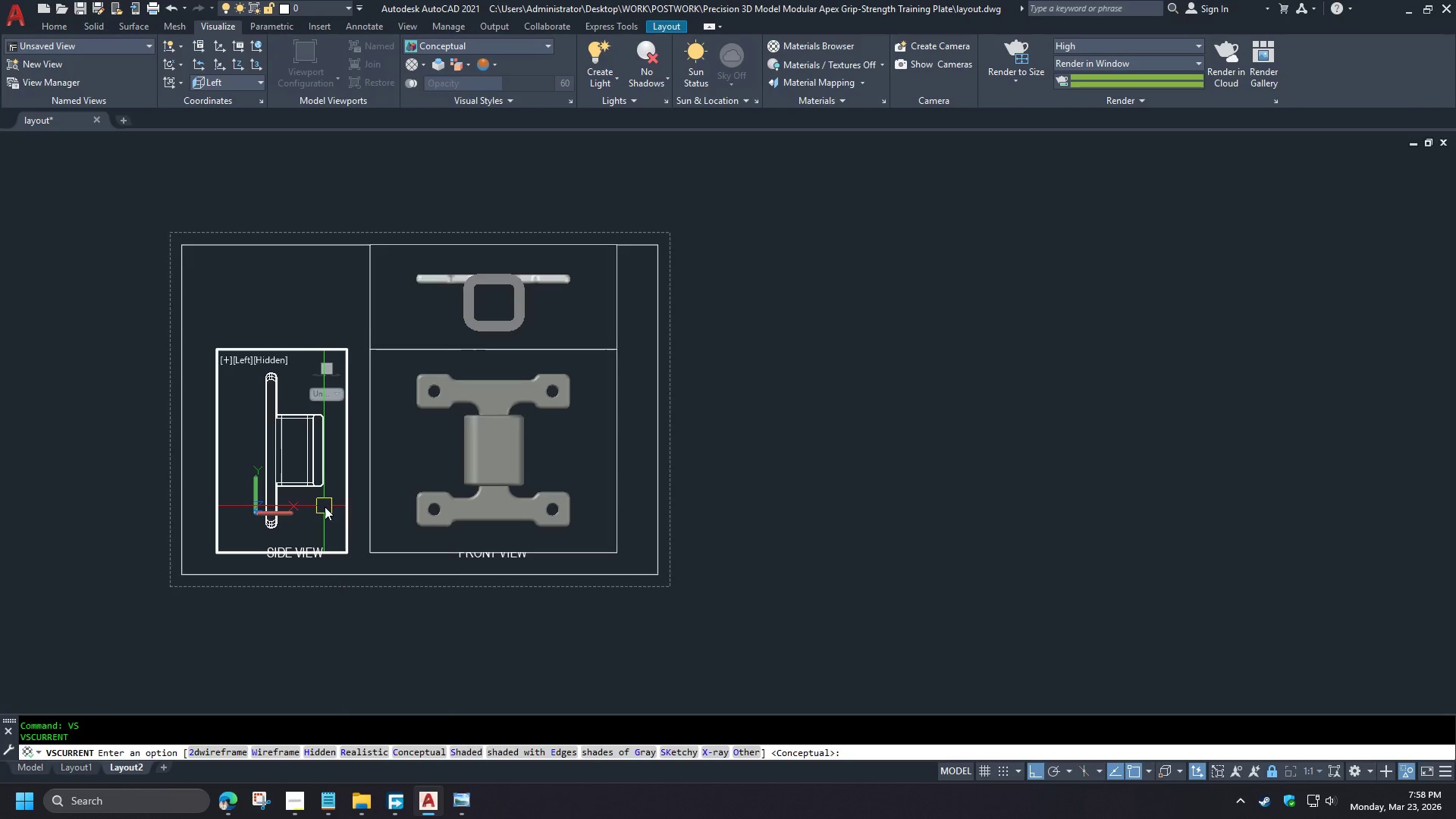 
key(Space)
 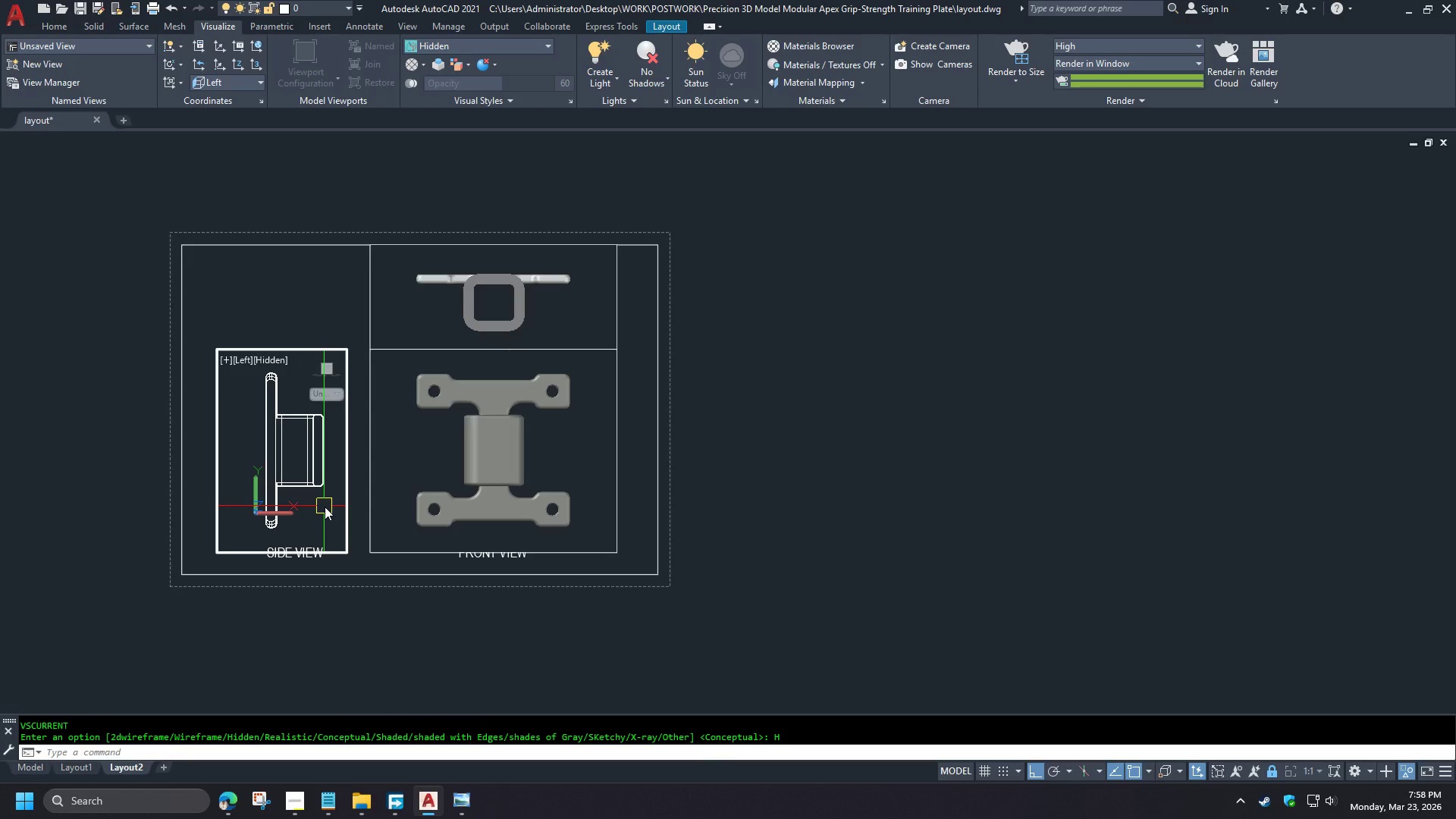 
type(VBS )
key(Escape)
 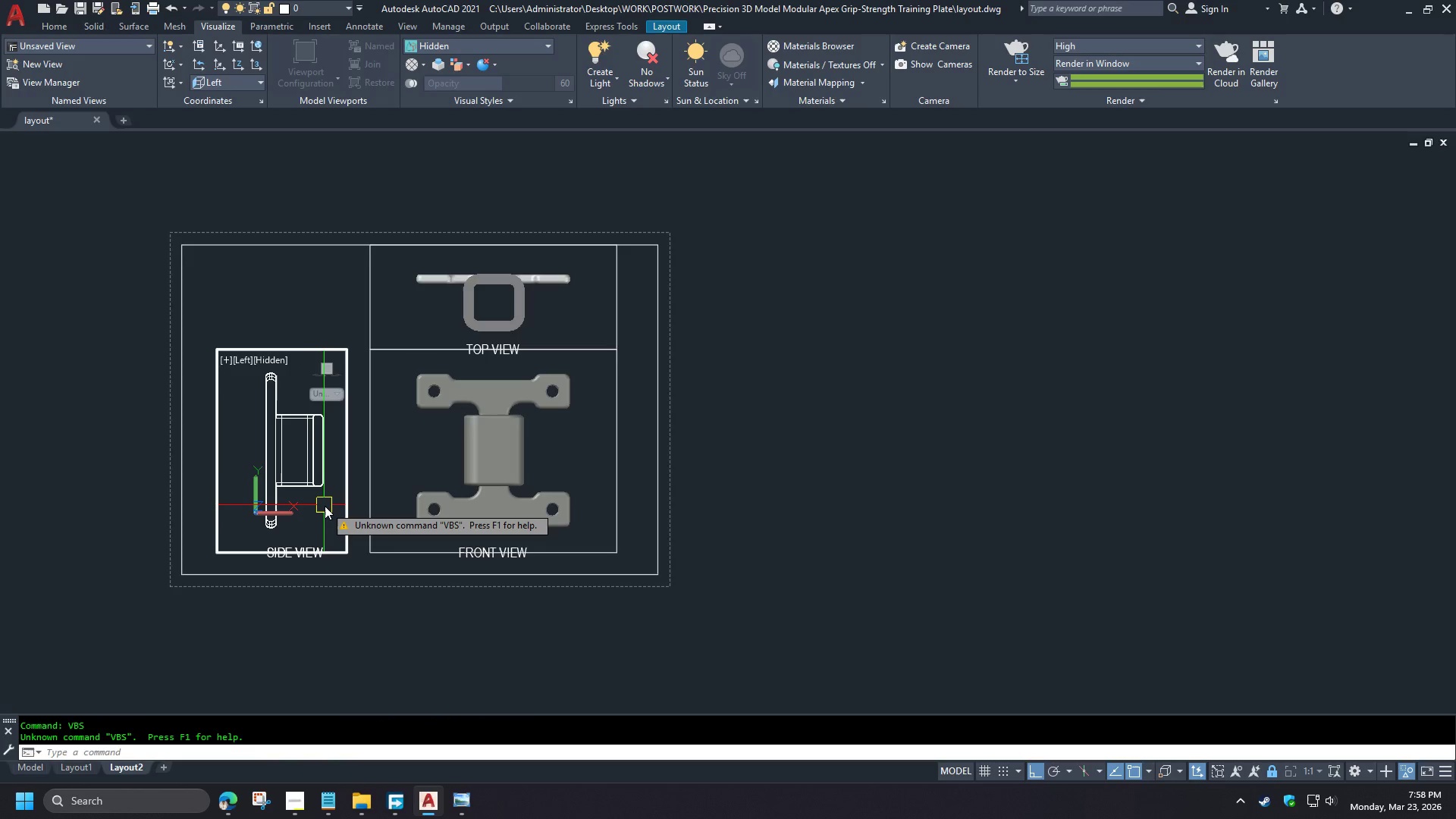 
type(VS )
 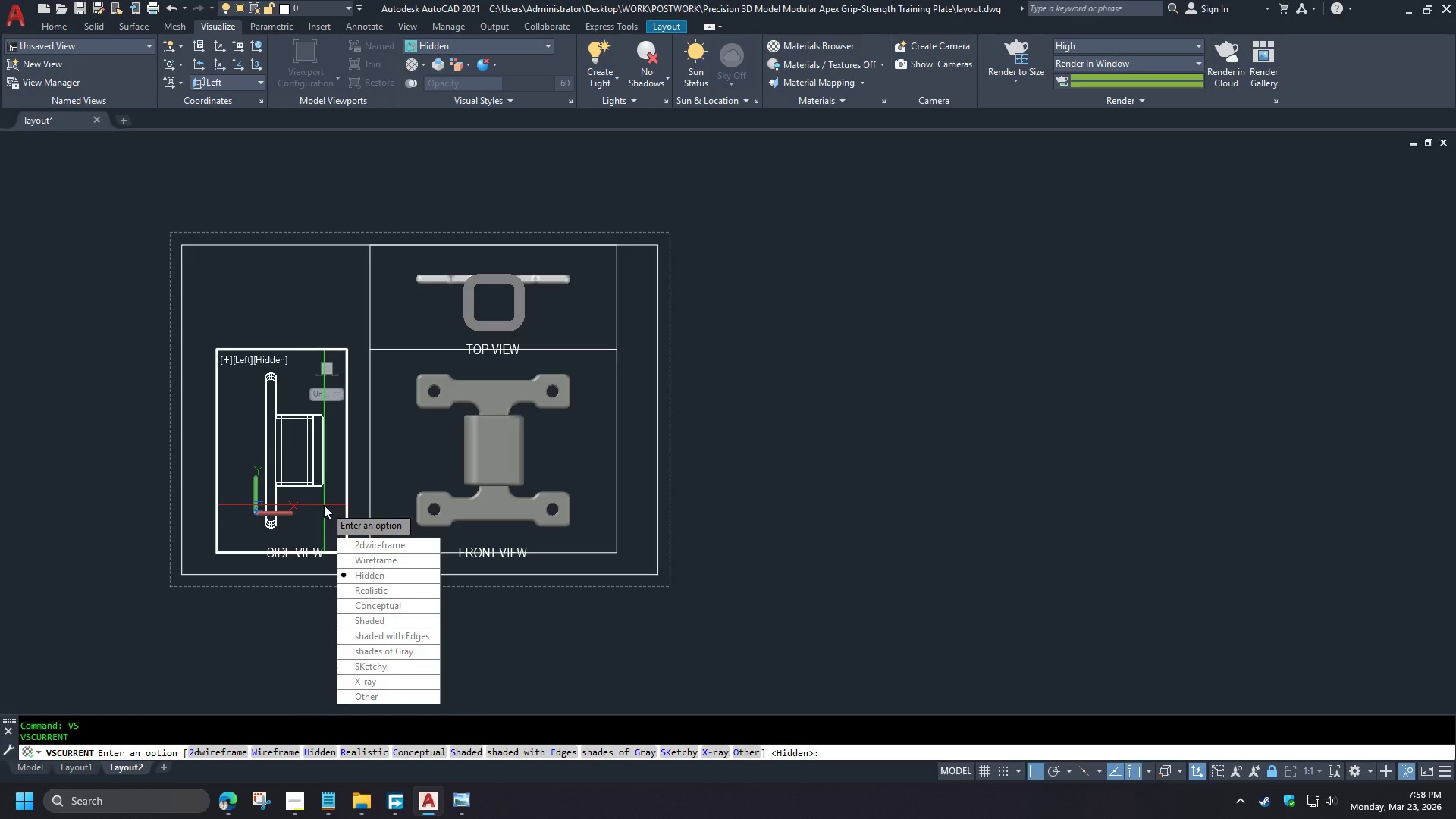 
type(G PRE )
key(Escape)
 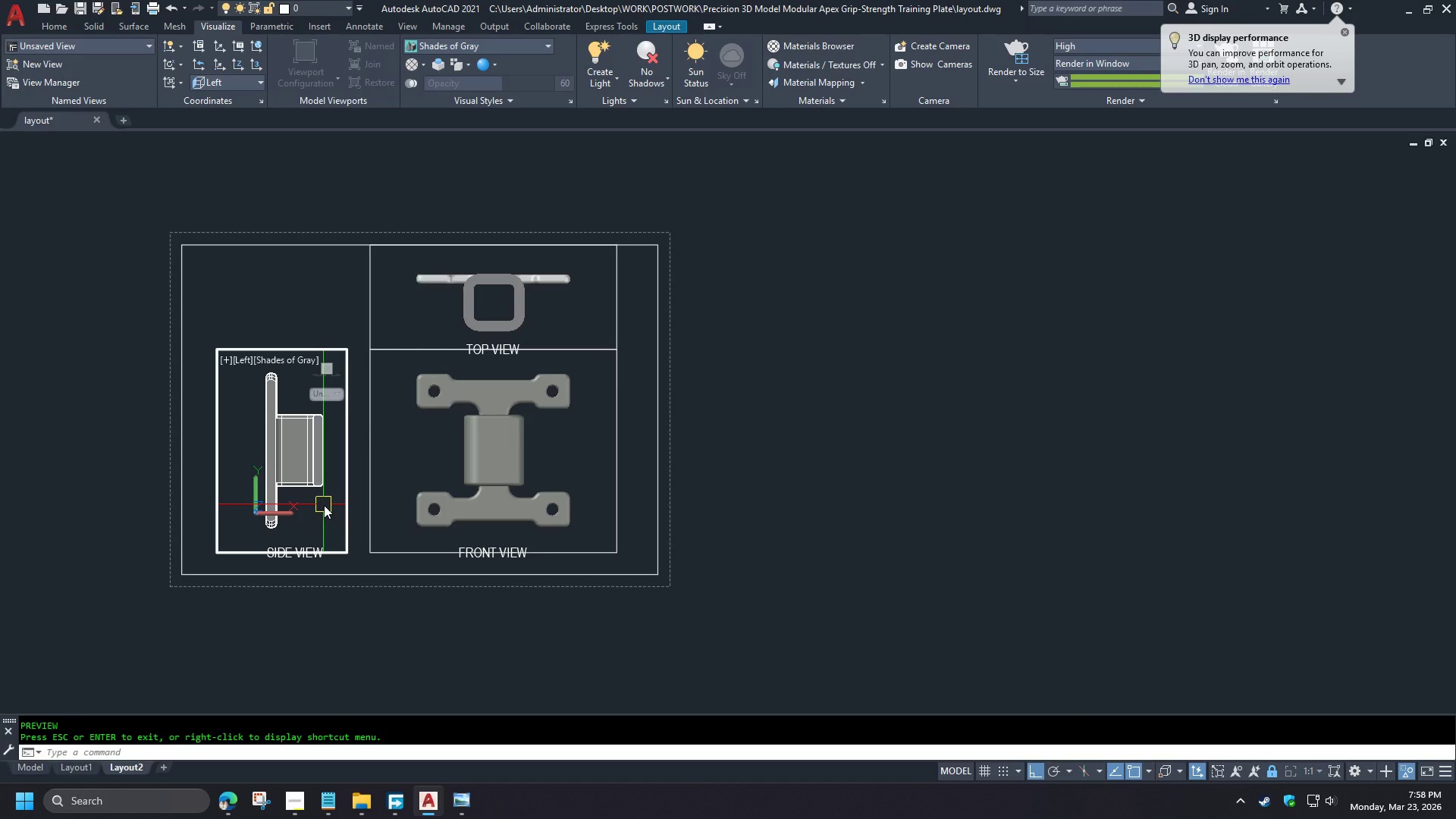 
double_click([324, 505])
 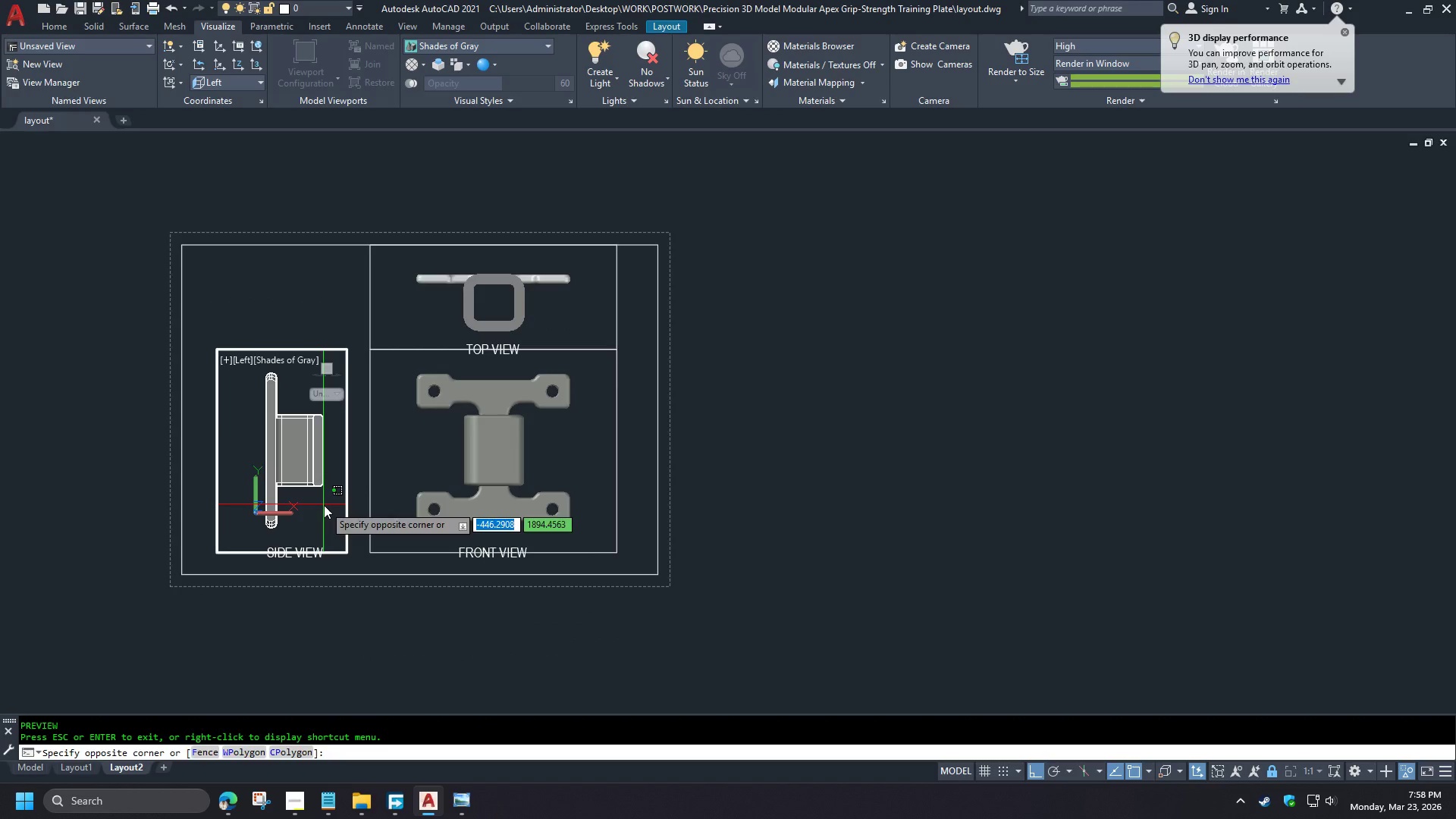 
triple_click([324, 505])
 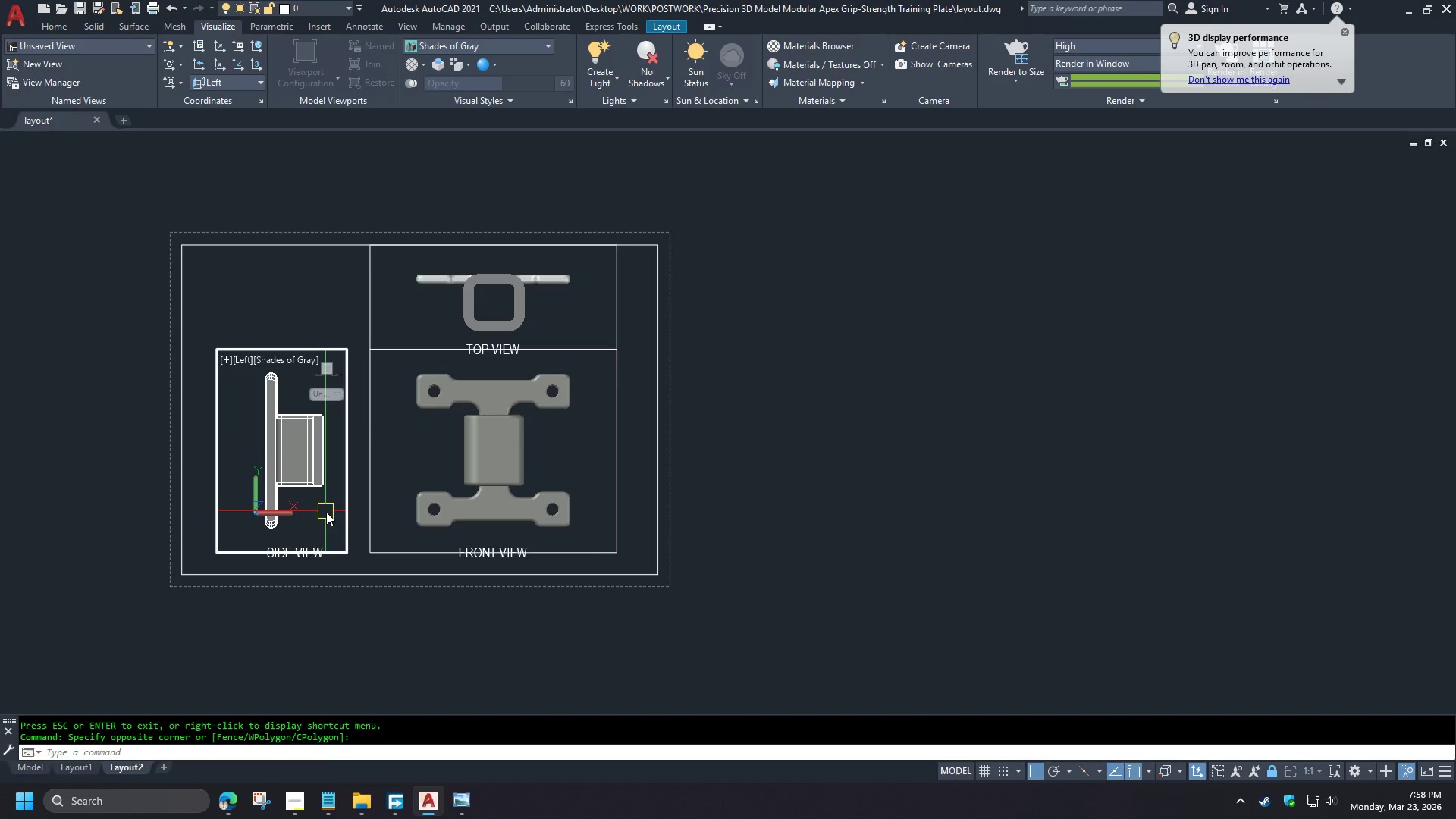 
type(VS S )
 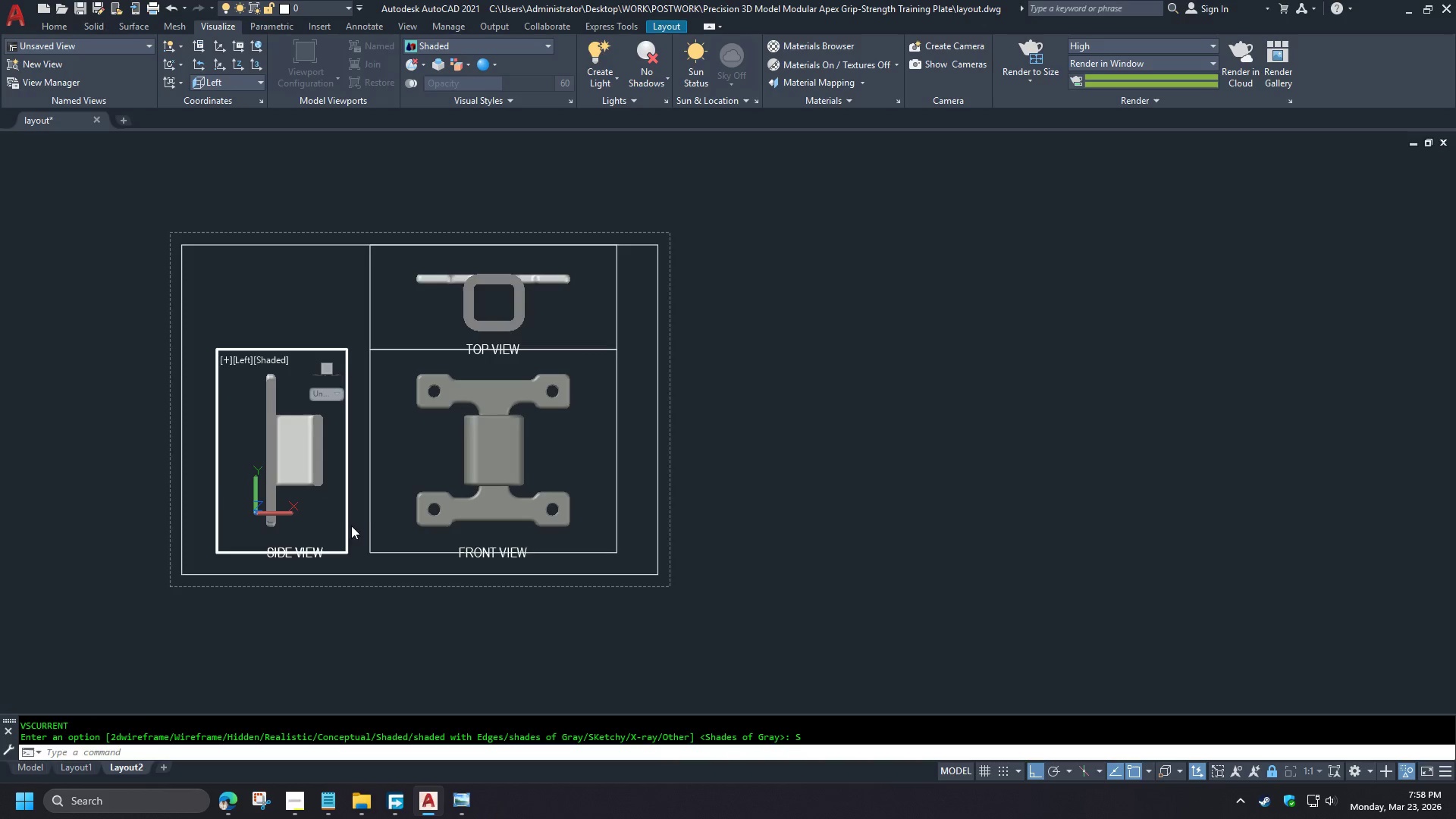 
double_click([350, 610])
 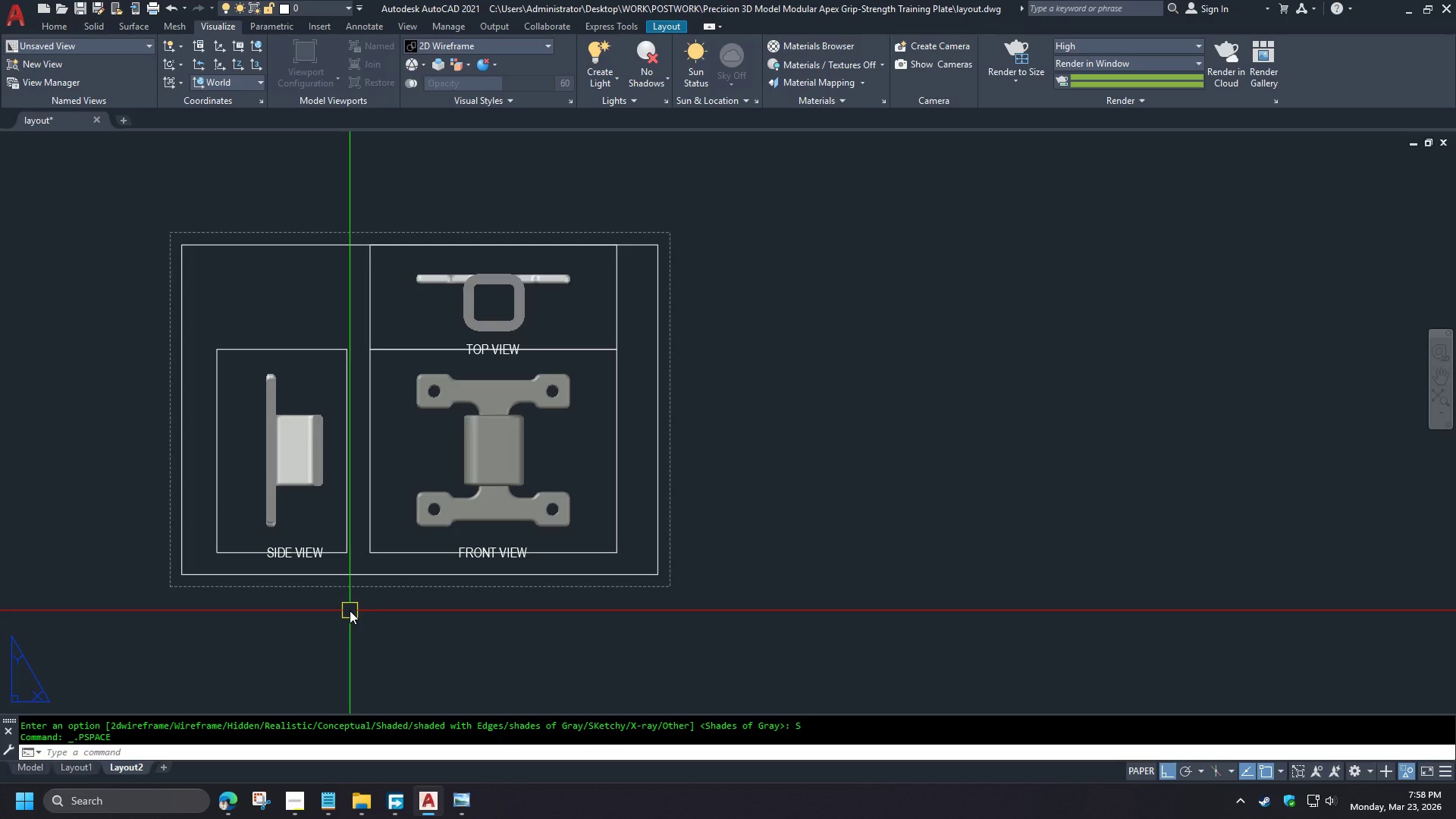 
type(PRE )
 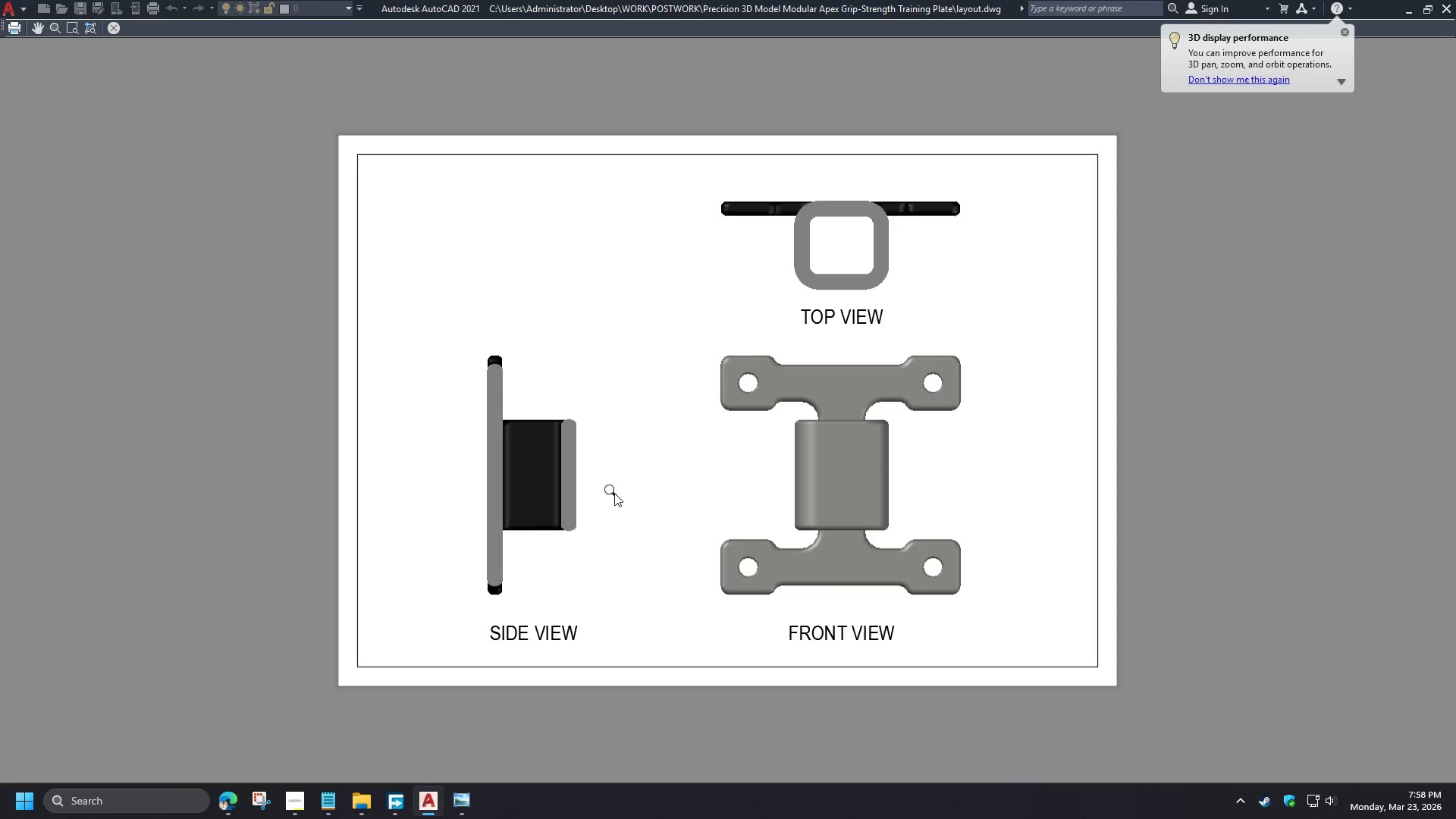 
wait(8.48)
 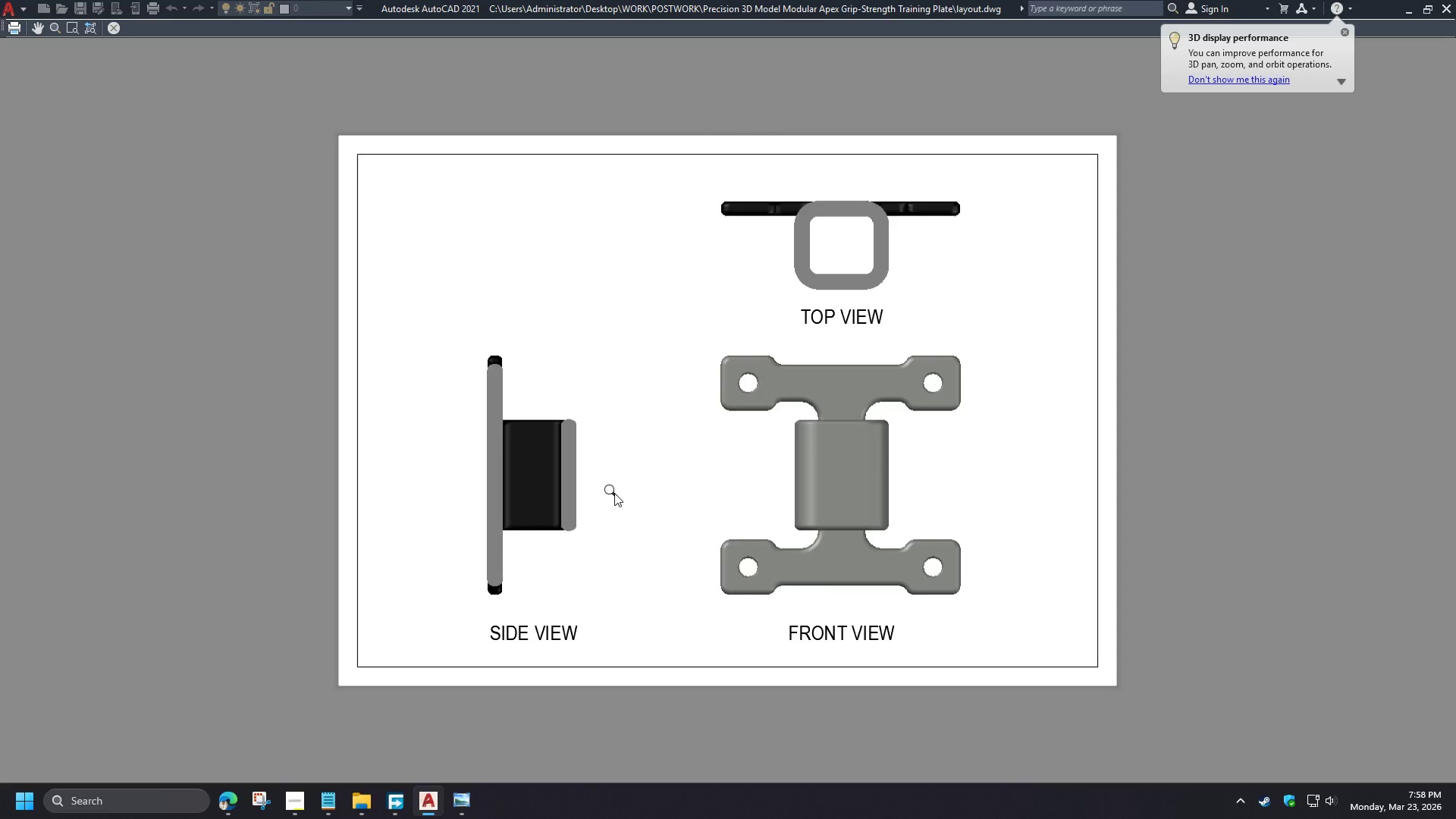 
key(Escape)
 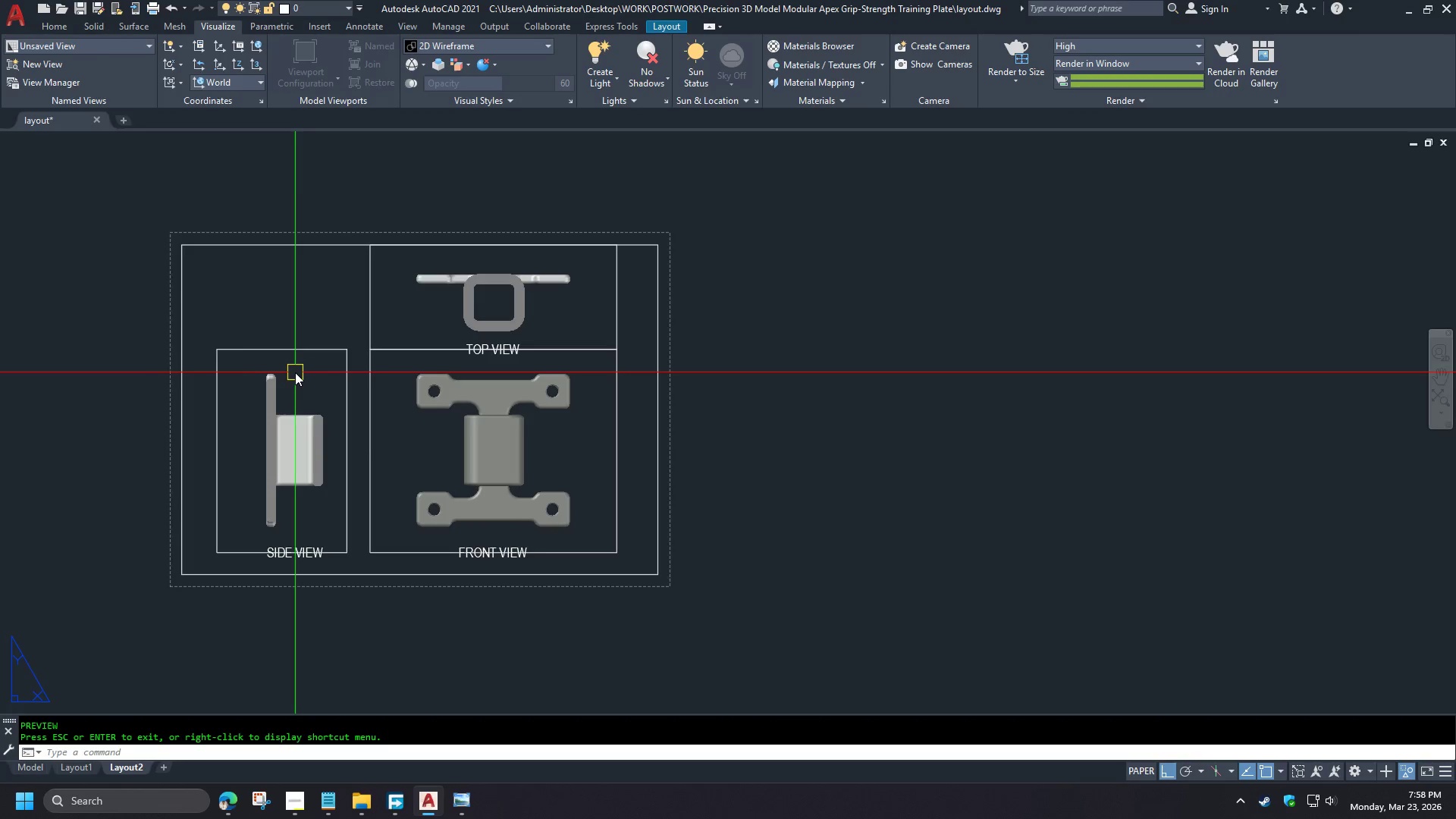 
scroll: coordinate [265, 363], scroll_direction: up, amount: 2.0
 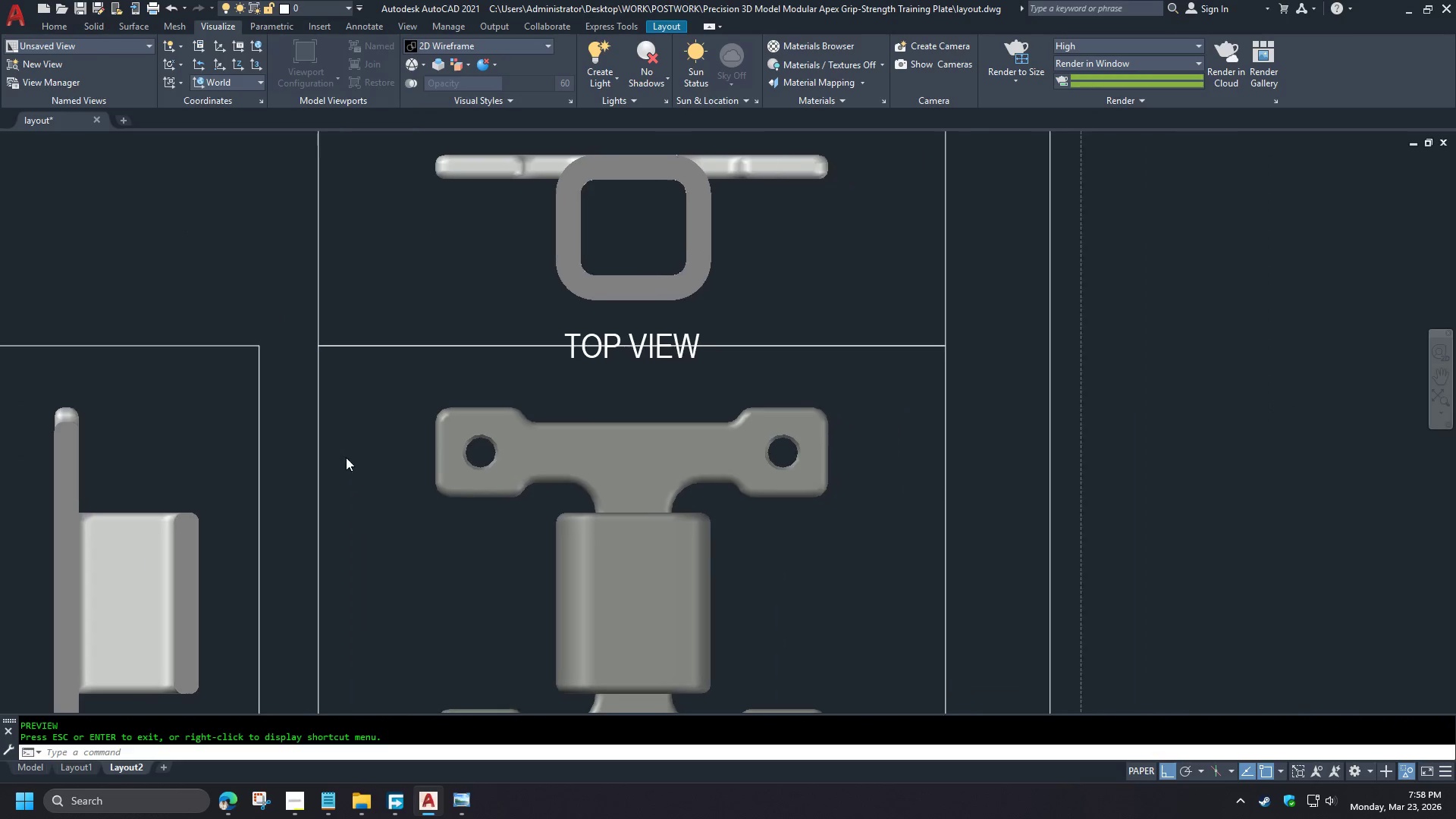 
scroll: coordinate [360, 438], scroll_direction: down, amount: 3.0
 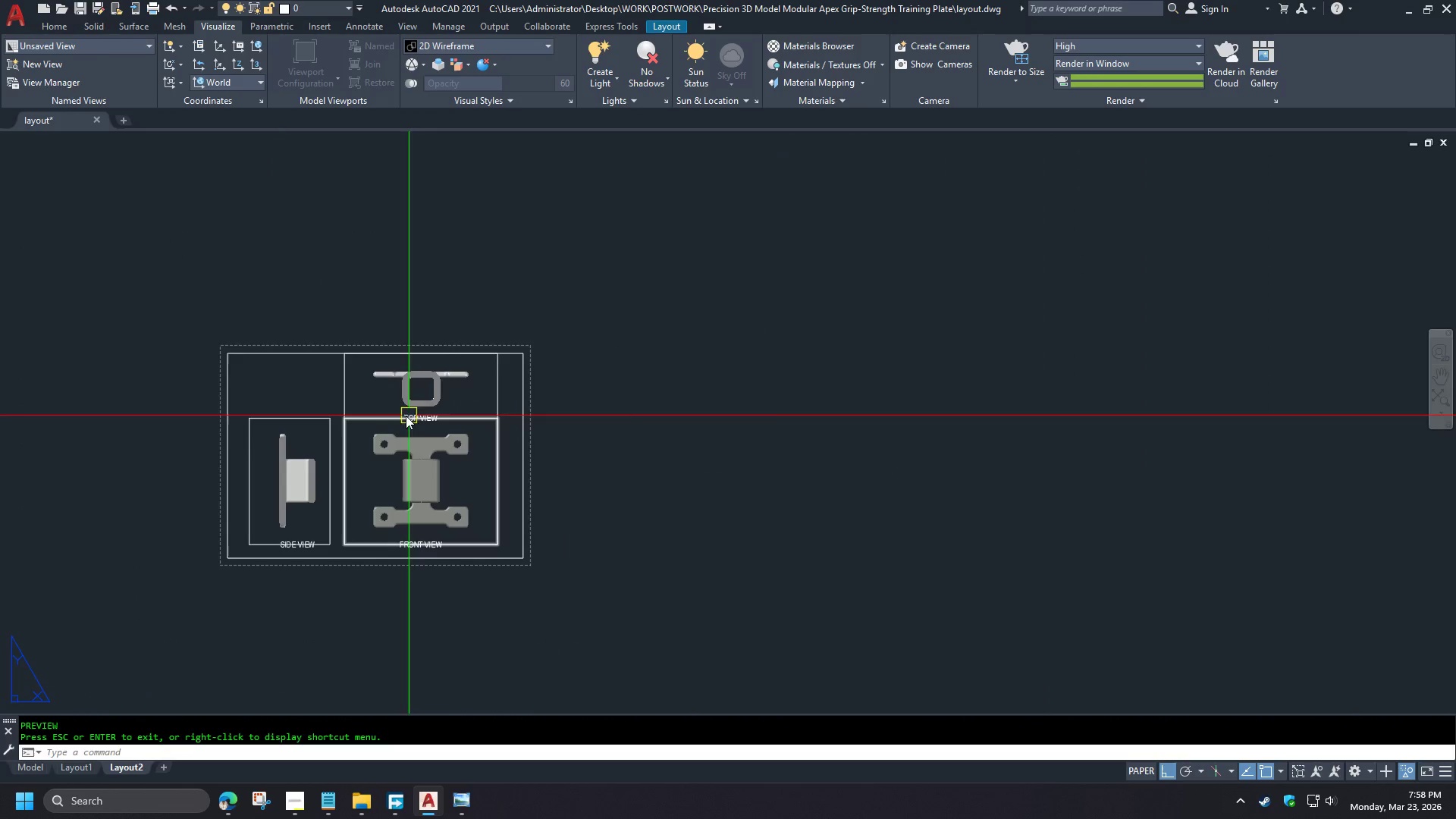 
scroll: coordinate [416, 410], scroll_direction: up, amount: 2.0
 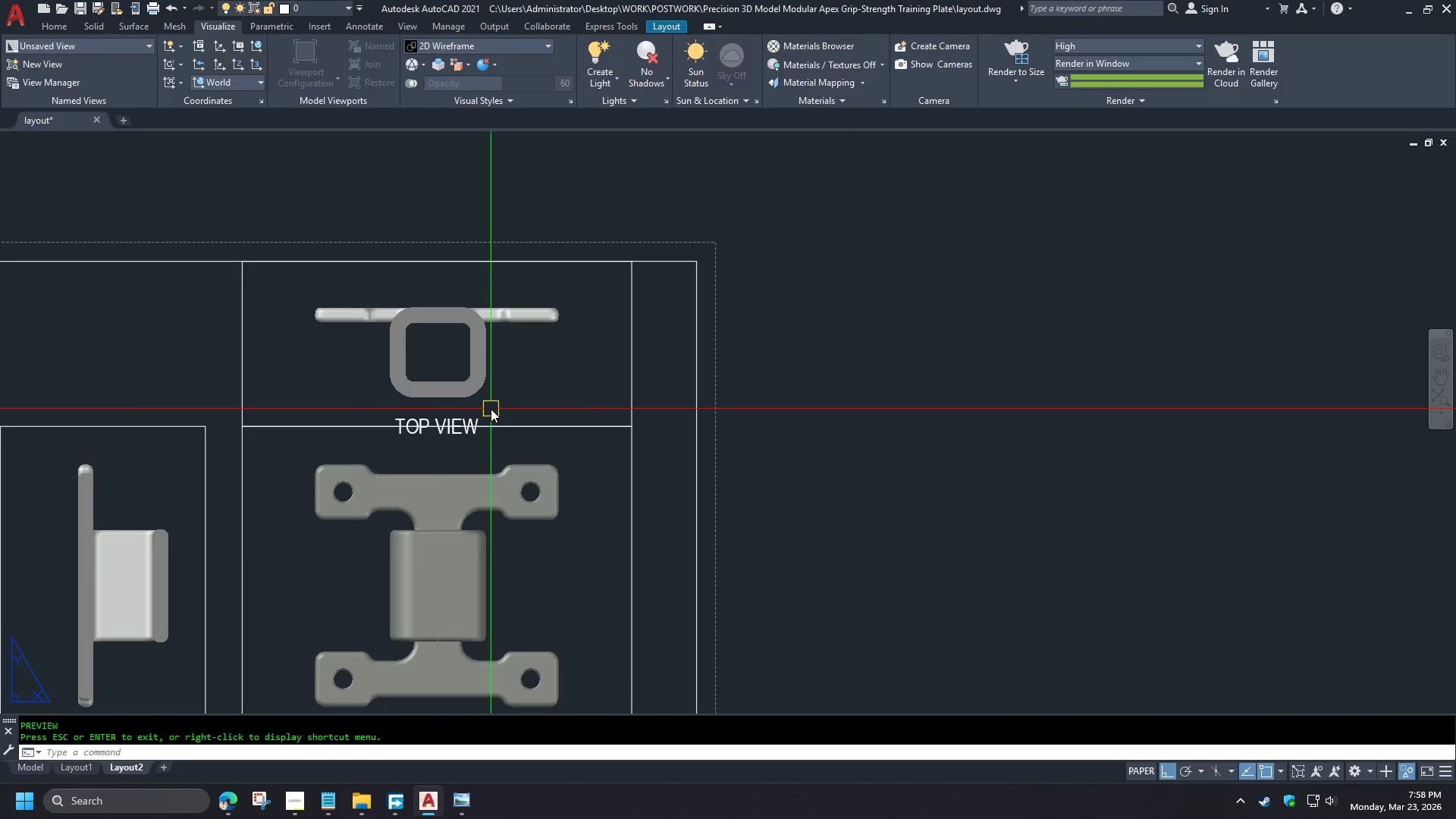 
scroll: coordinate [491, 409], scroll_direction: down, amount: 1.0
 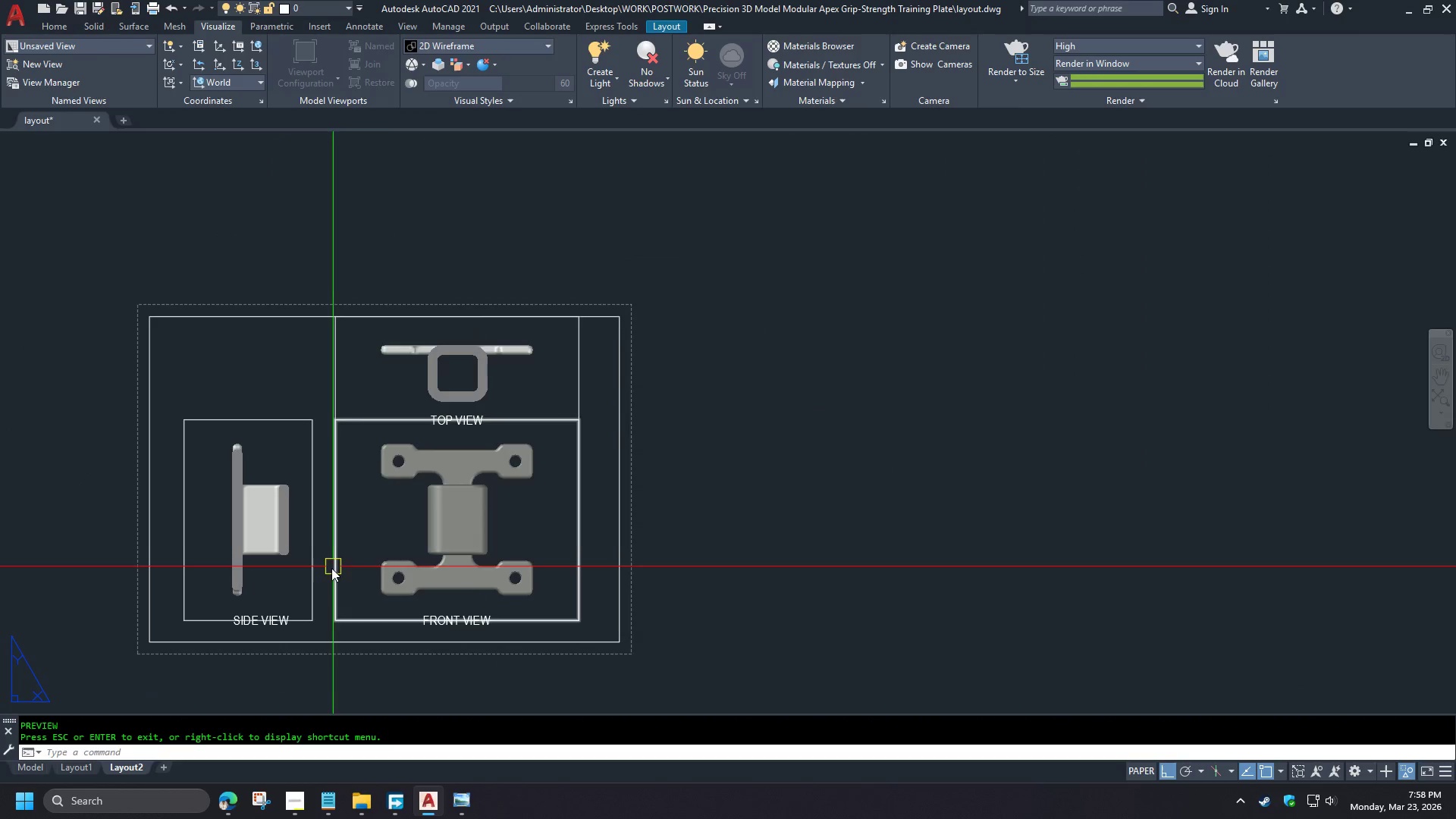 
scroll: coordinate [328, 570], scroll_direction: up, amount: 1.0
 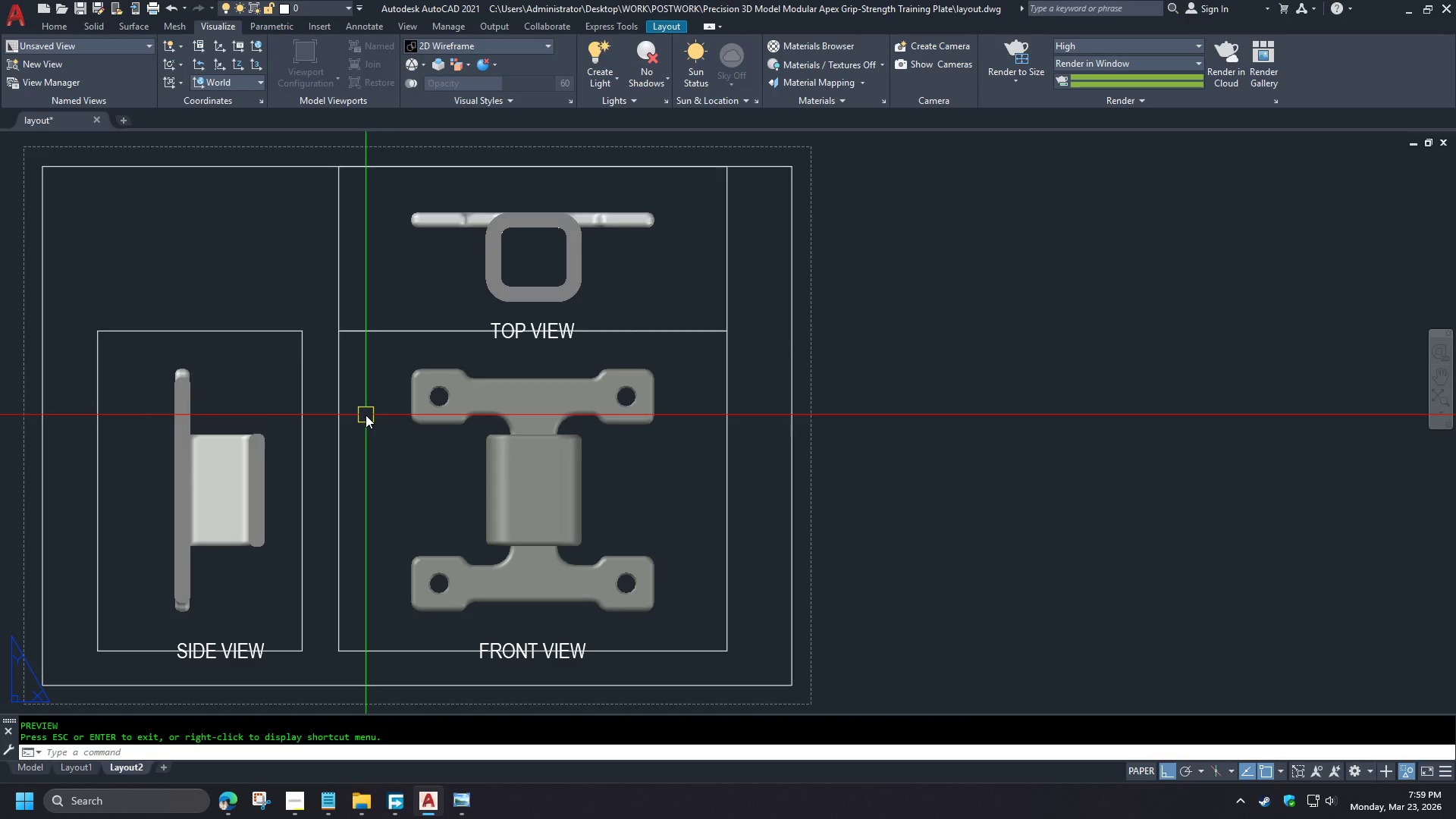 
wait(18.89)
 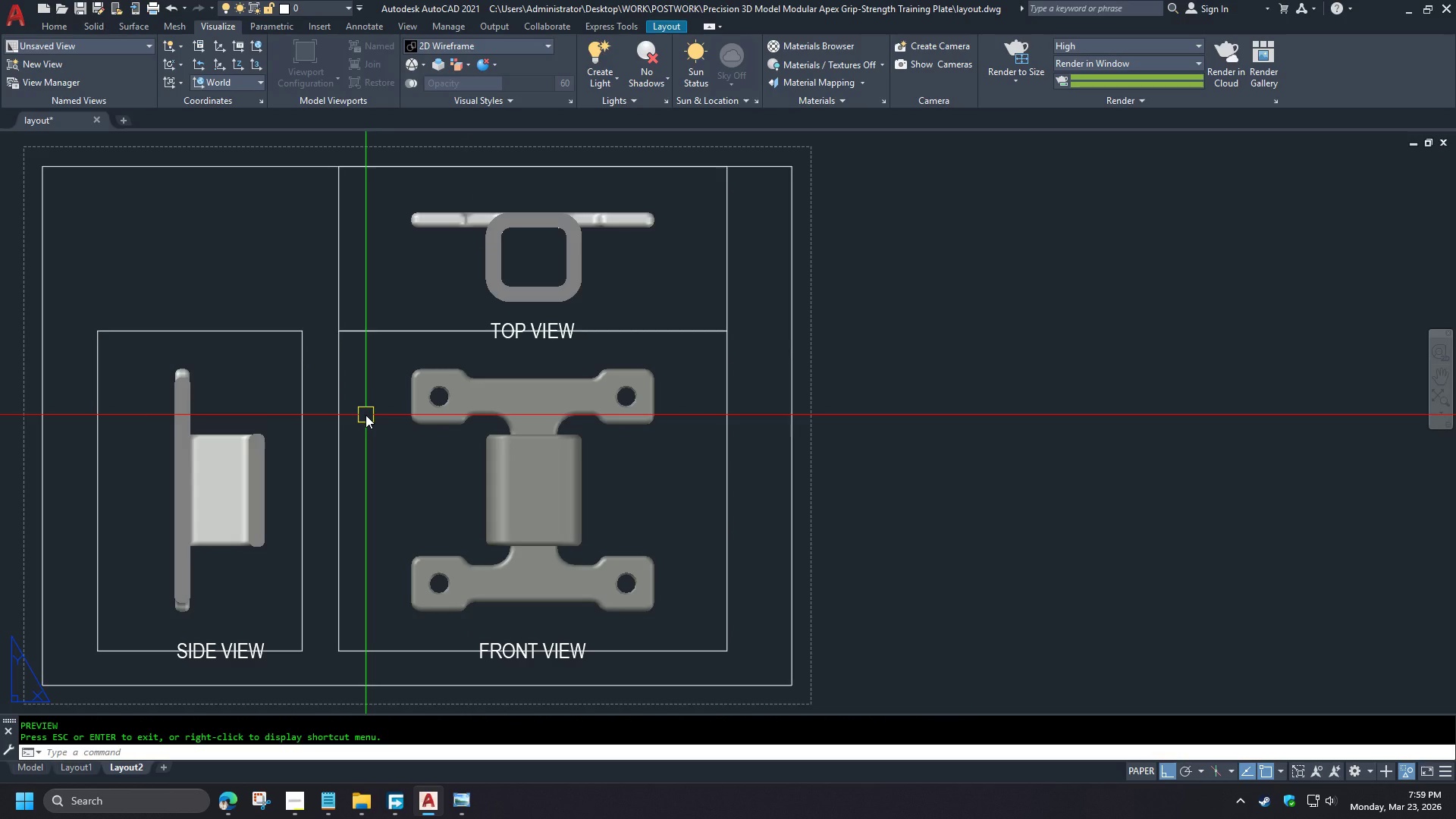 
double_click([194, 603])
 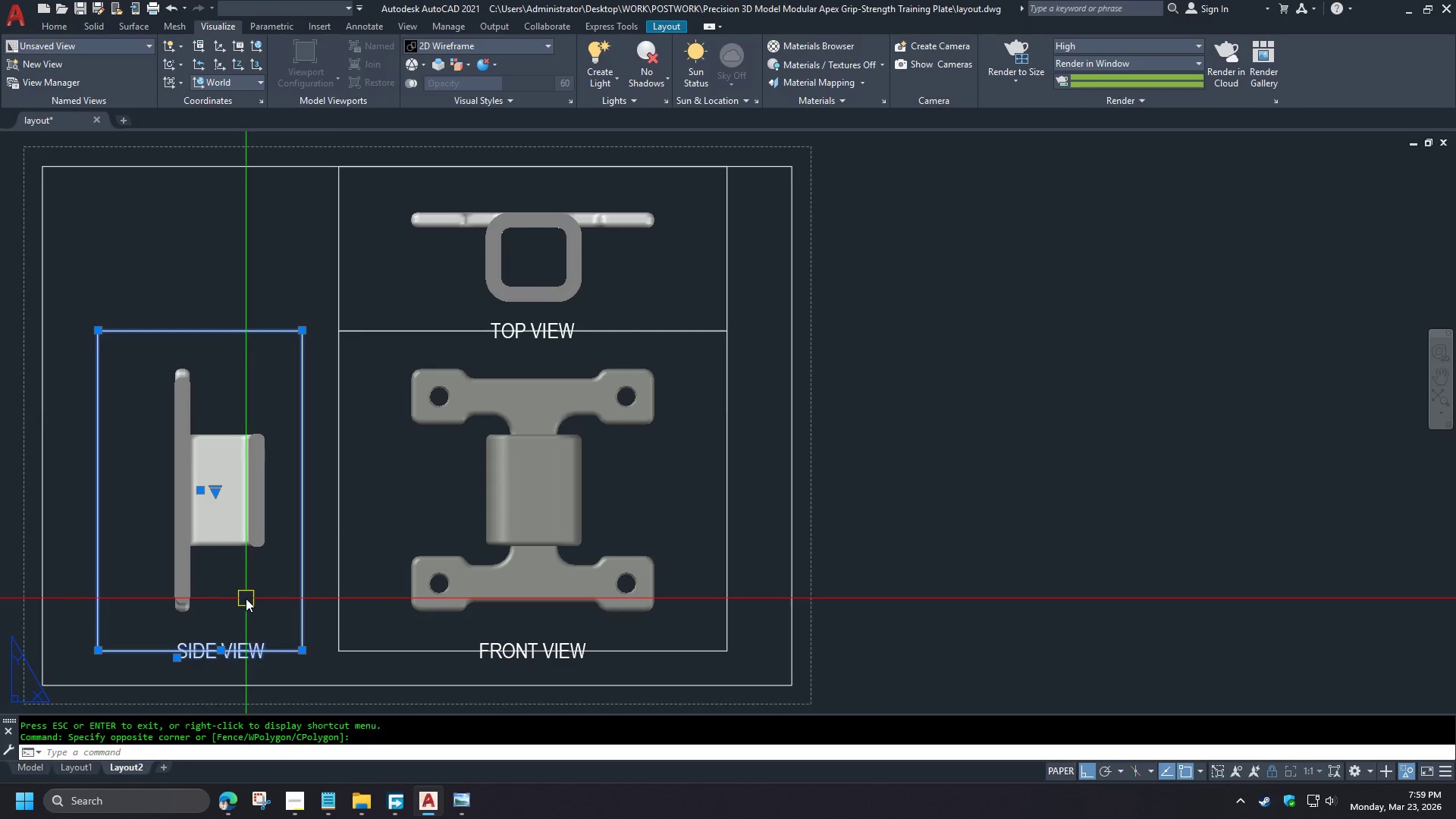 
key(M)
 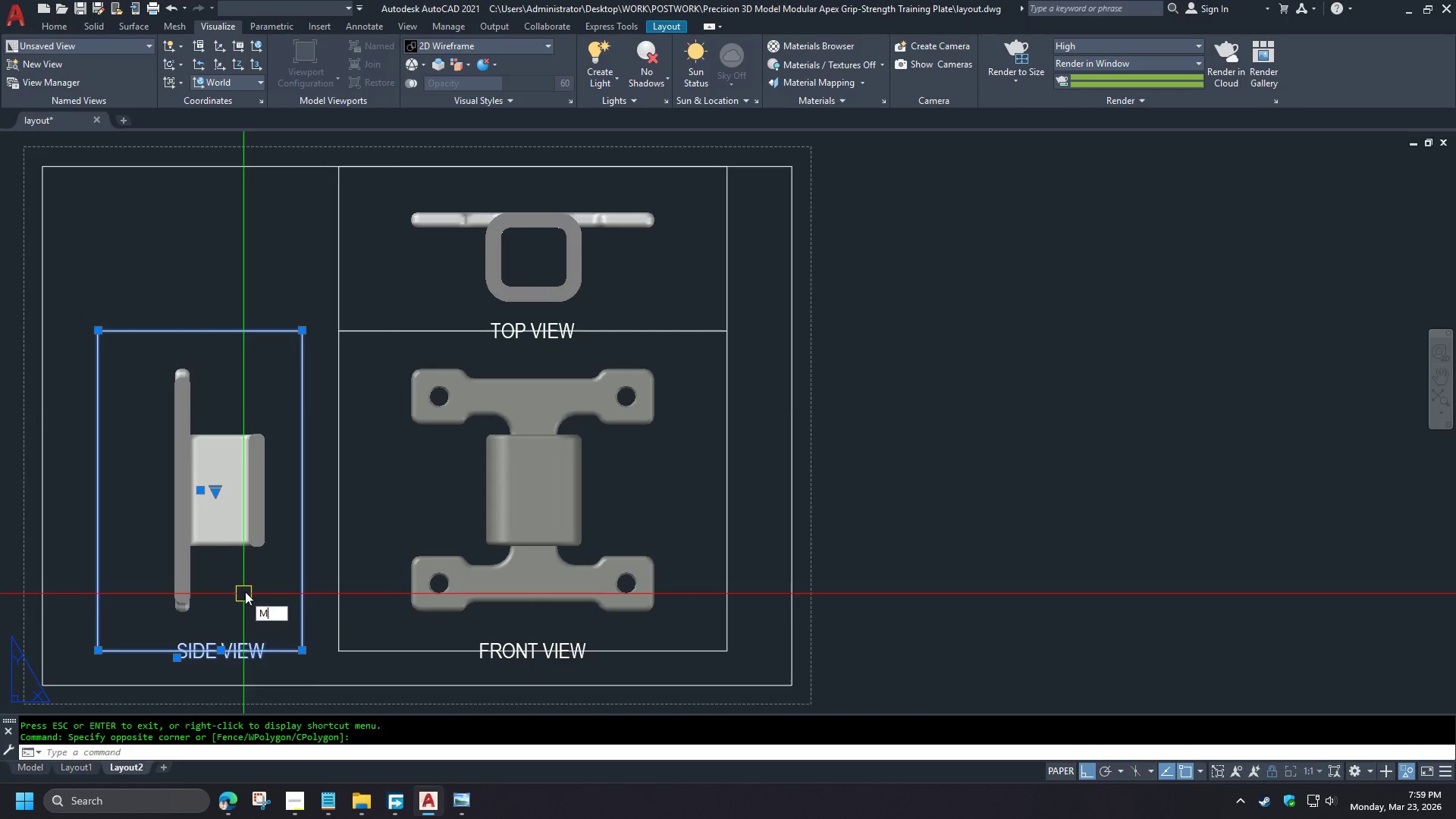 
key(Space)
 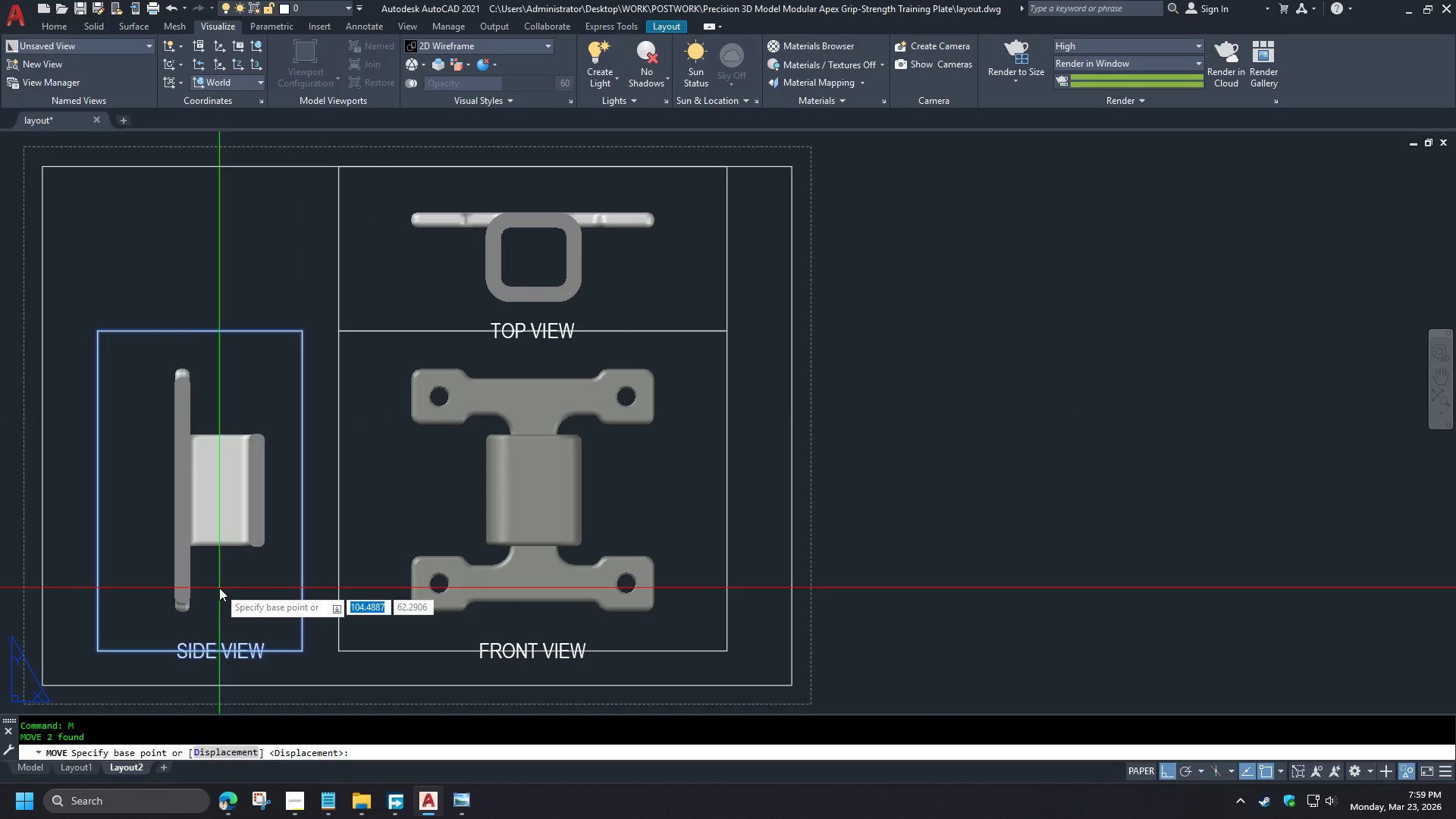 
key(Escape)
 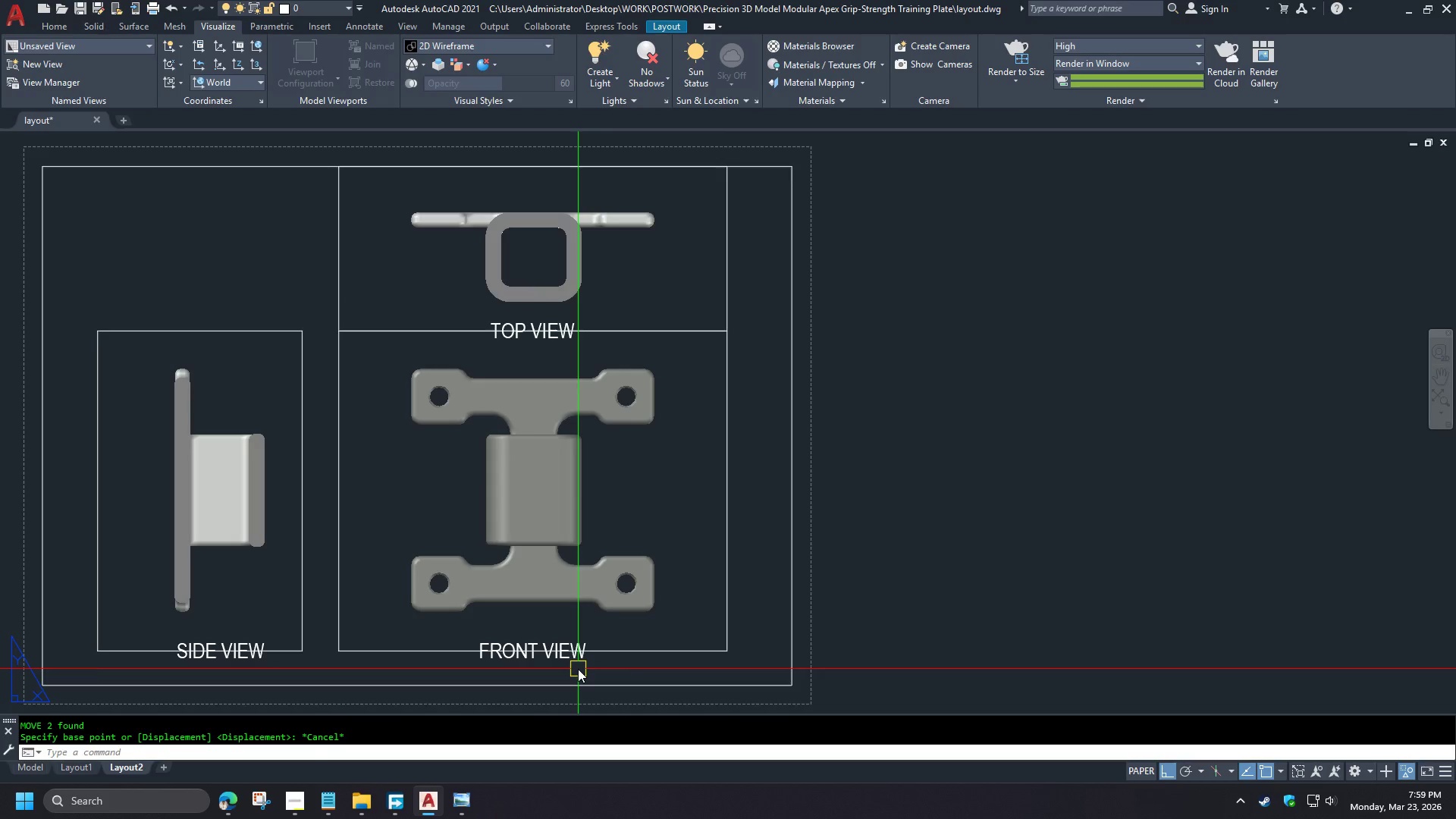 
double_click([227, 570])
 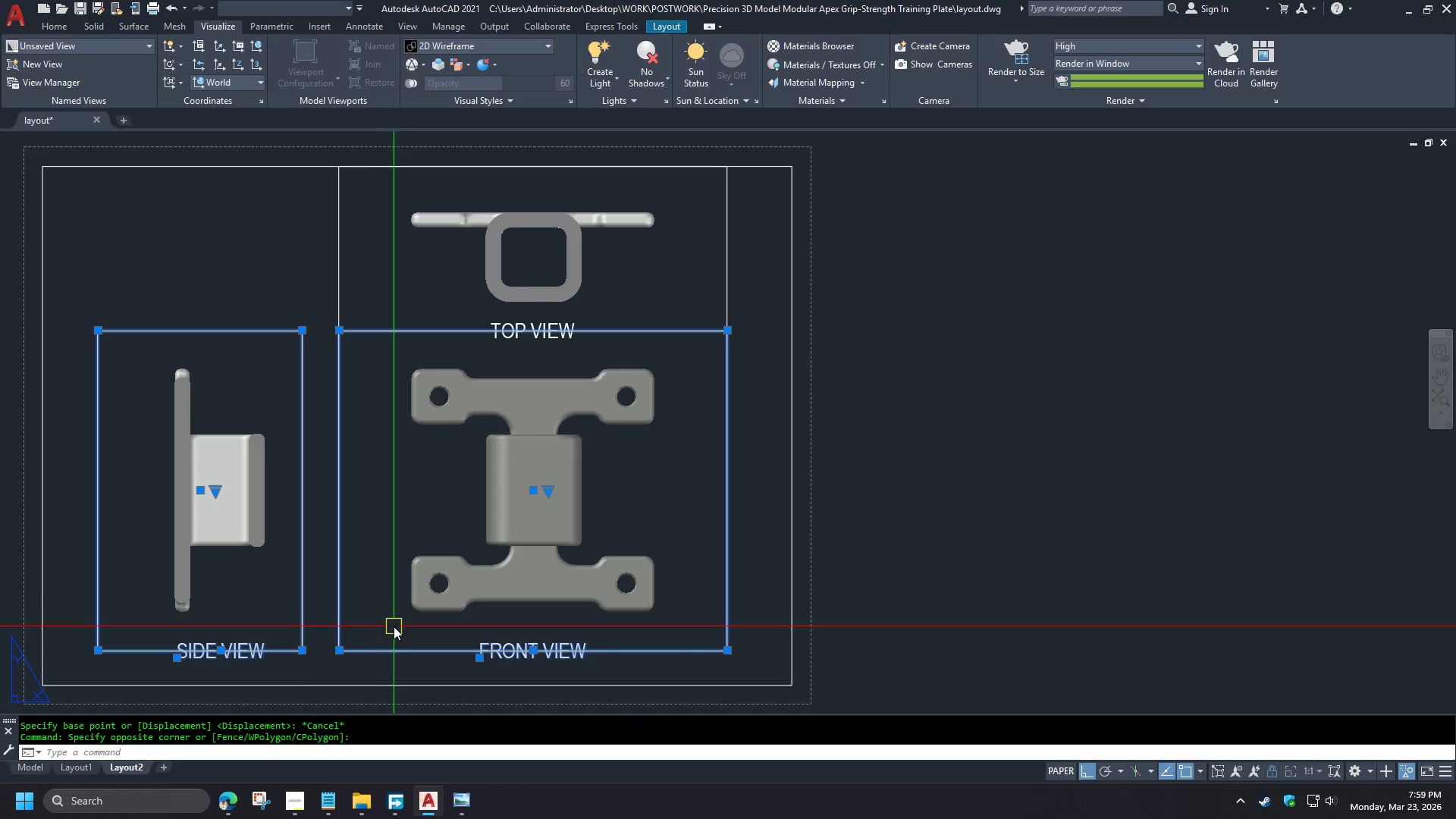 
key(M)
 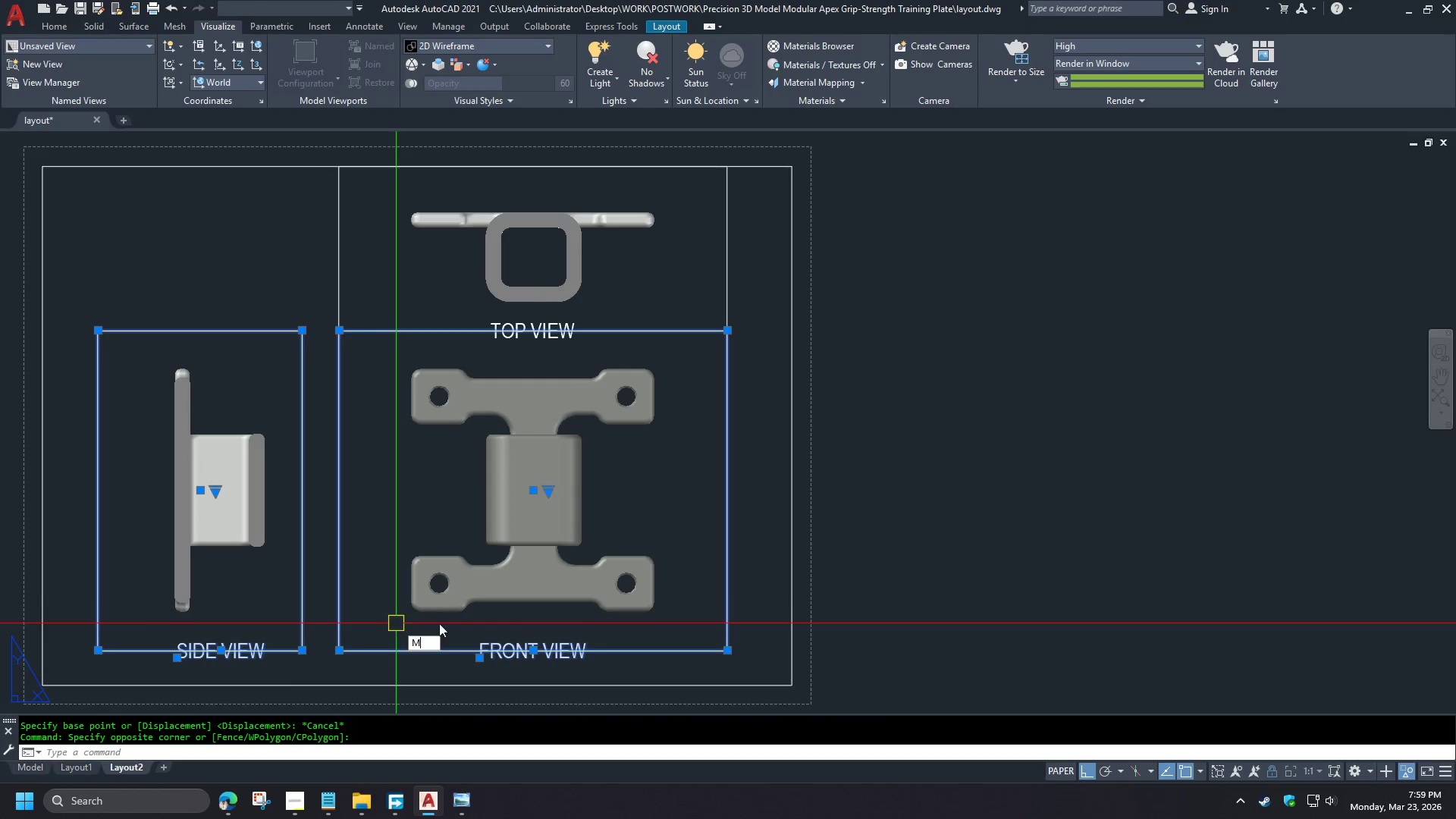 
key(Space)
 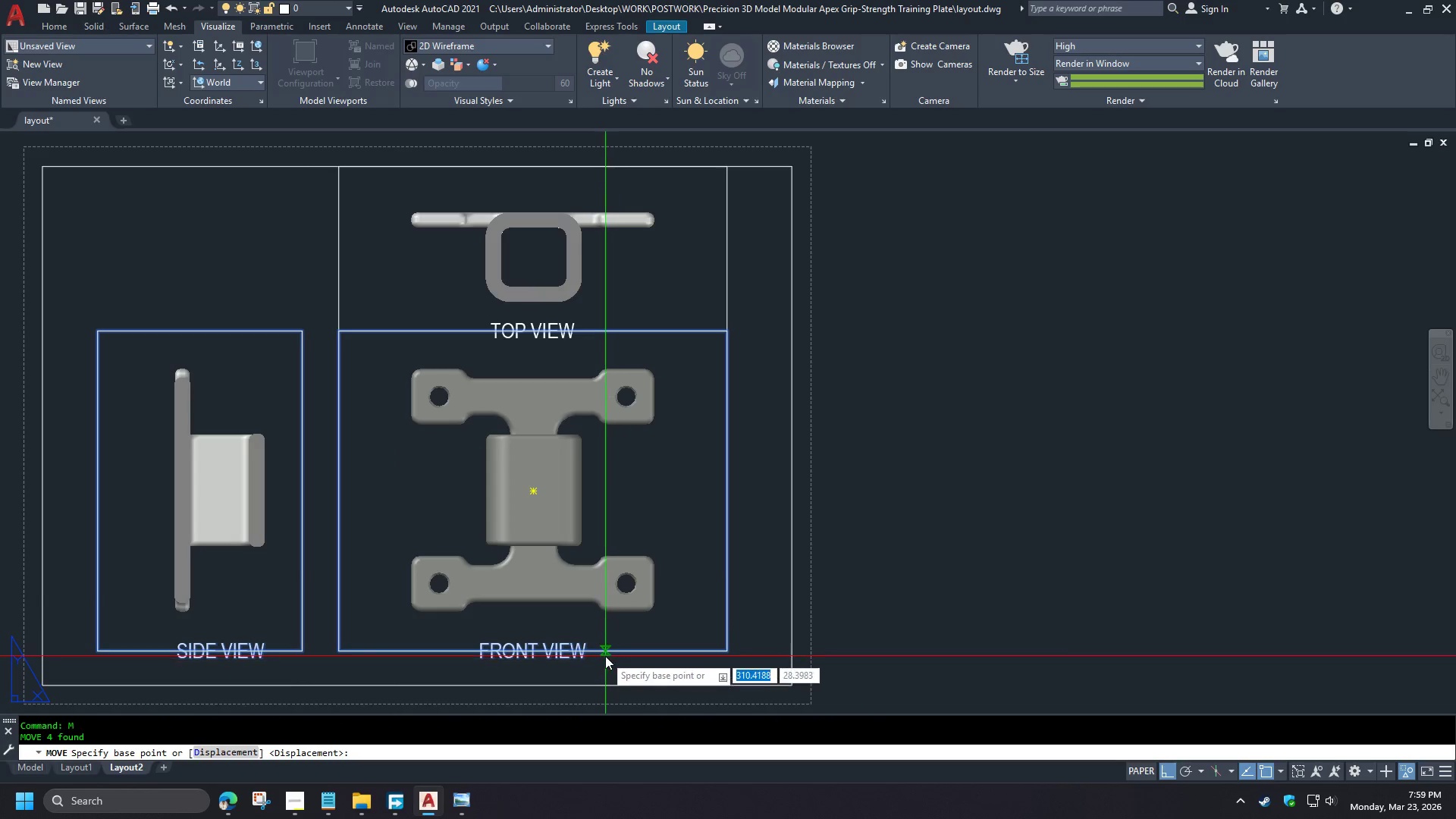 
left_click([605, 656])
 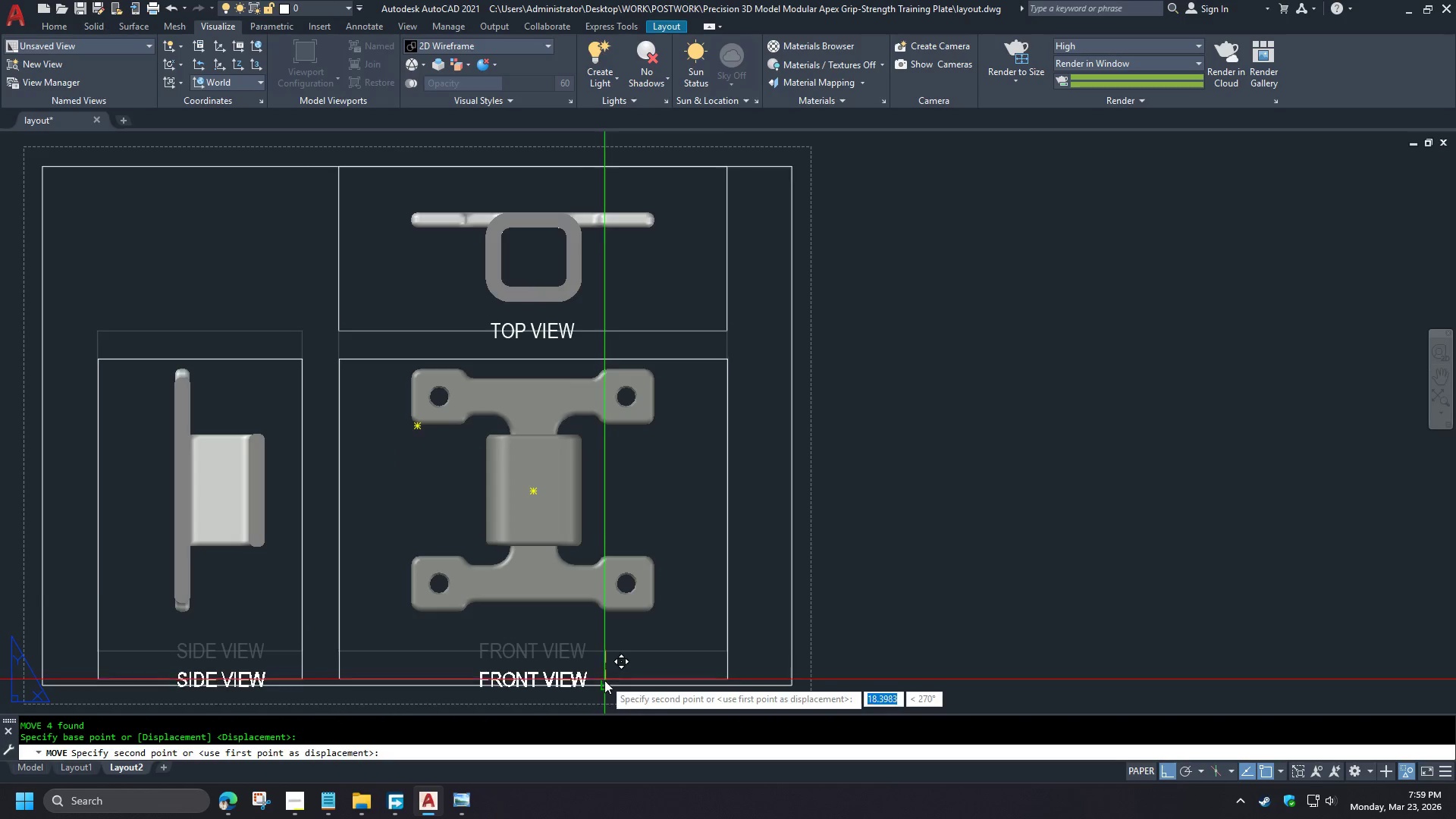 
left_click([604, 682])
 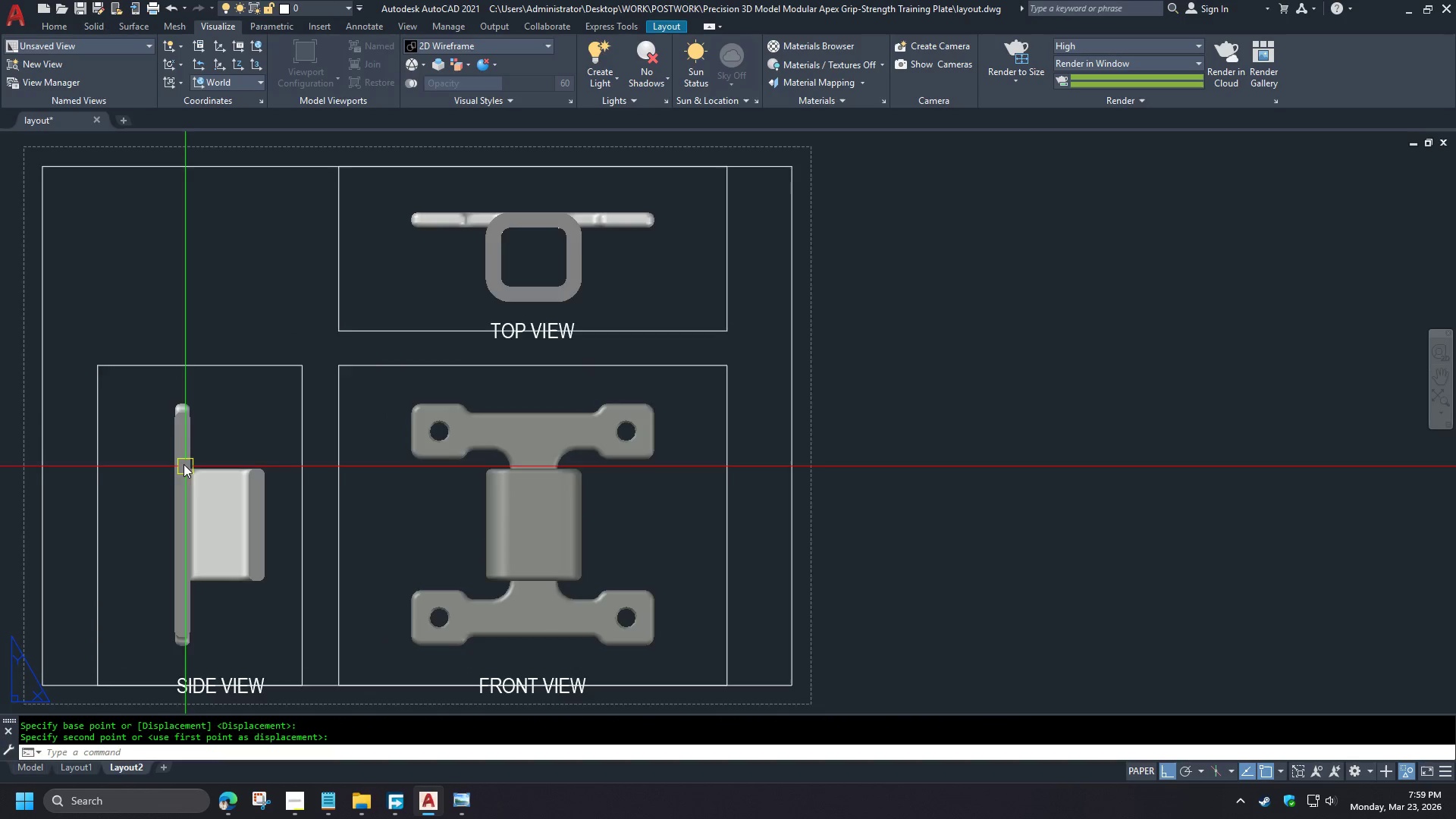 
left_click([709, 714])
 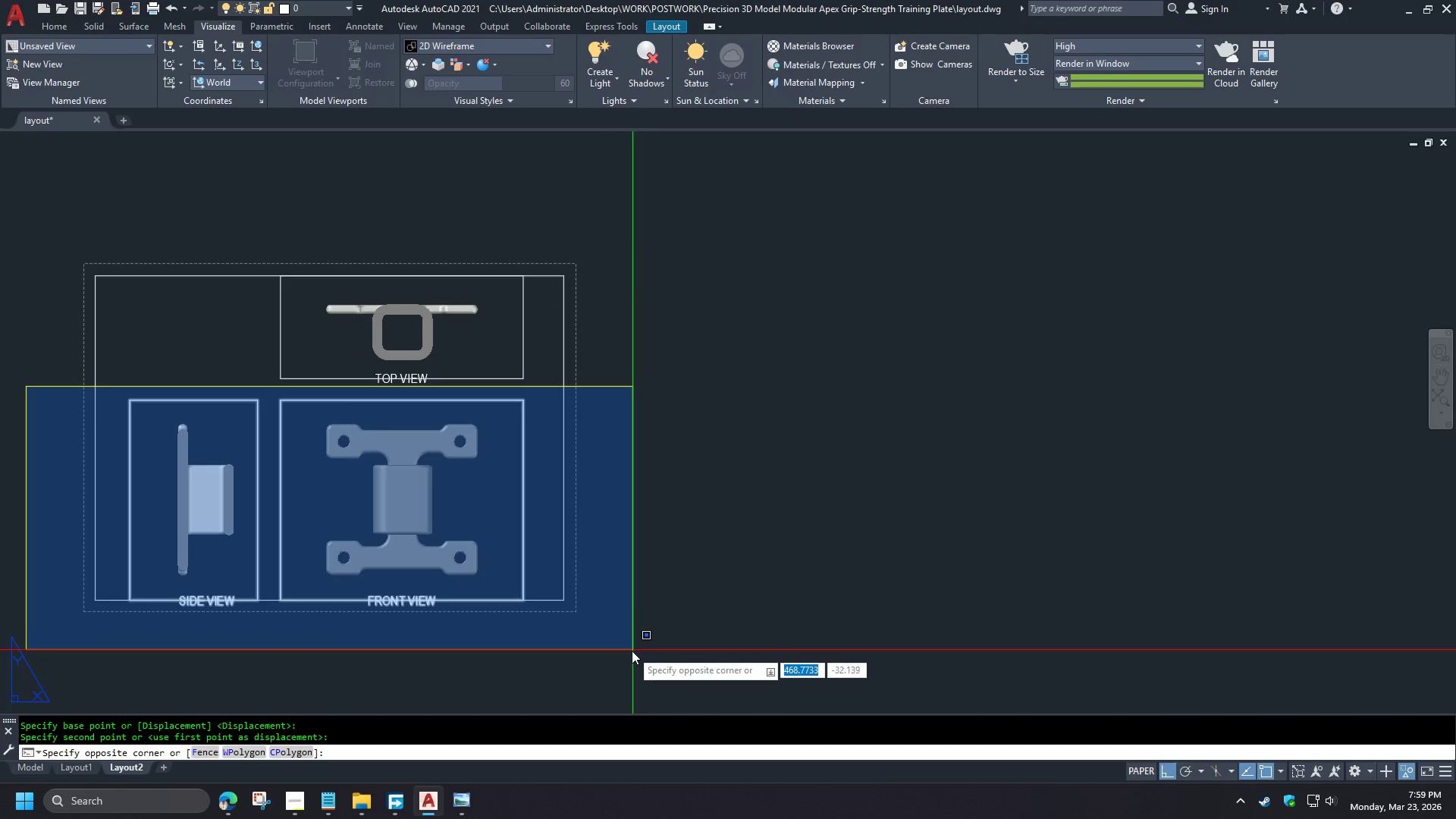 
left_click([632, 651])
 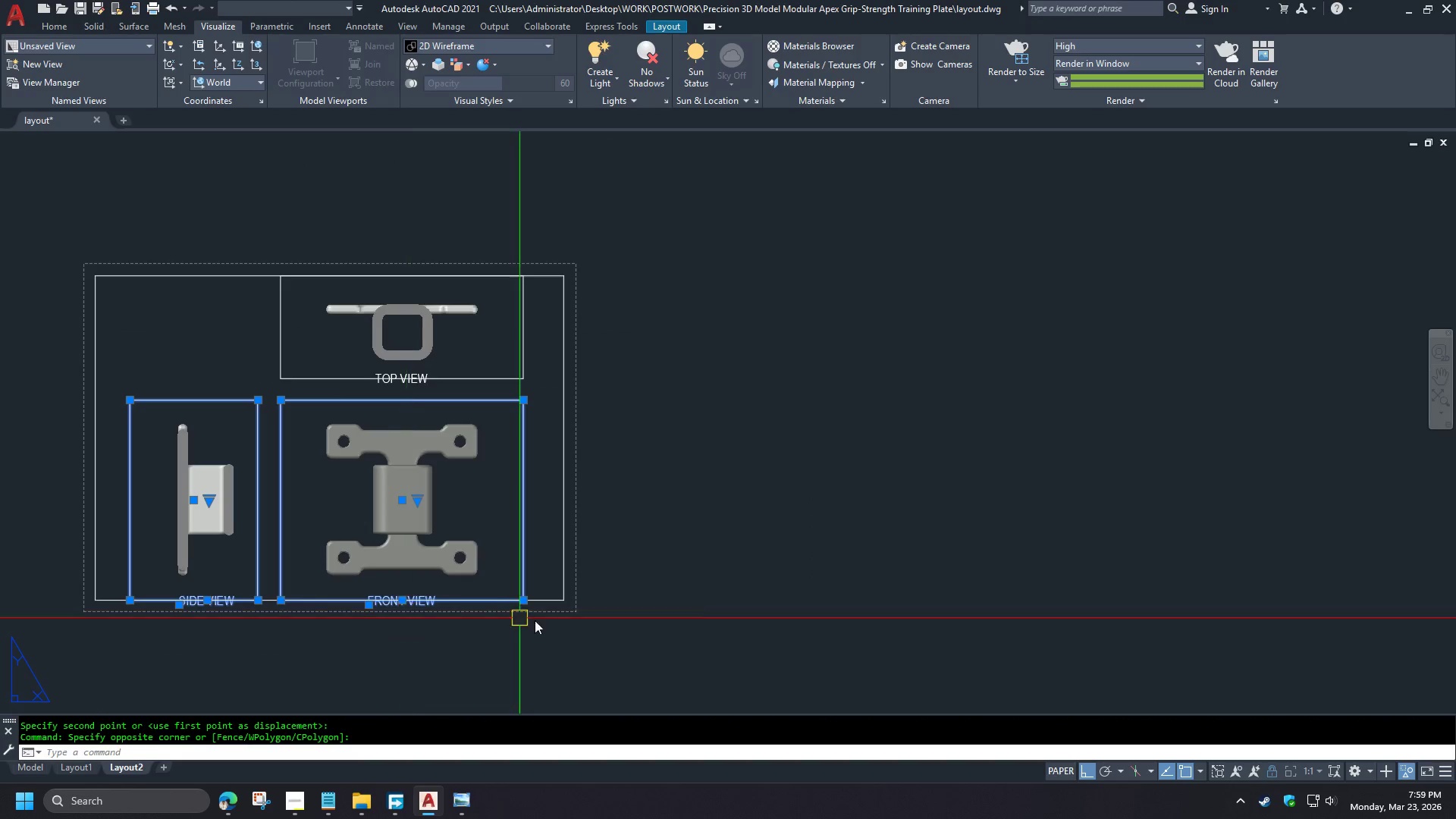 
key(M)
 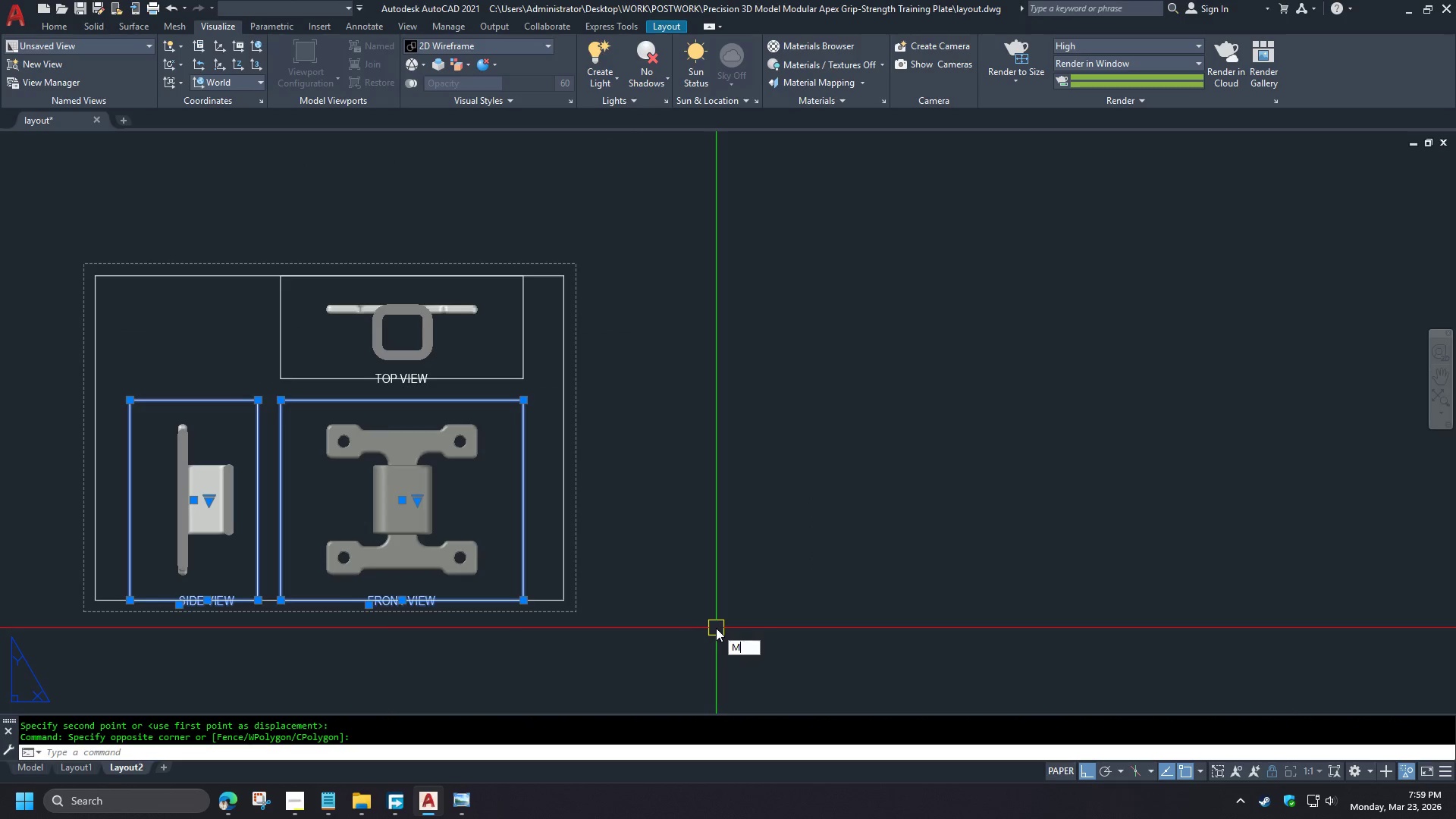 
key(Space)
 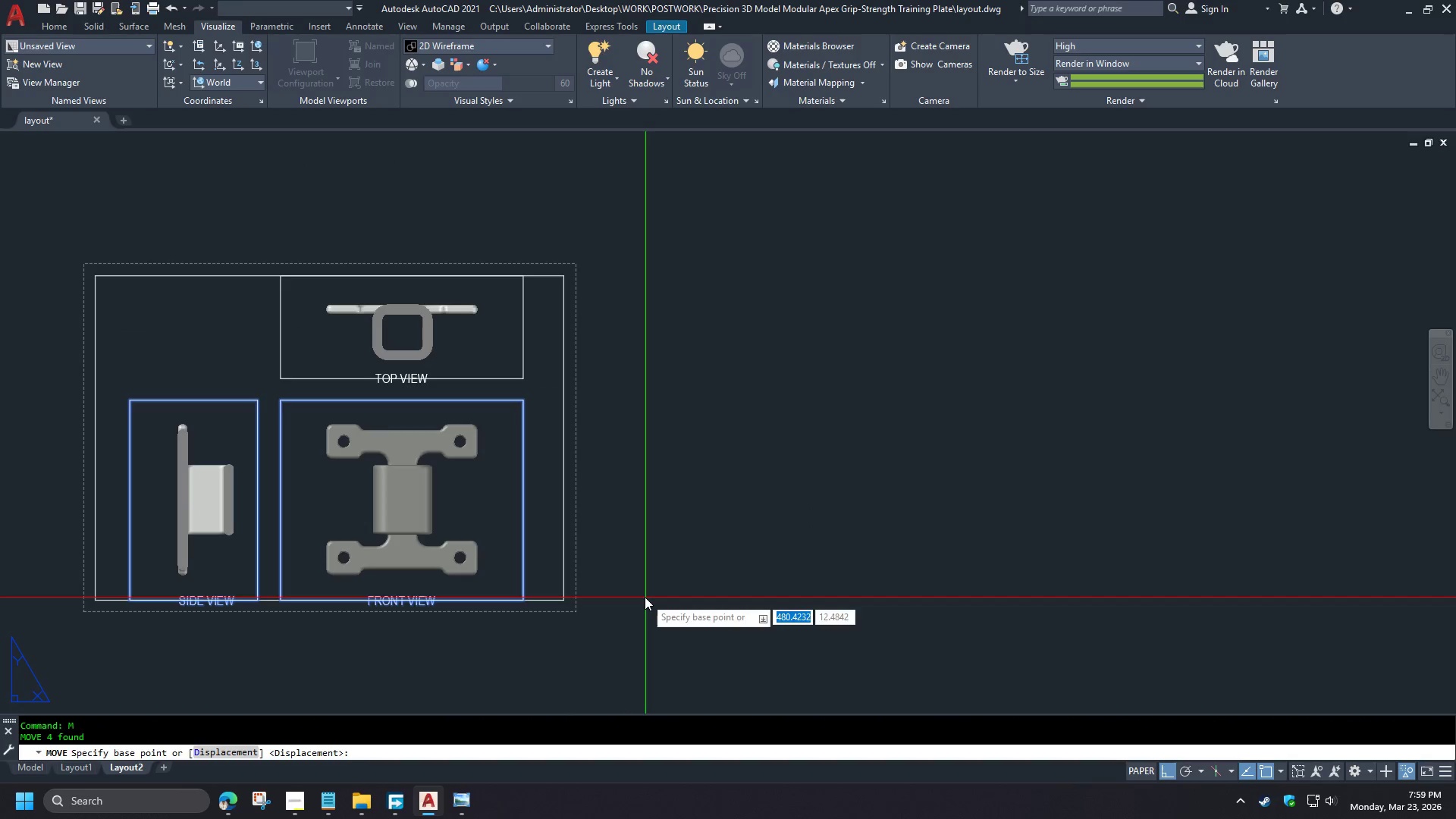 
left_click([645, 597])
 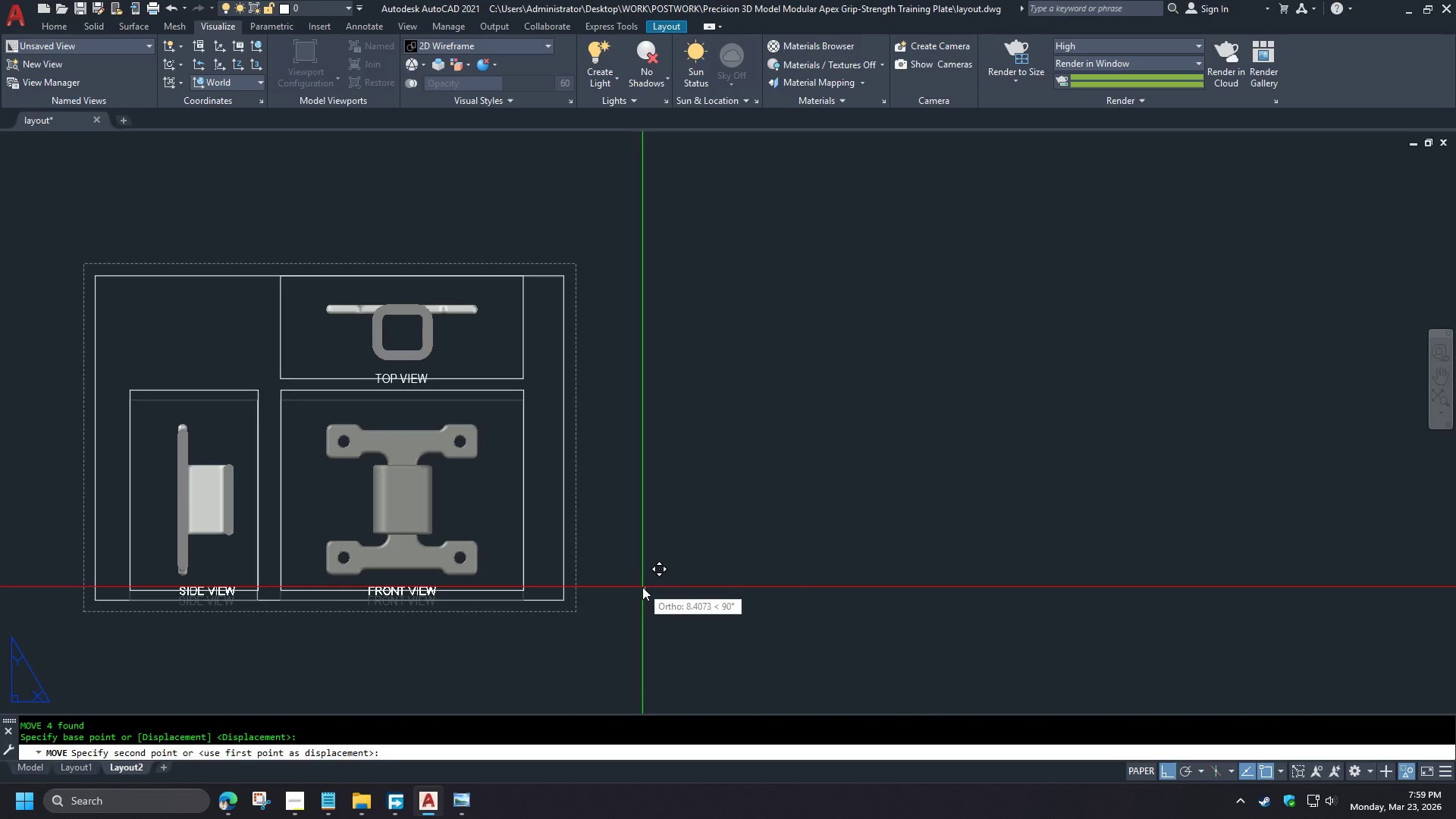 
key(Numpad1)
 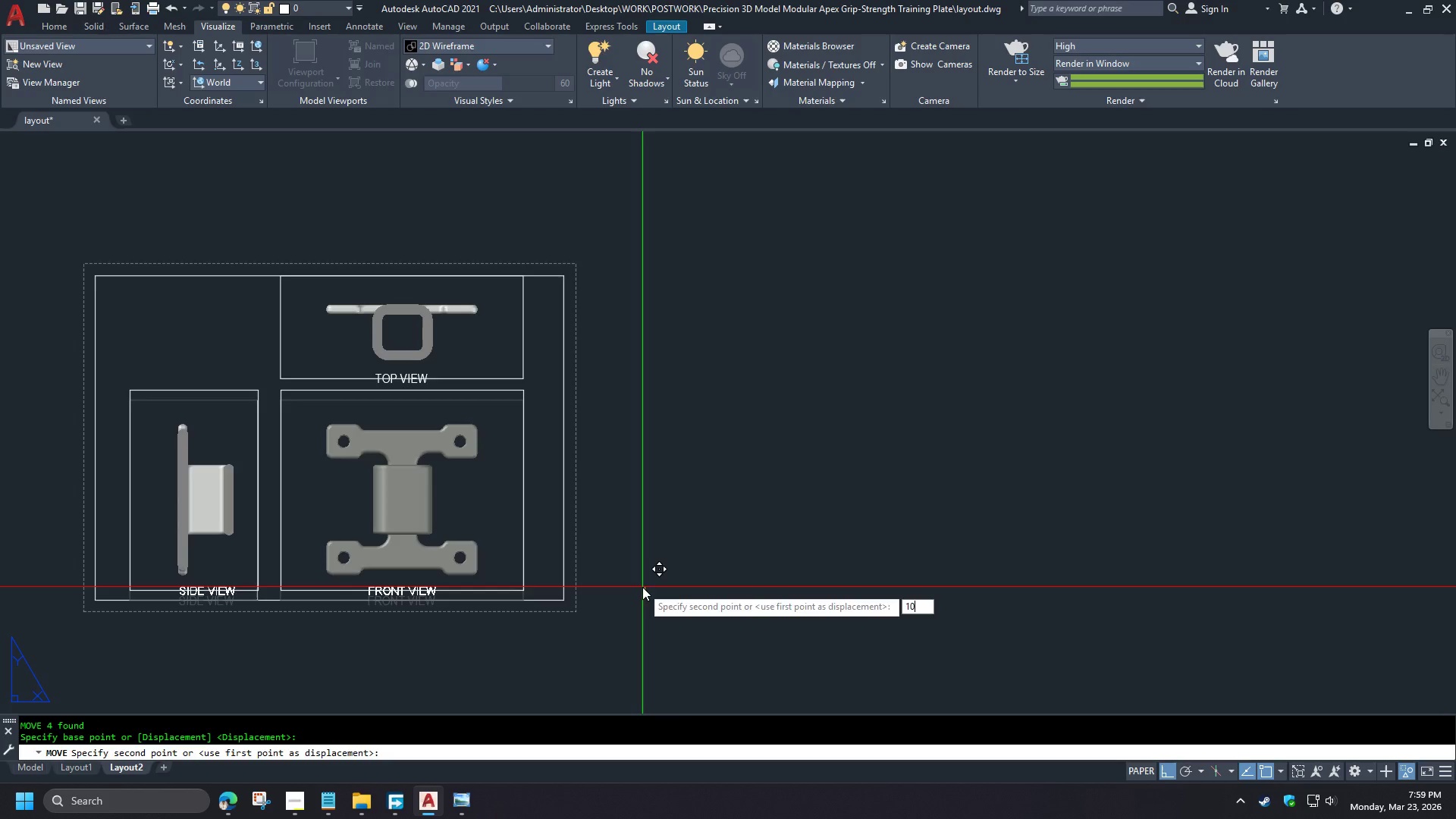 
key(Numpad0)
 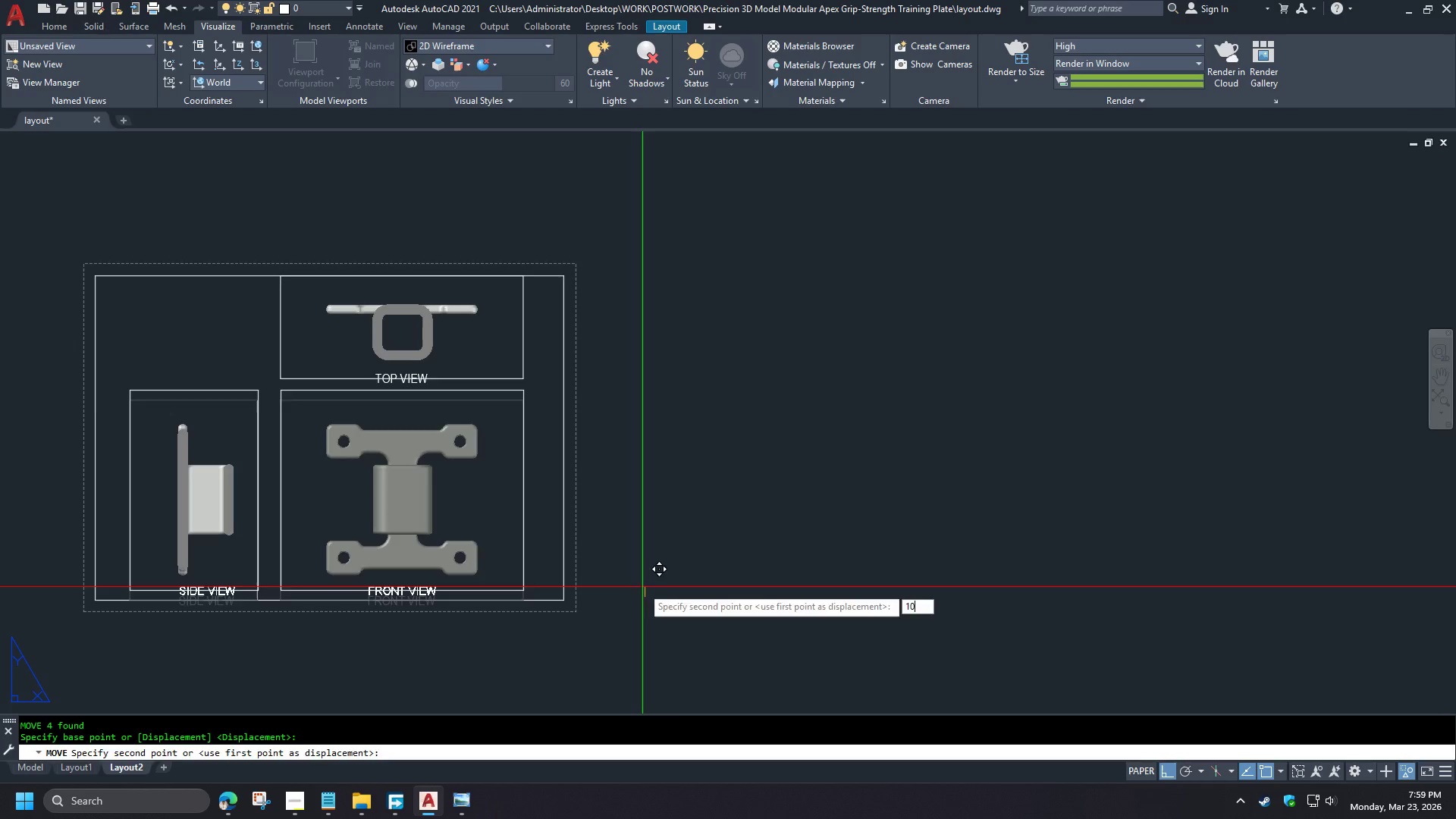 
key(Space)
 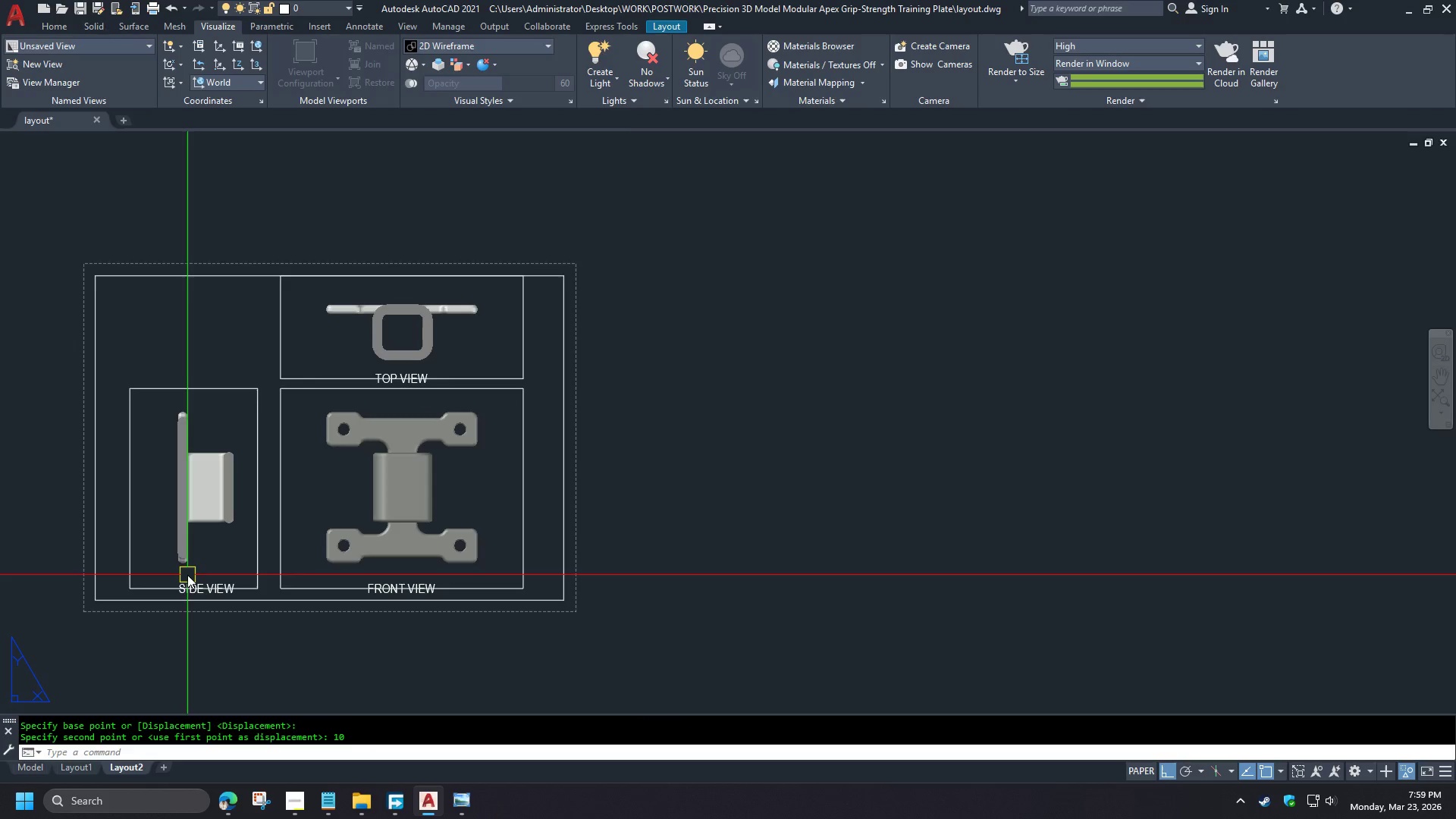 
left_click([220, 588])
 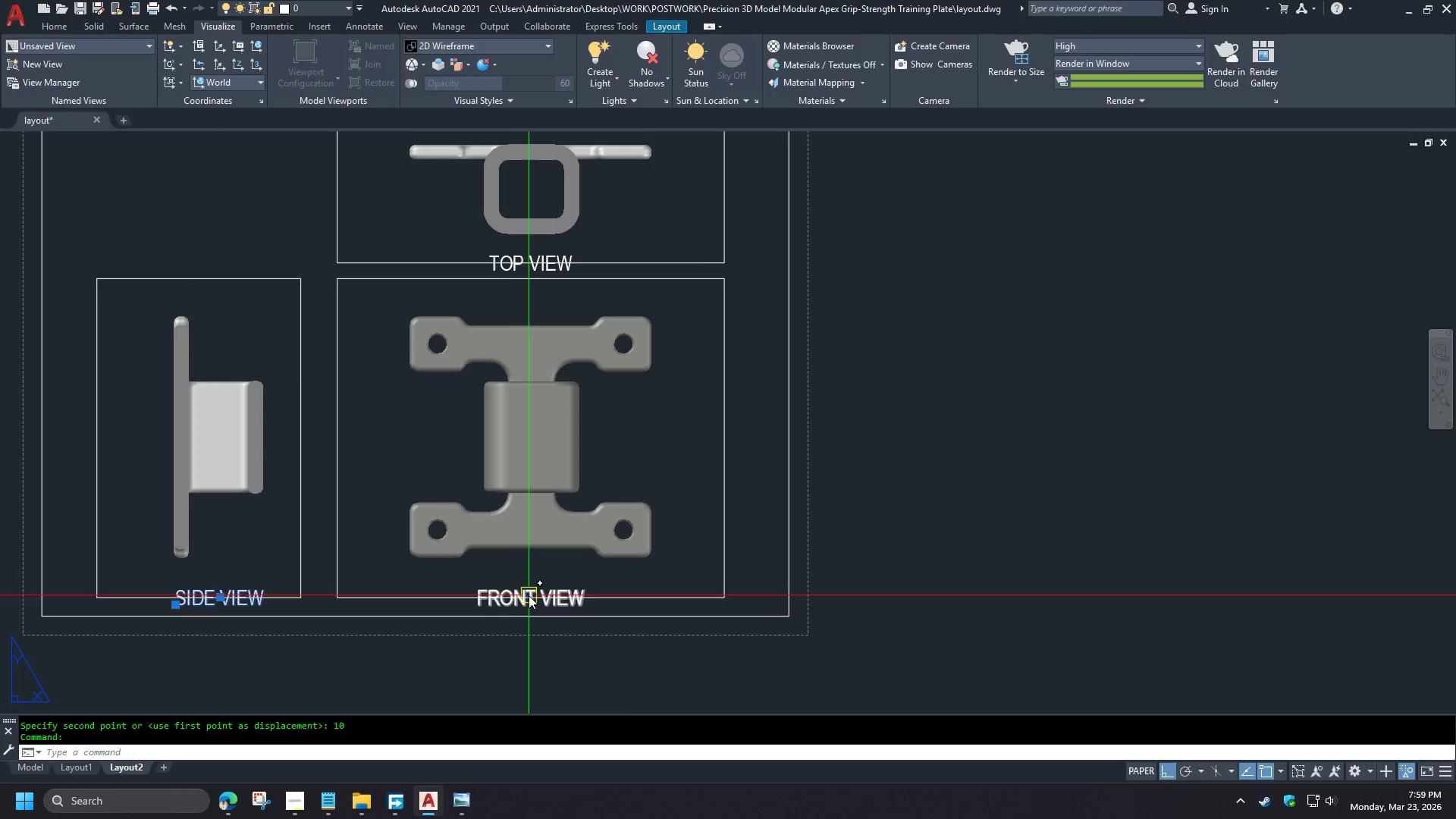 
left_click([529, 595])
 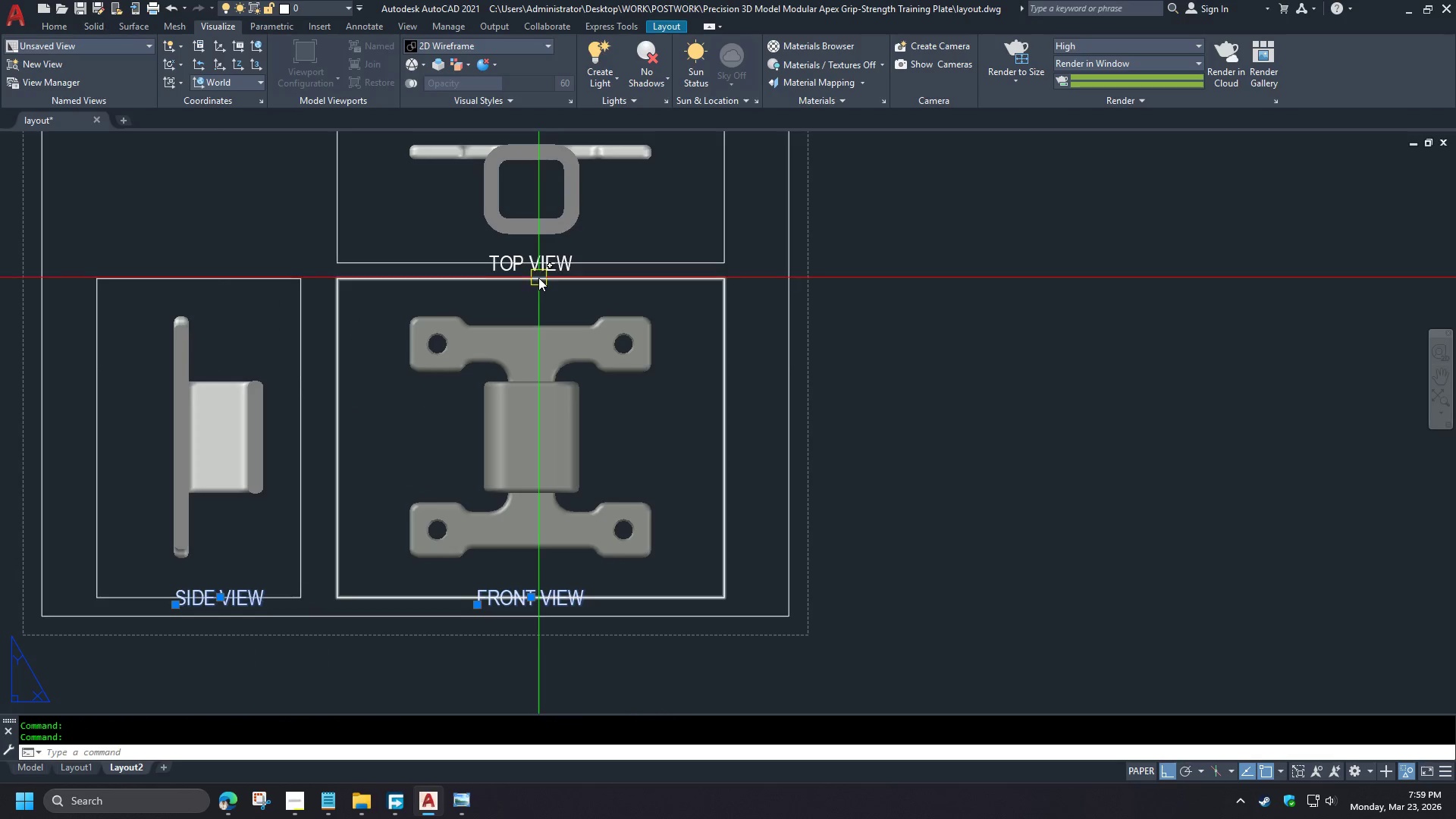 
scroll: coordinate [184, 459], scroll_direction: down, amount: 1.0
 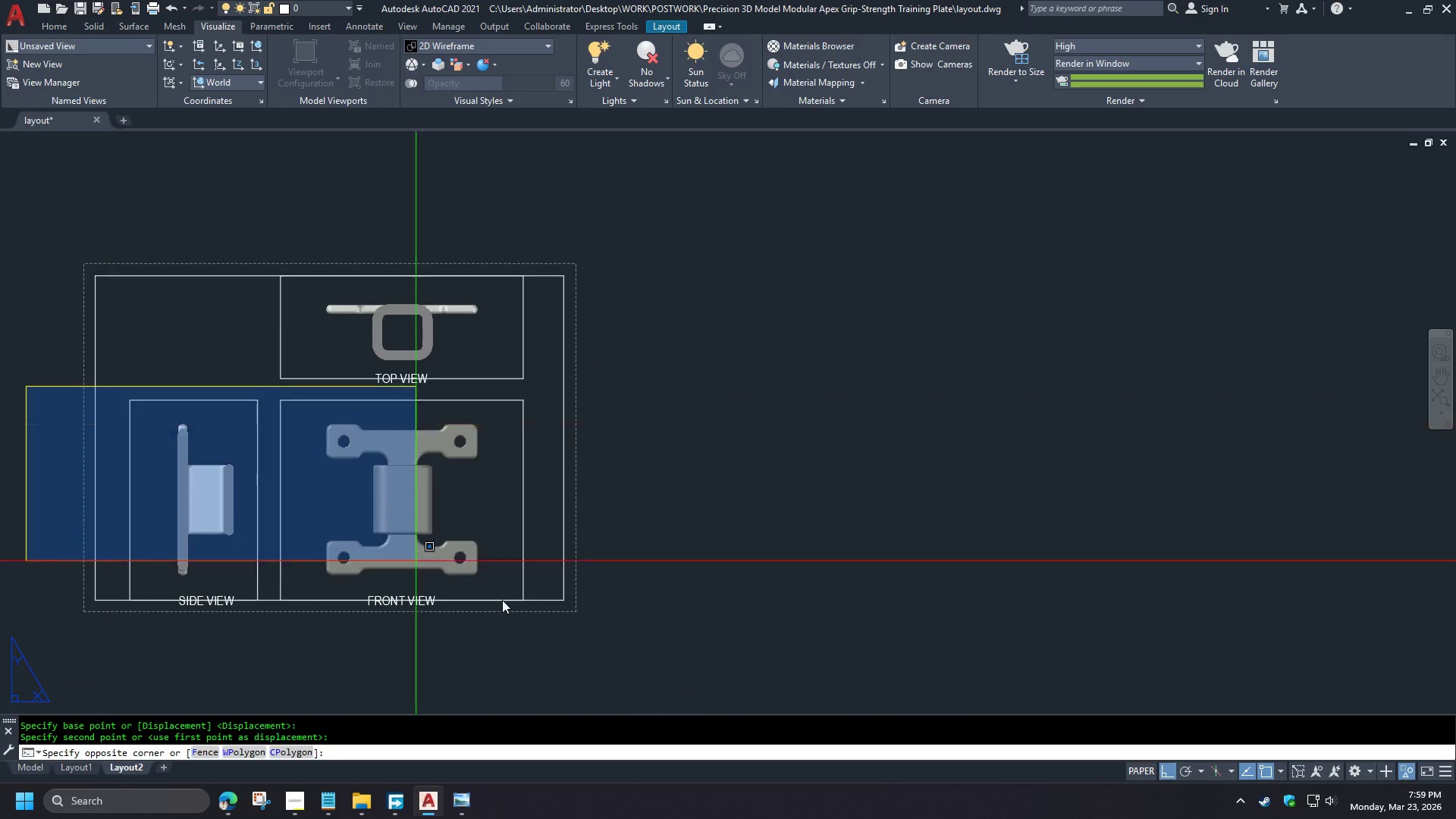 
left_click([537, 270])
 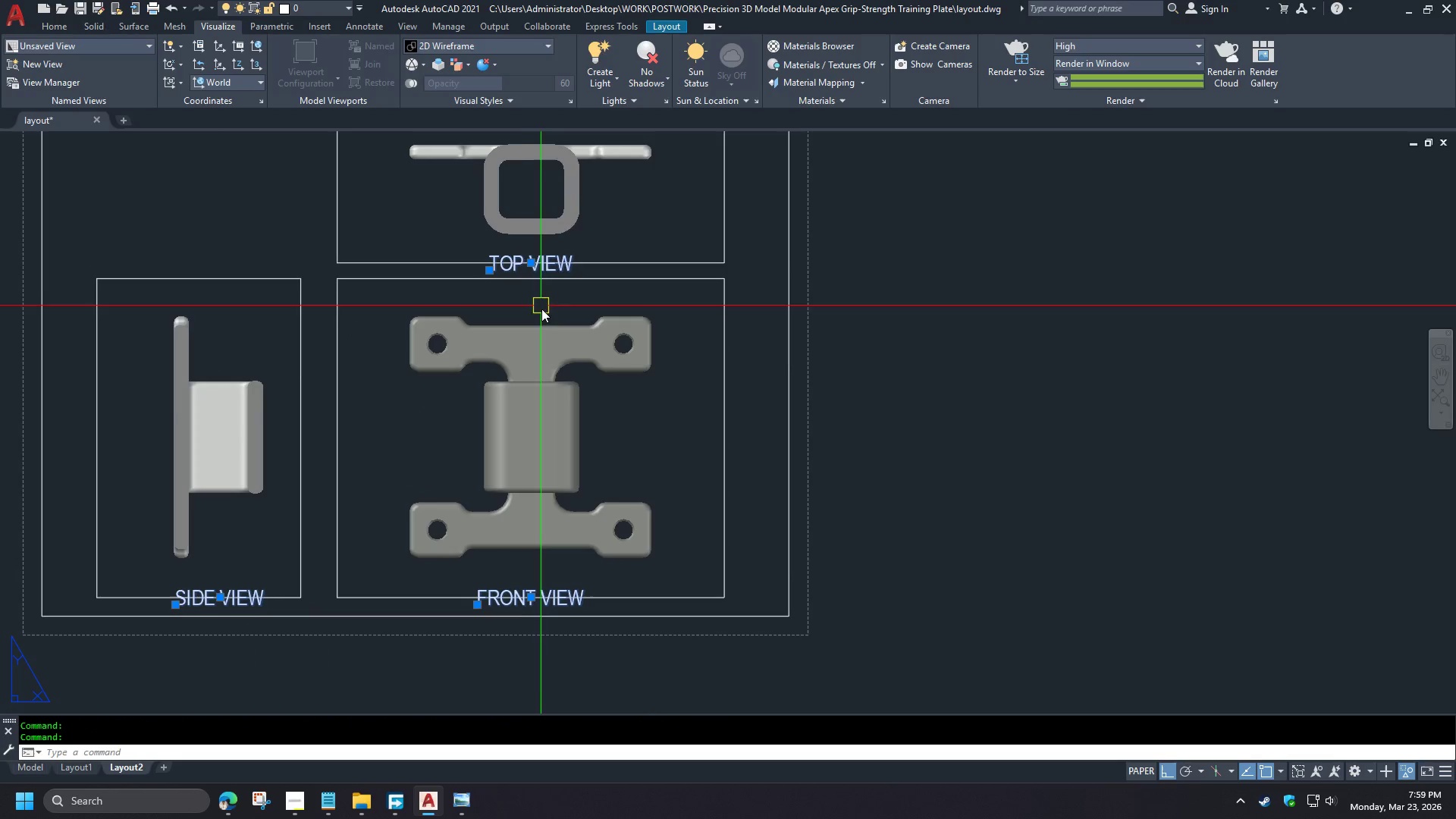 
key(Control+1)
 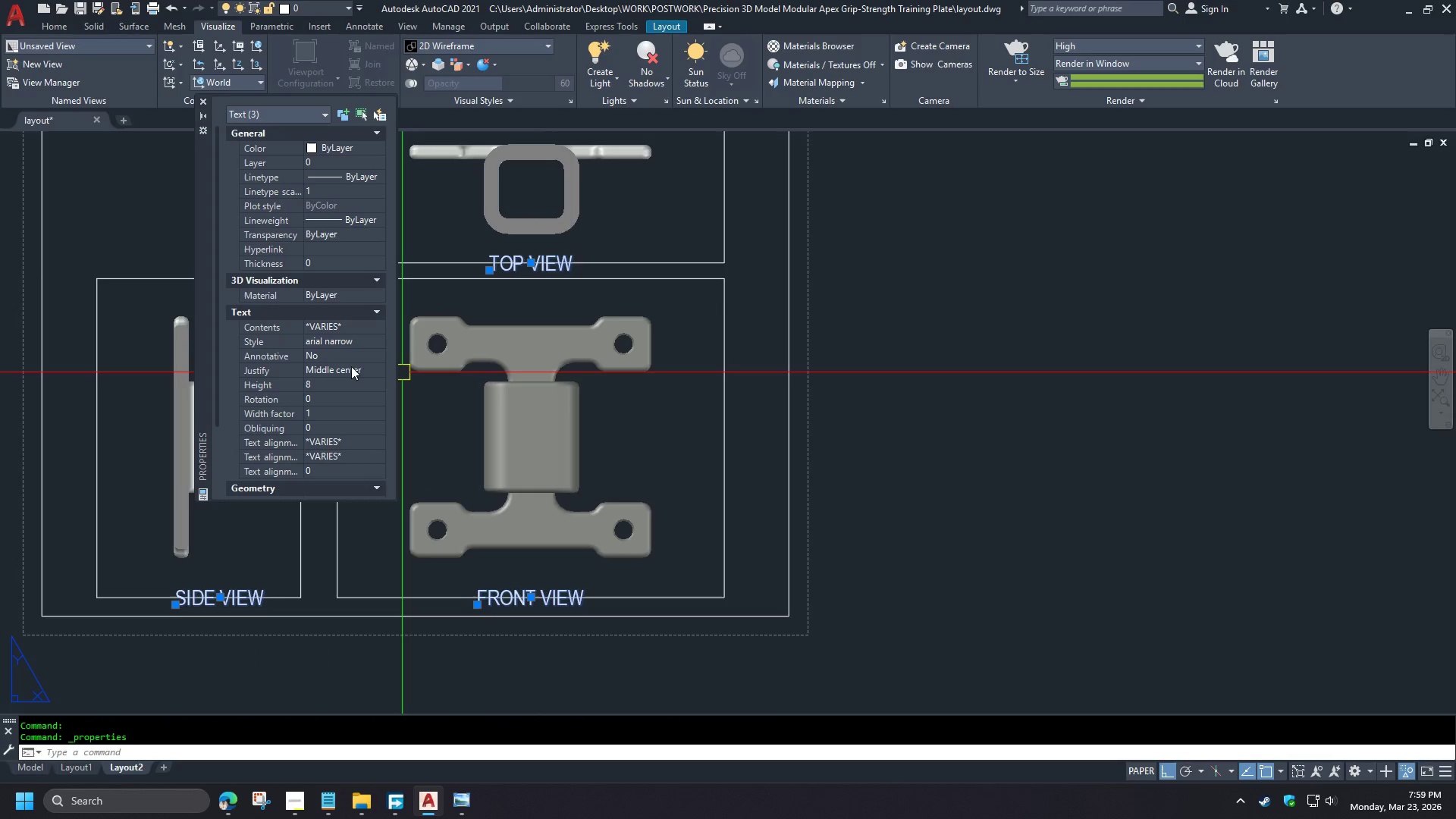 
left_click([342, 385])
 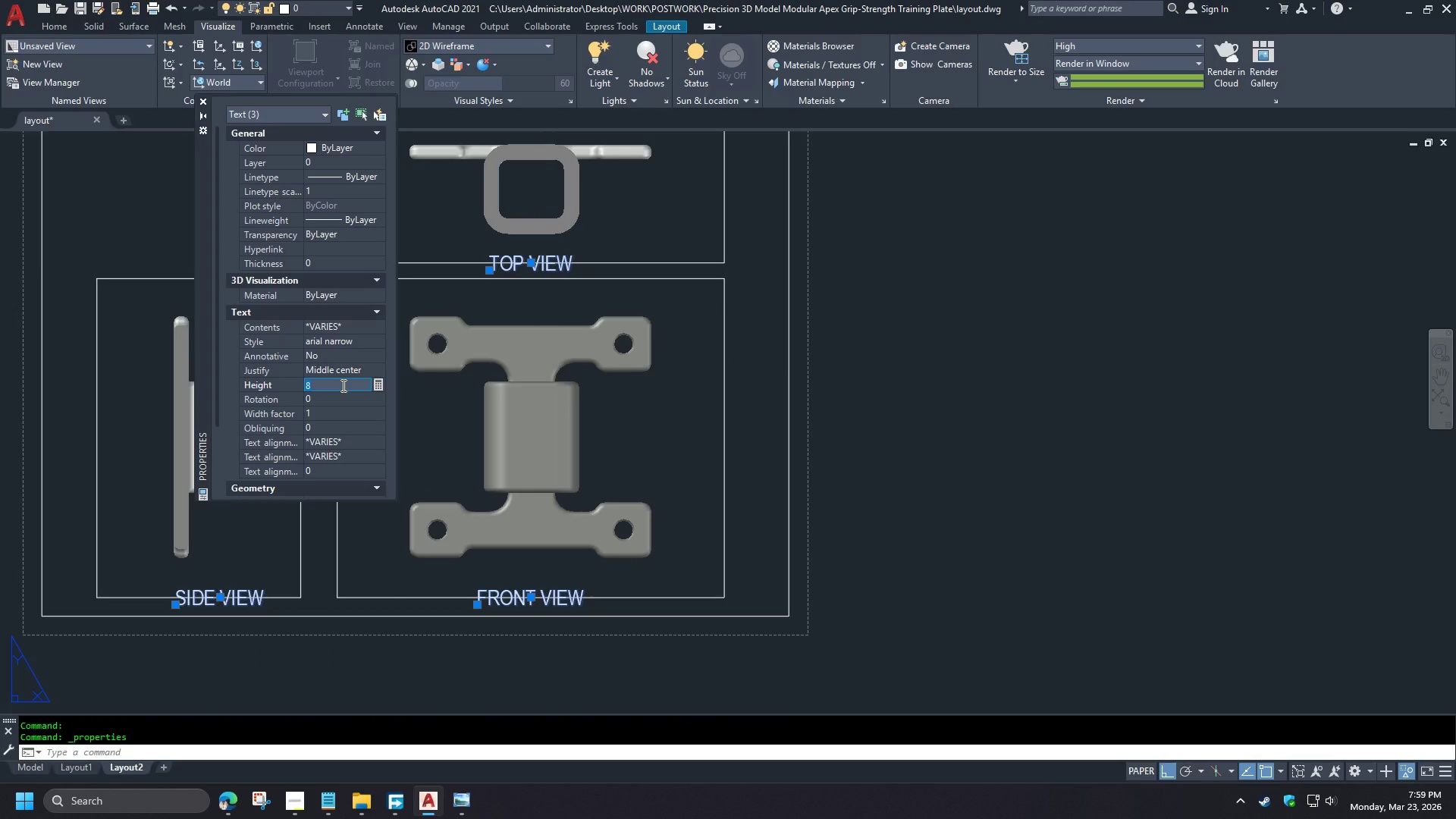 
key(Numpad5)
 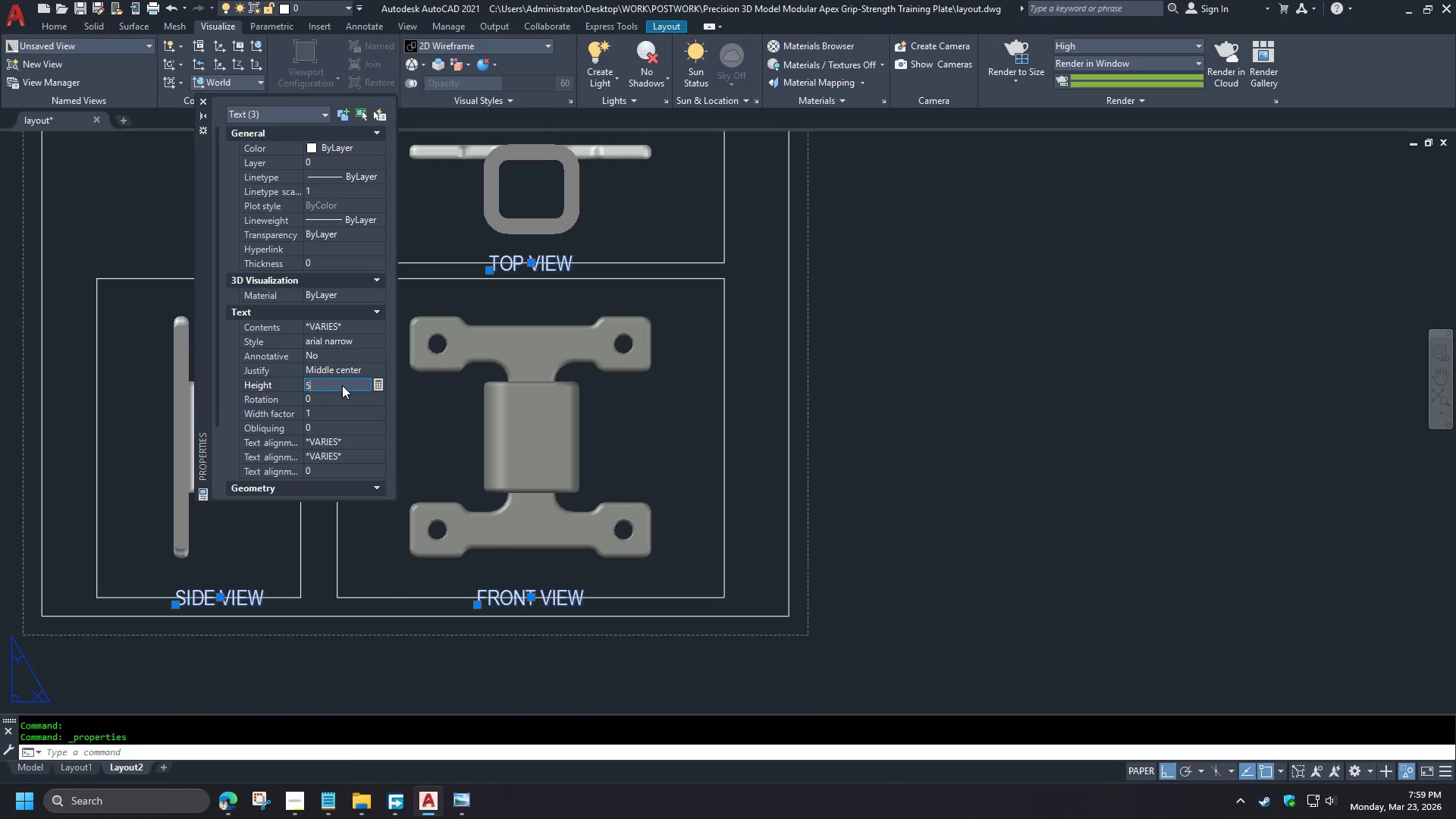 
key(NumpadEnter)
 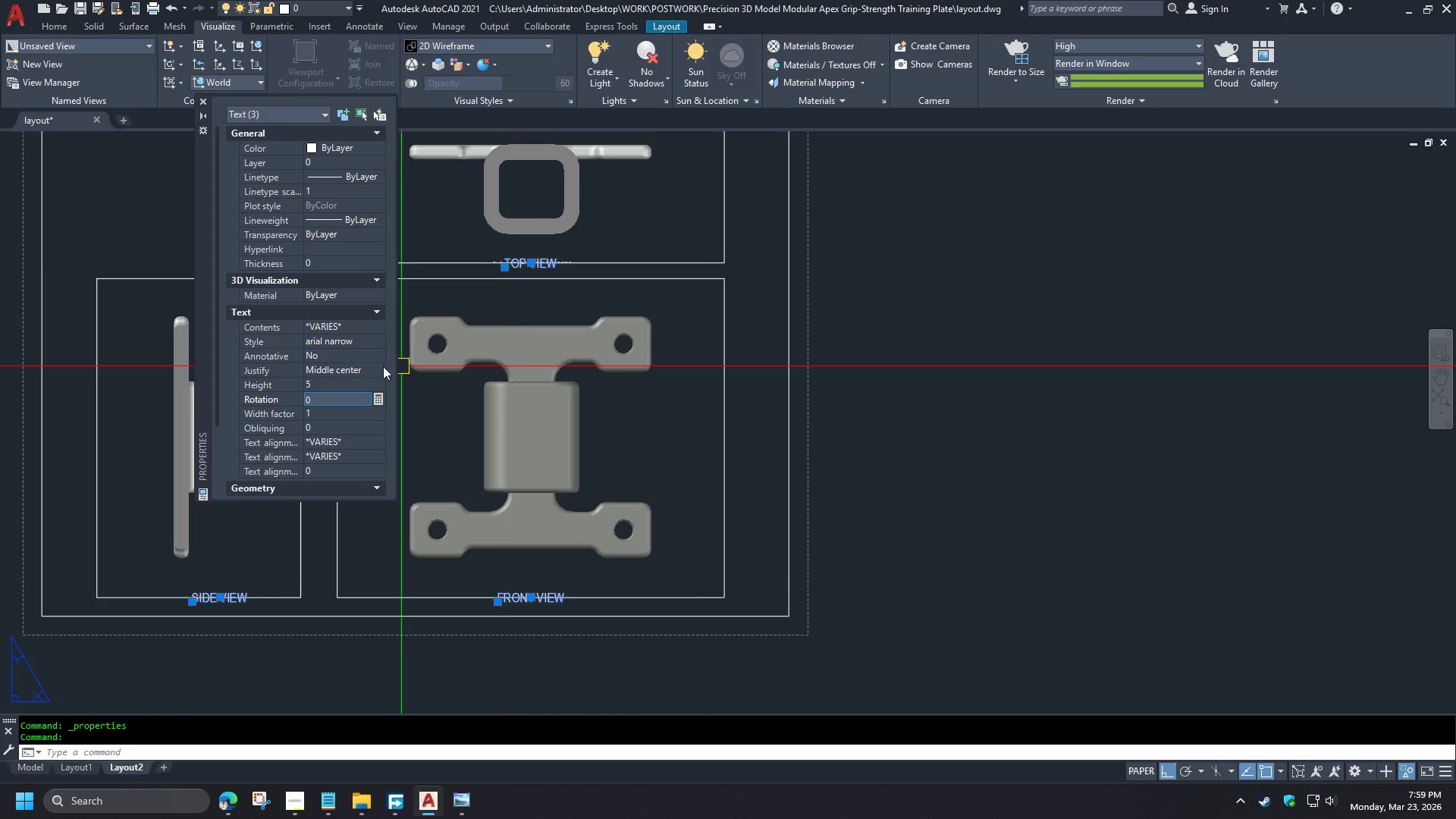 
key(Control+Z)
 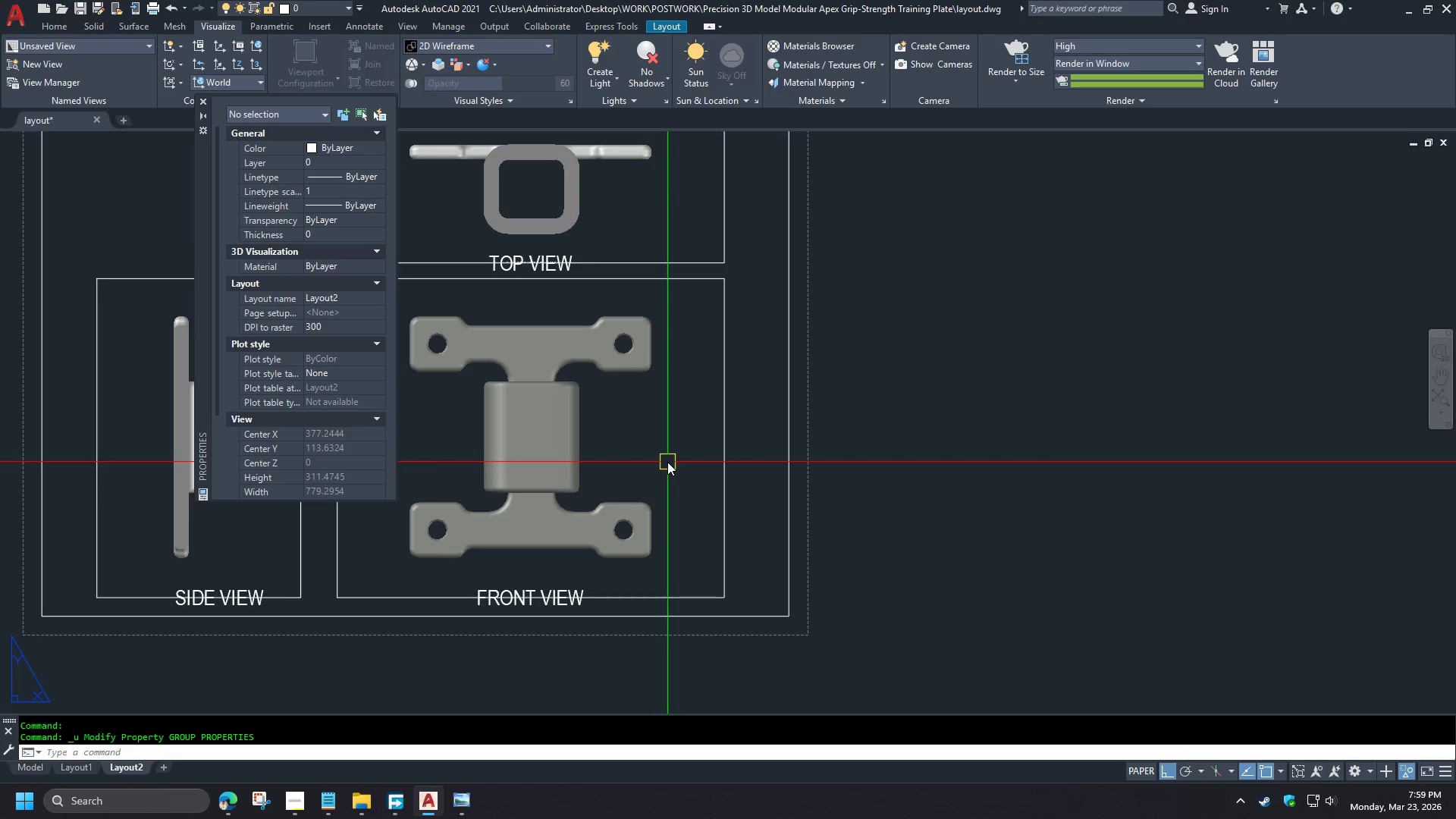 
key(Control+ControlLeft)
 